 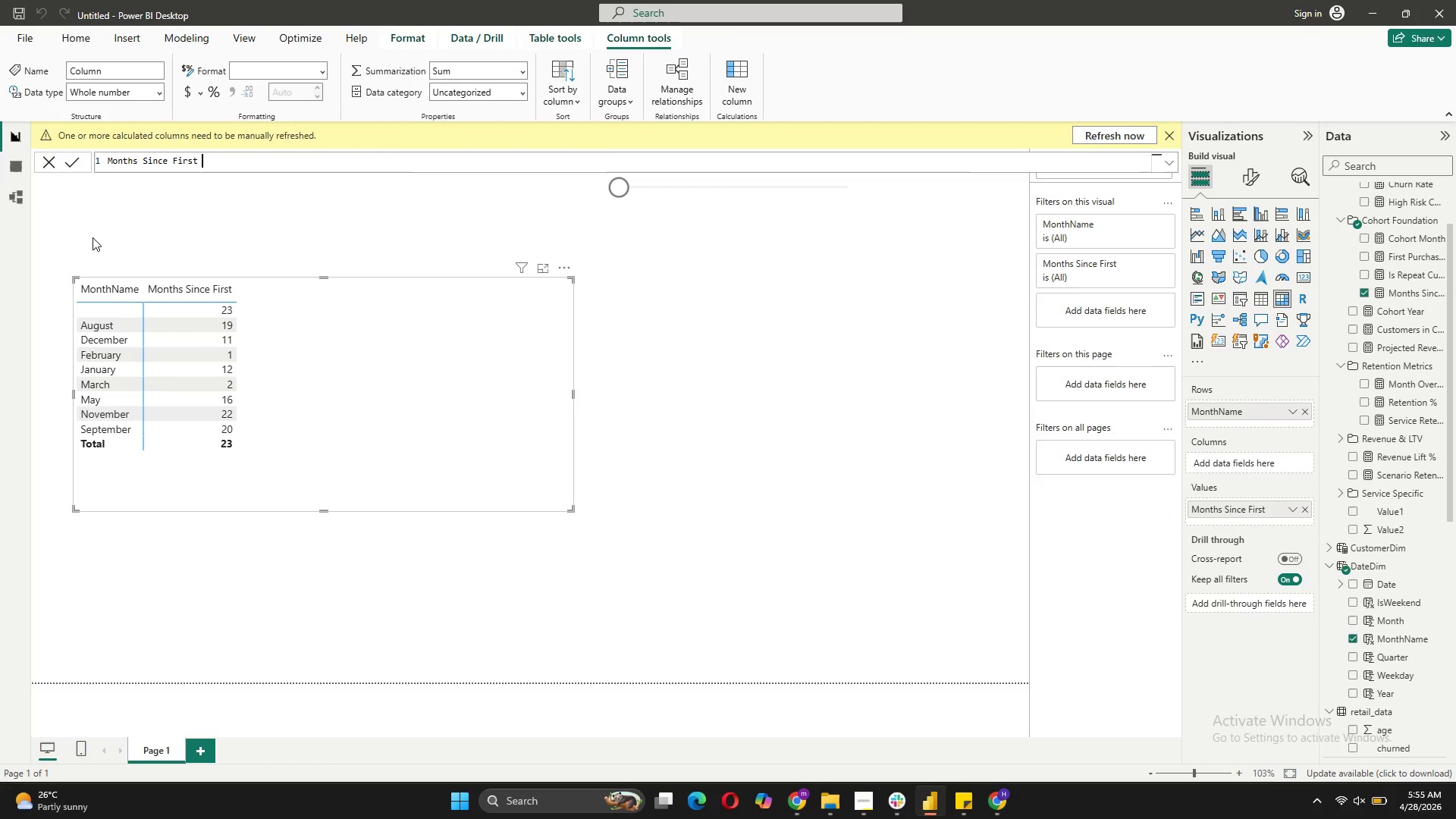 
key(Equal)
 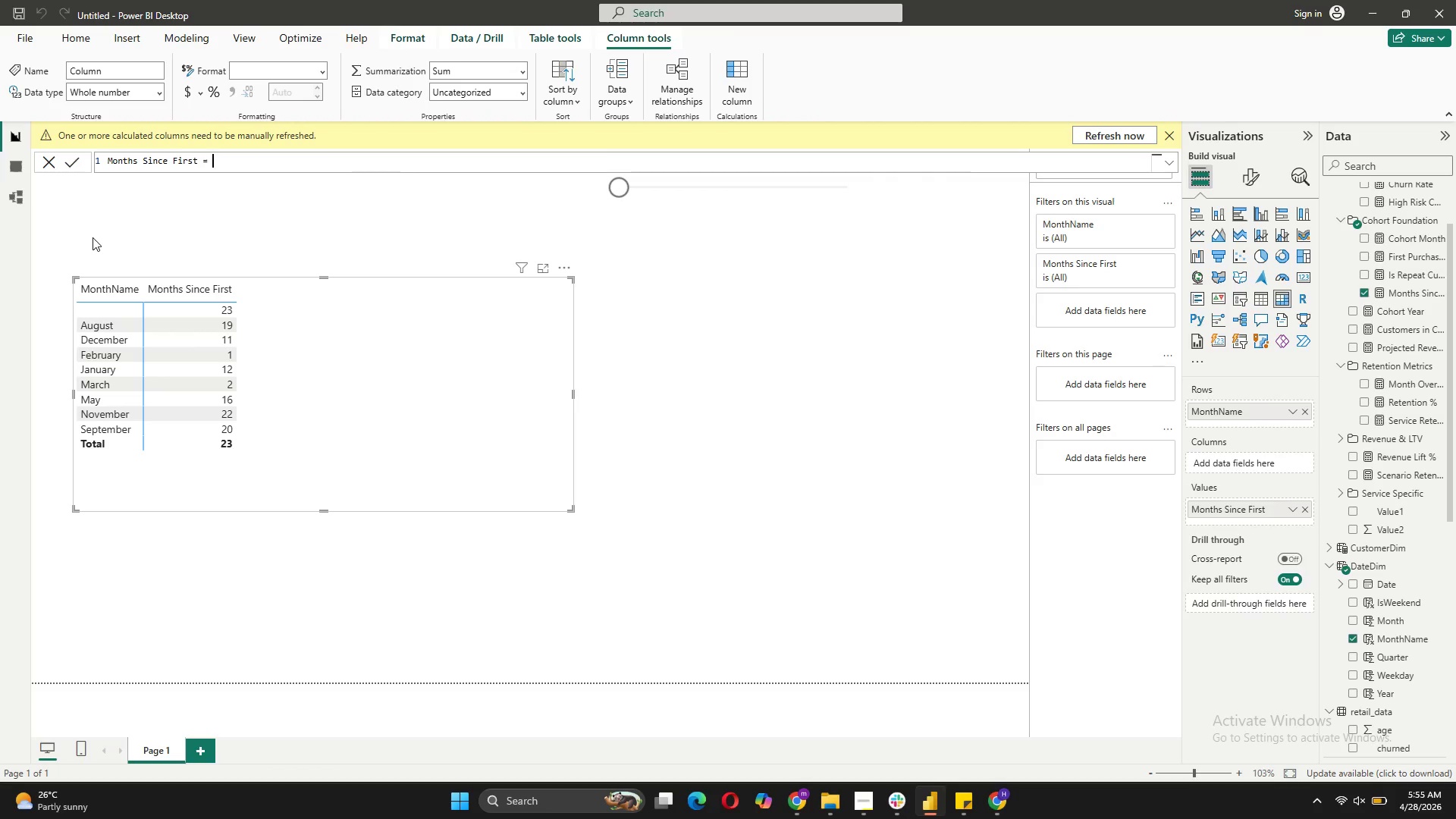 
key(Space)
 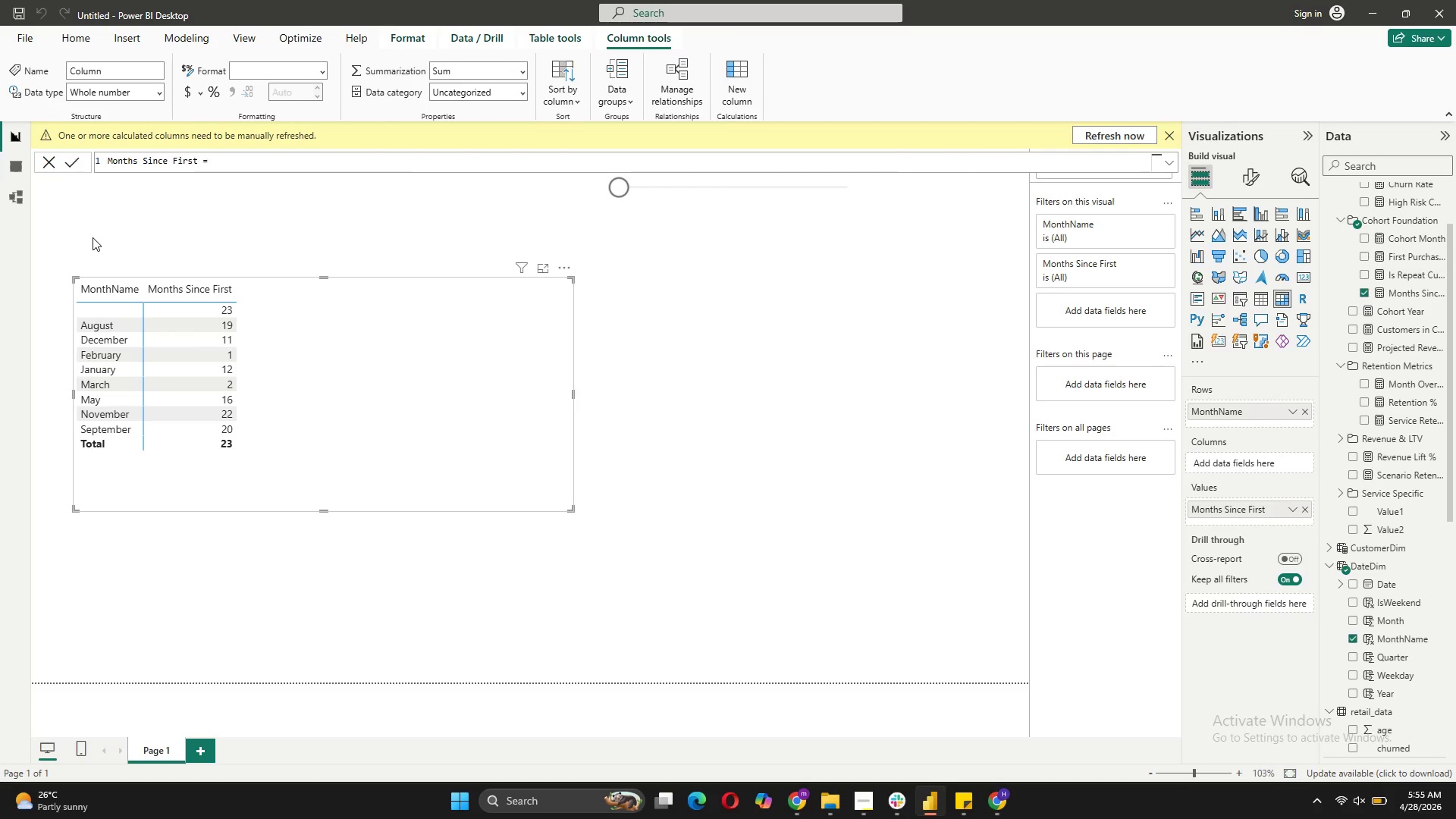 
key(Shift+ShiftRight)
 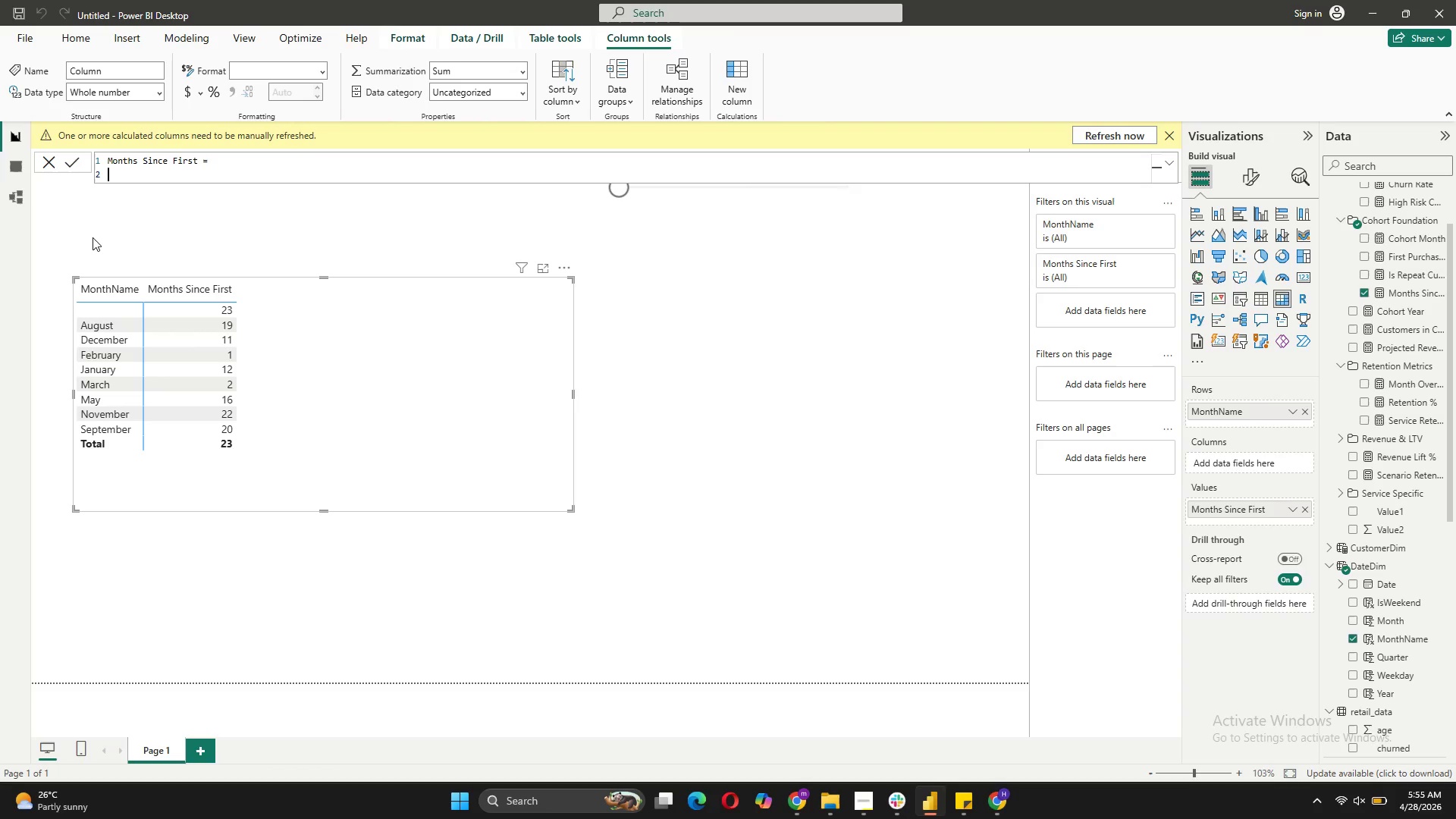 
key(Shift+Enter)
 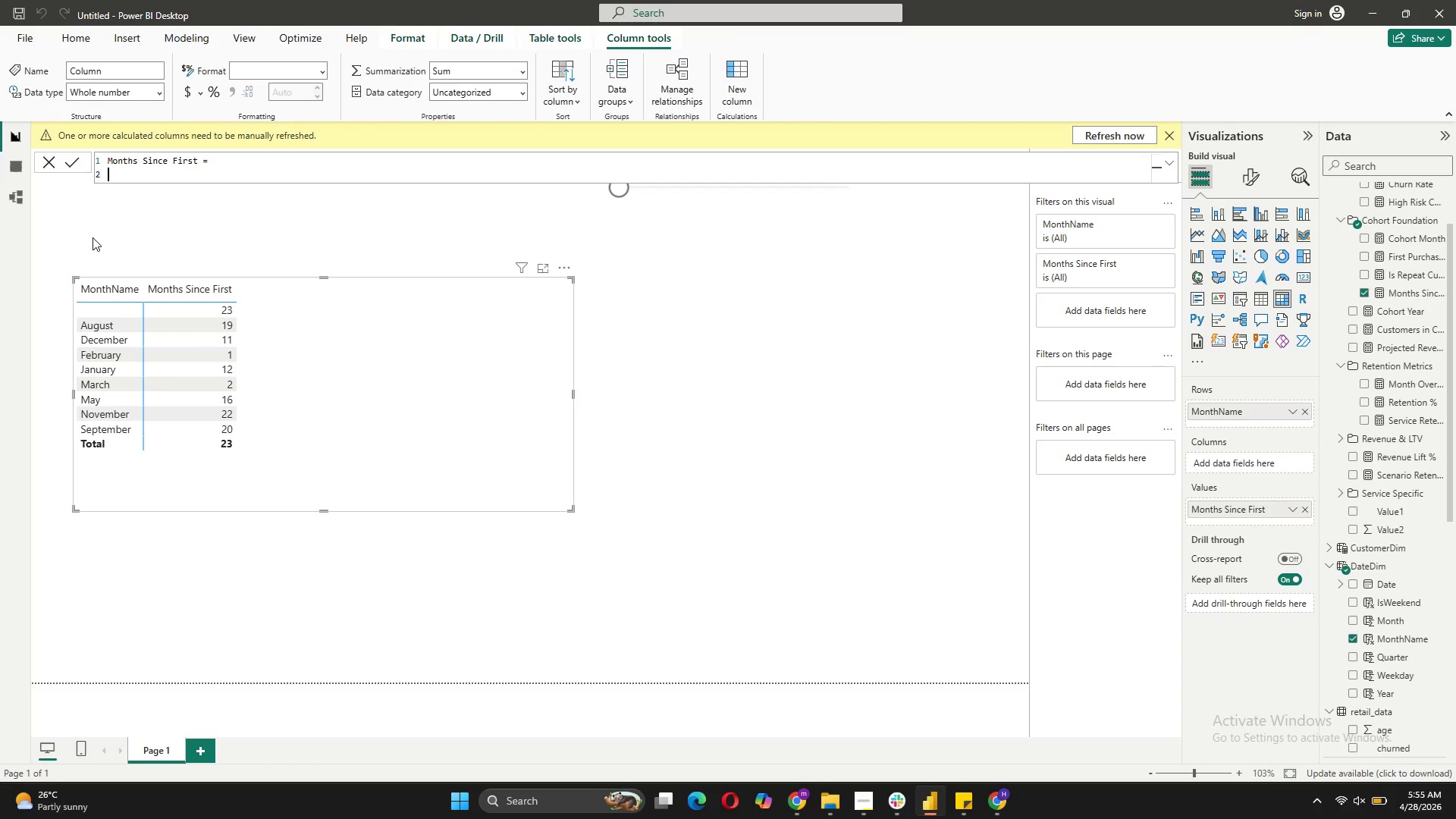 
type(DAT)
 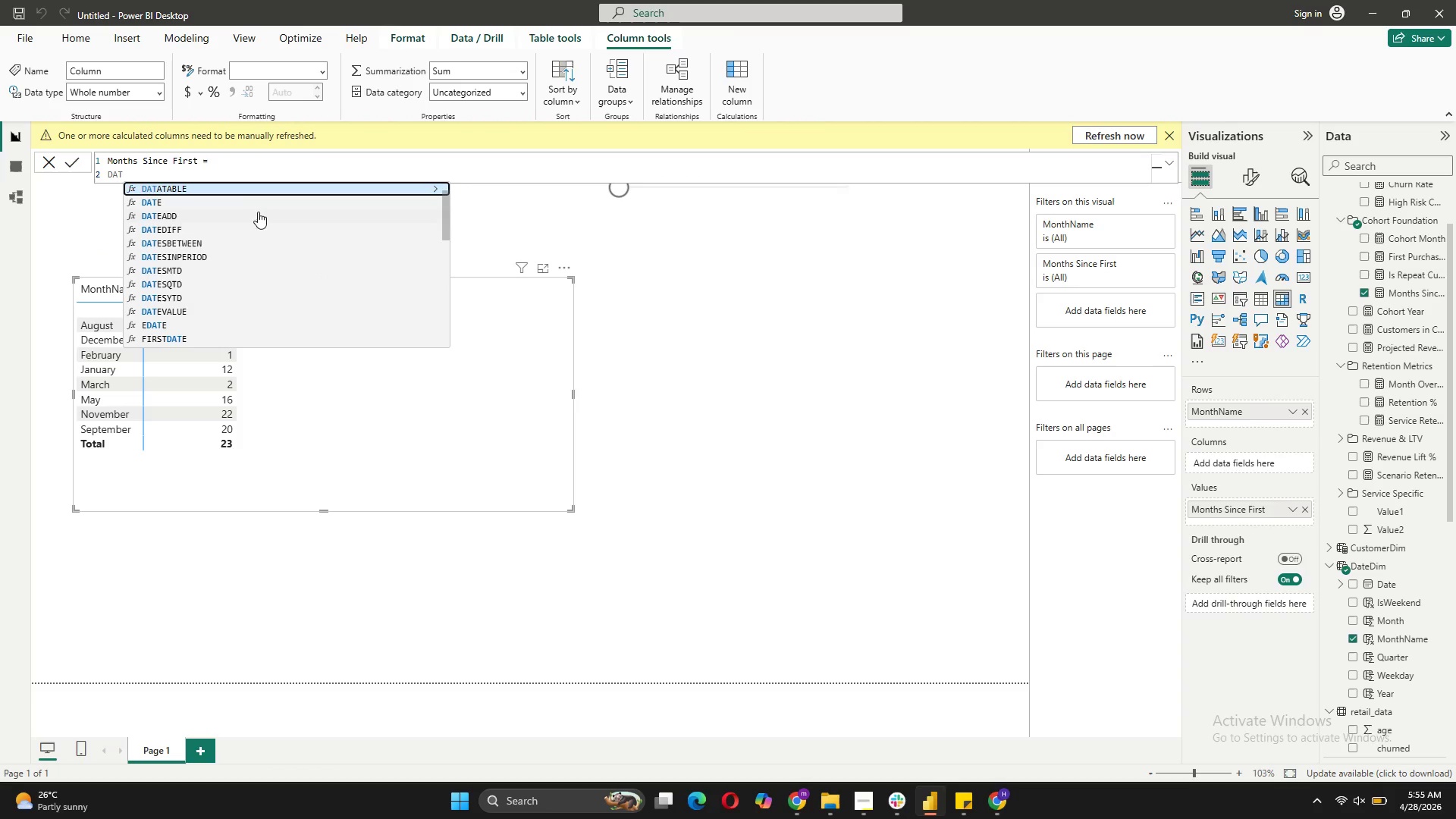 
left_click([239, 228])
 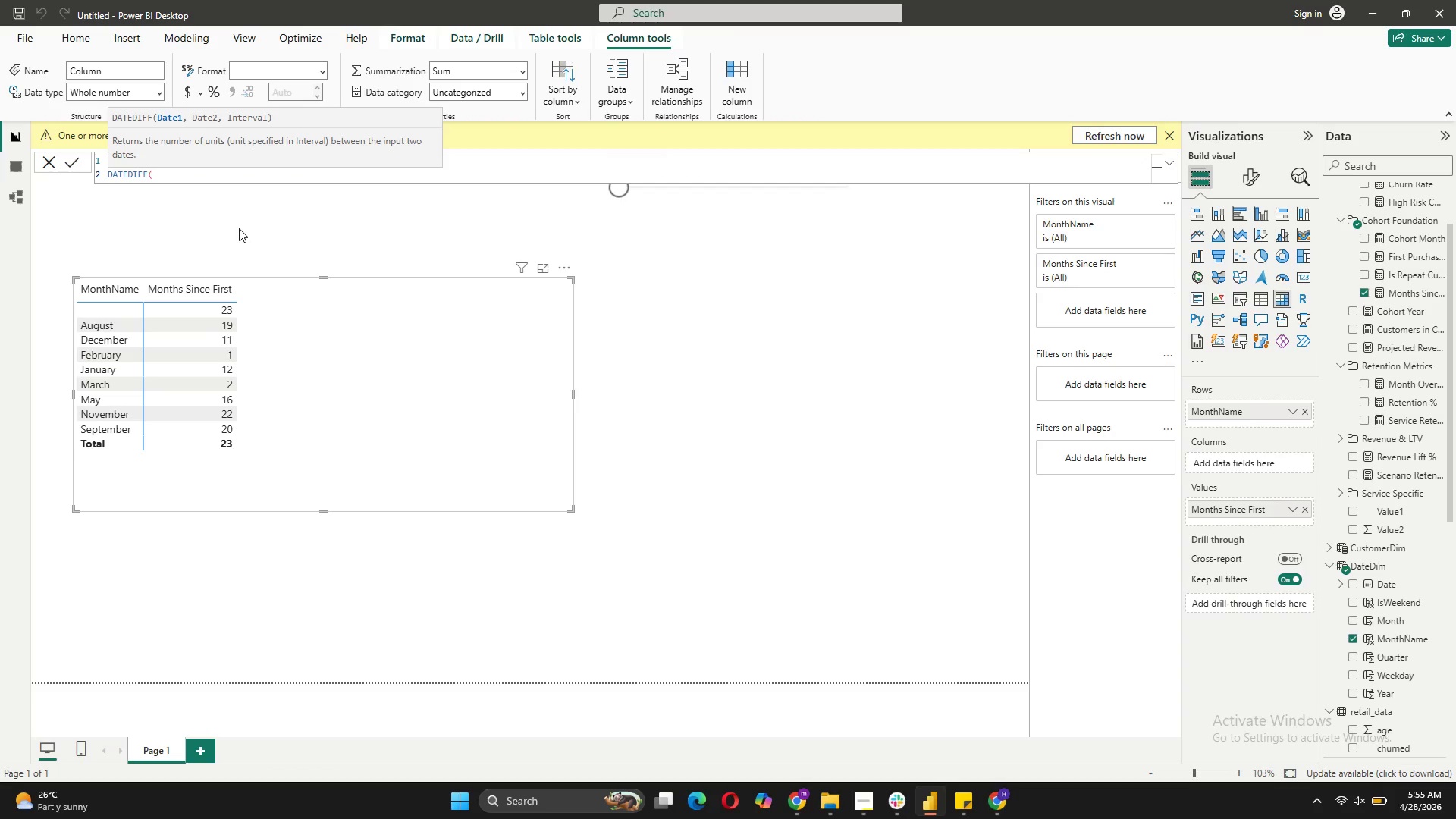 
type(CAL)
key(Tab)
type(MIN)
 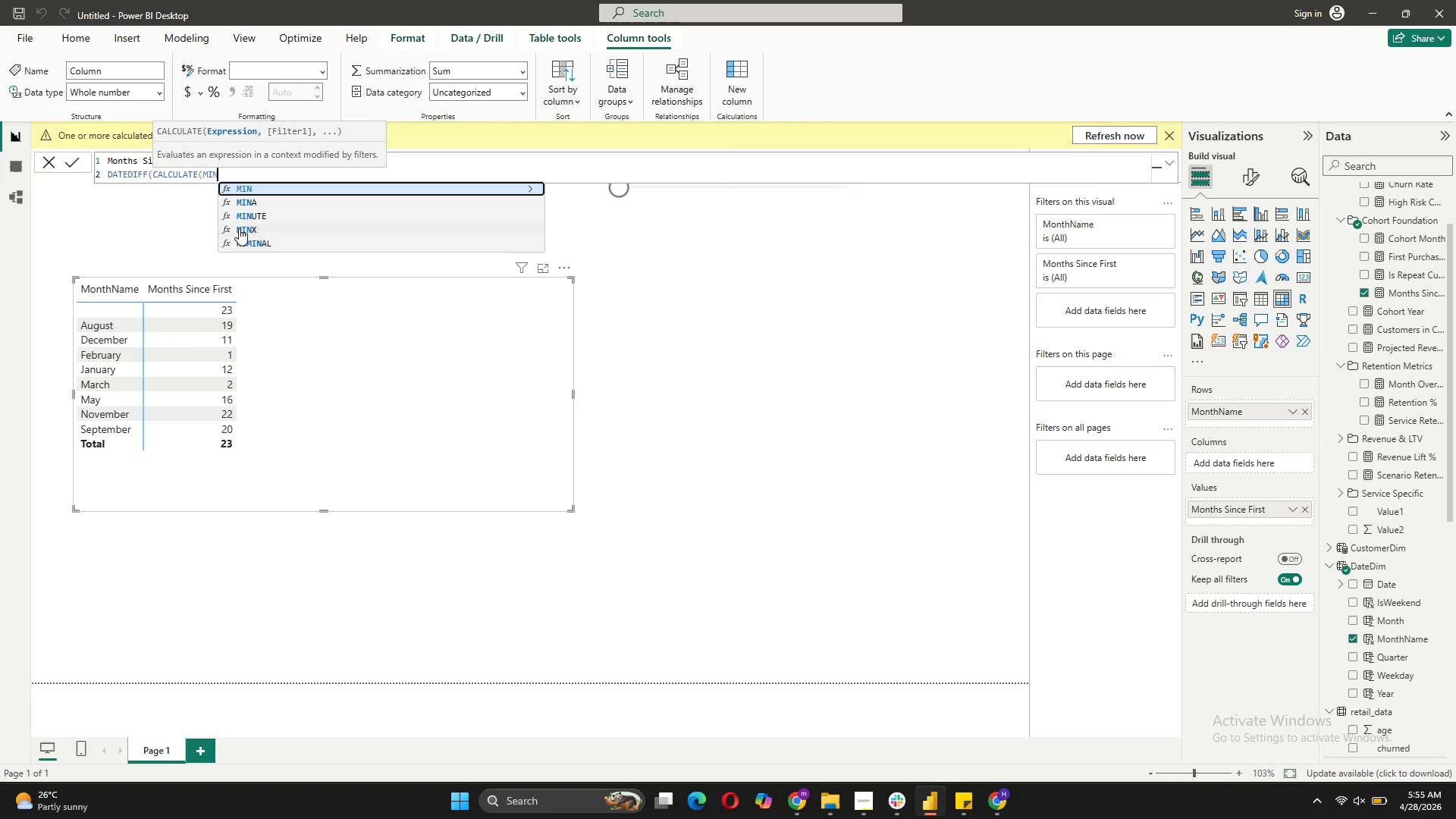 
key(Shift+9)
 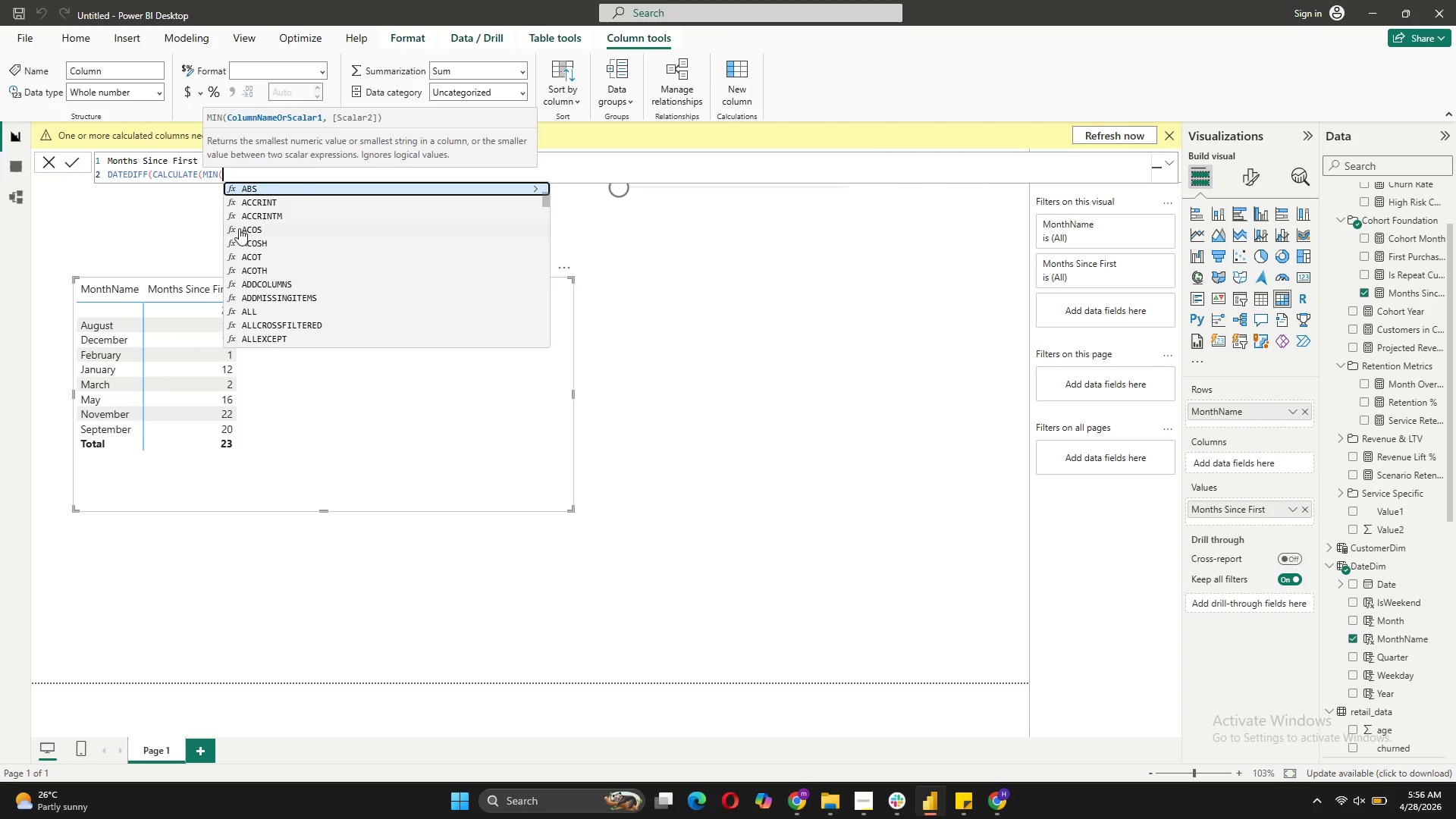 
key(Quote)
 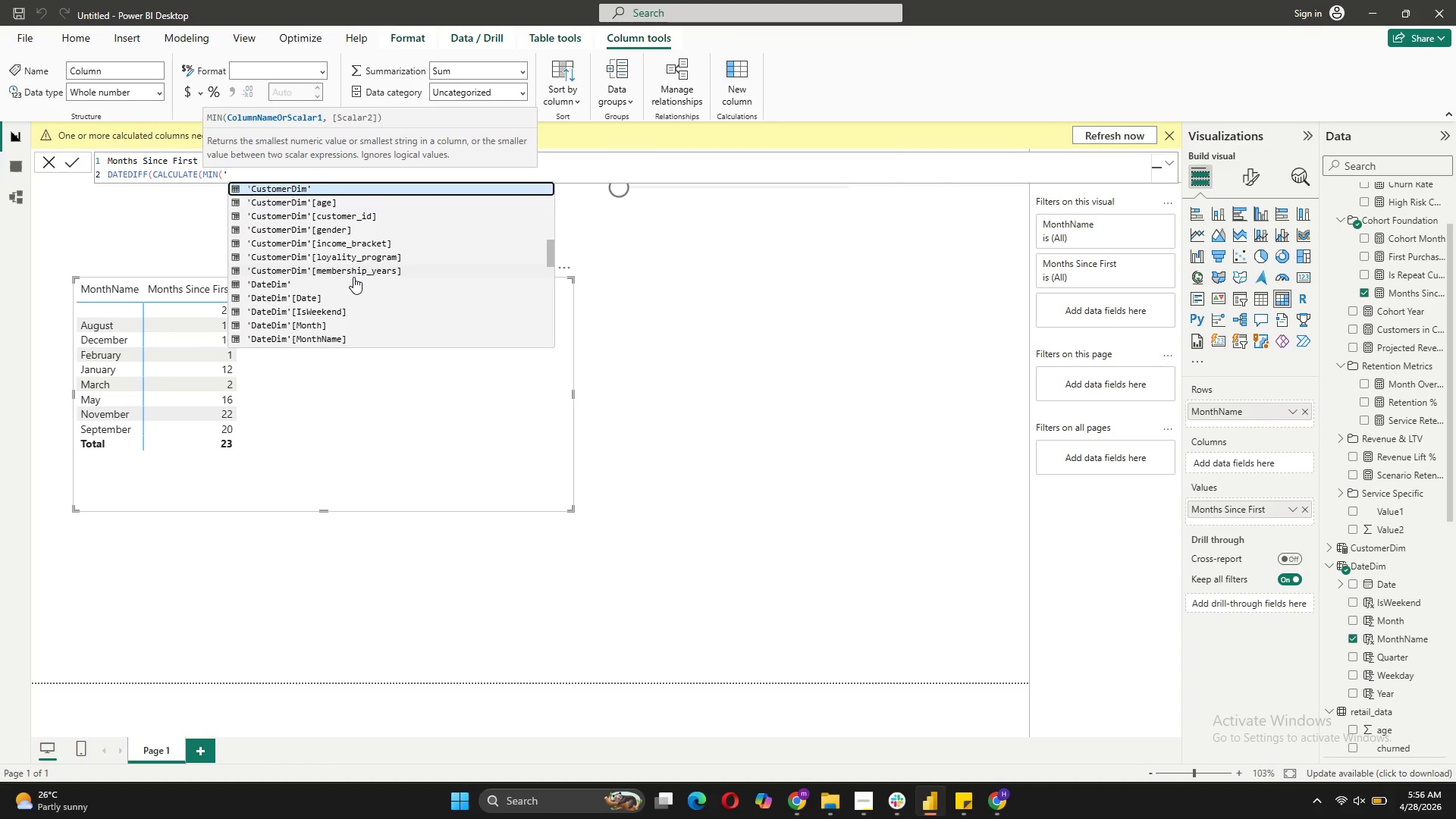 
wait(6.16)
 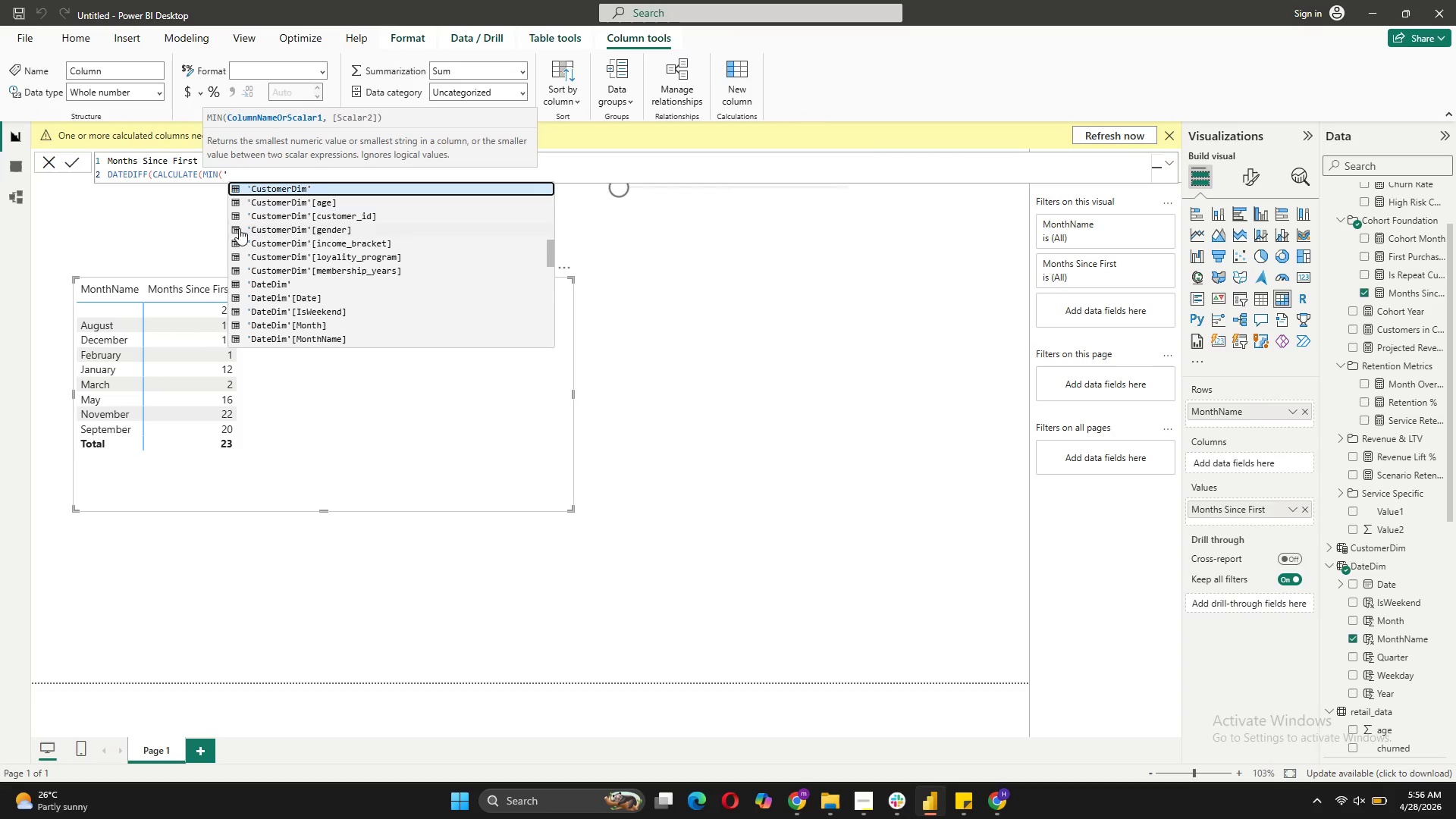 
scroll: coordinate [375, 298], scroll_direction: down, amount: 11.0
 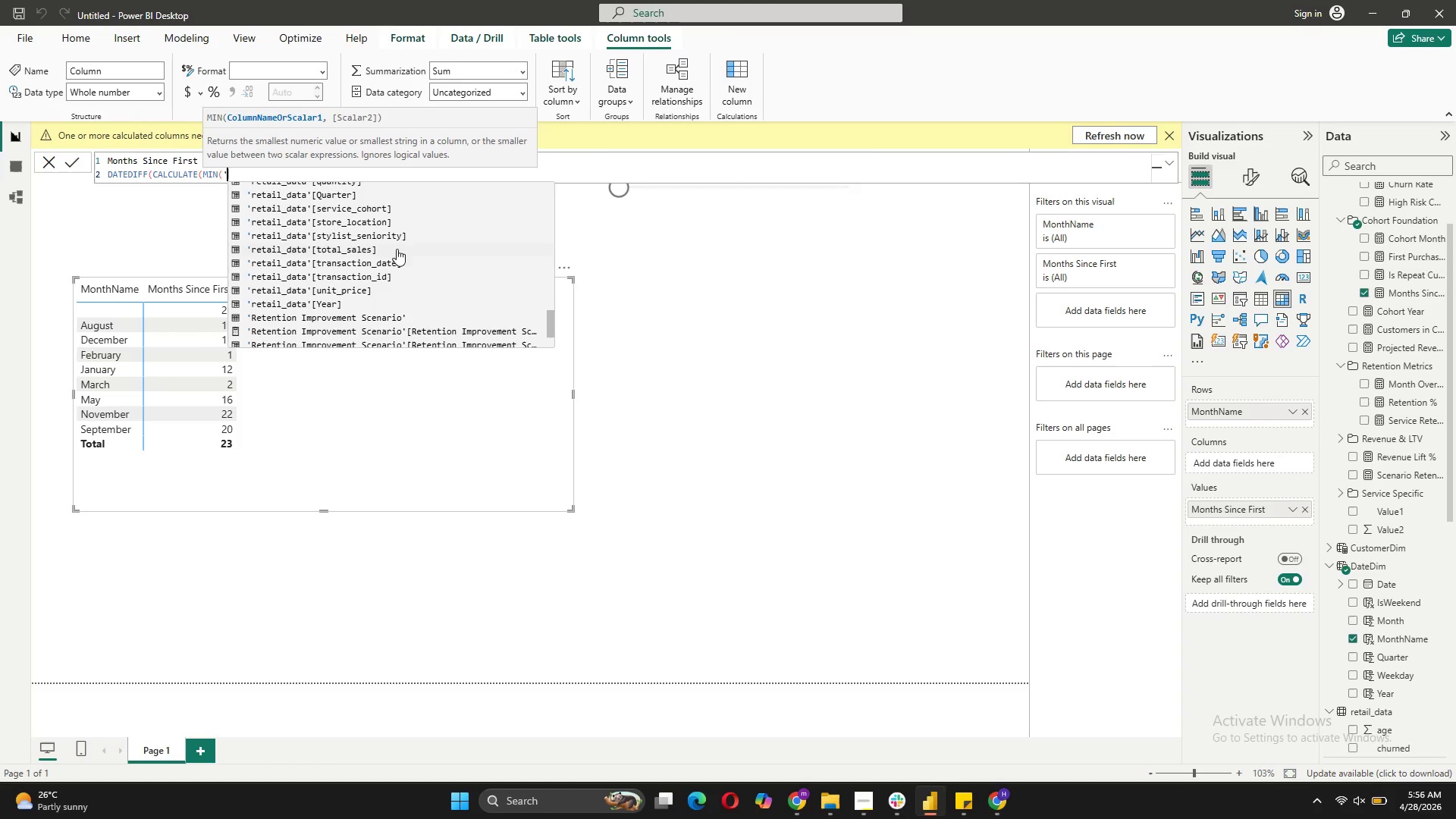 
left_click([391, 266])
 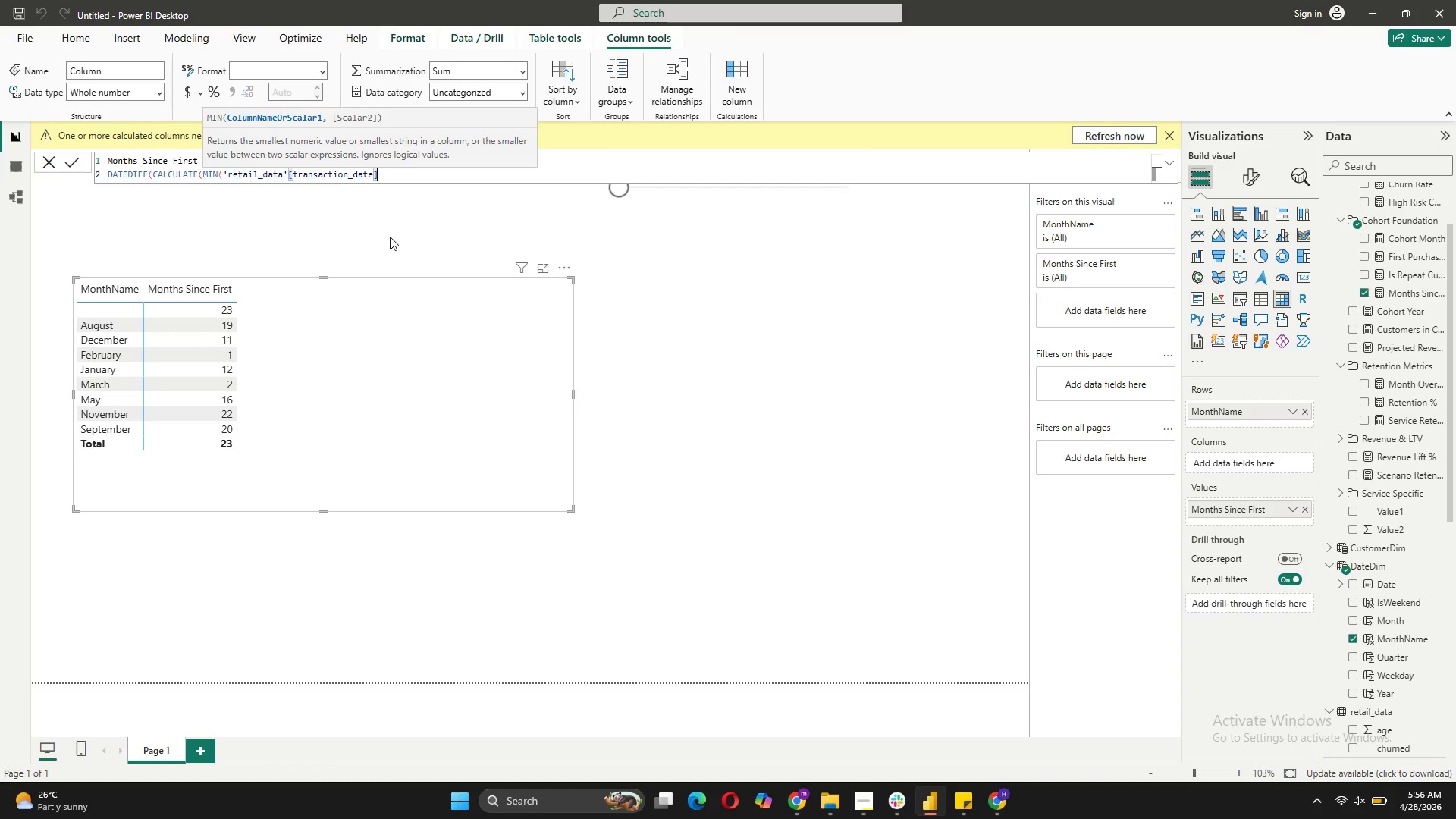 
type(), ALLEXCEPT(')
 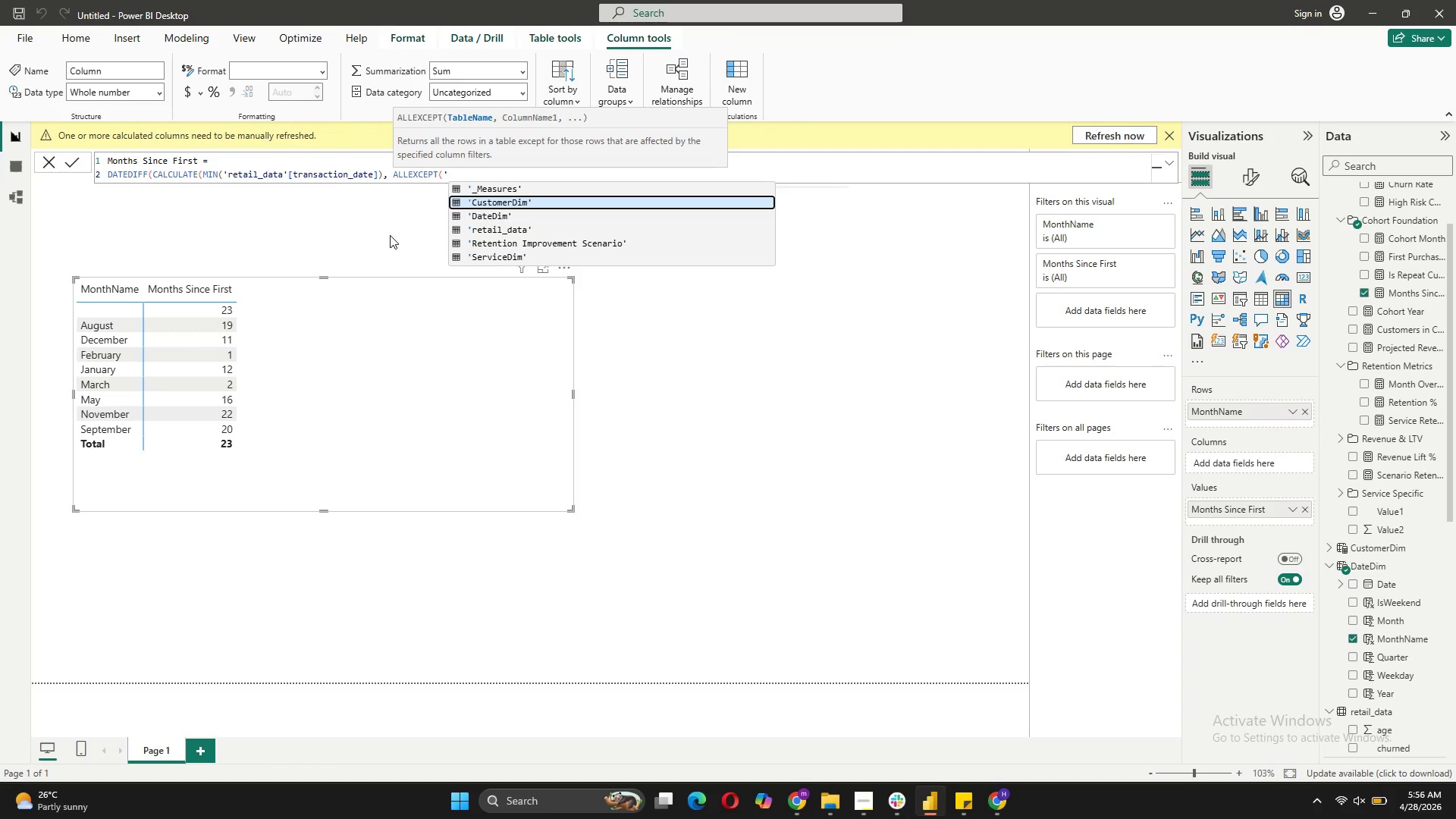 
left_click([526, 234])
 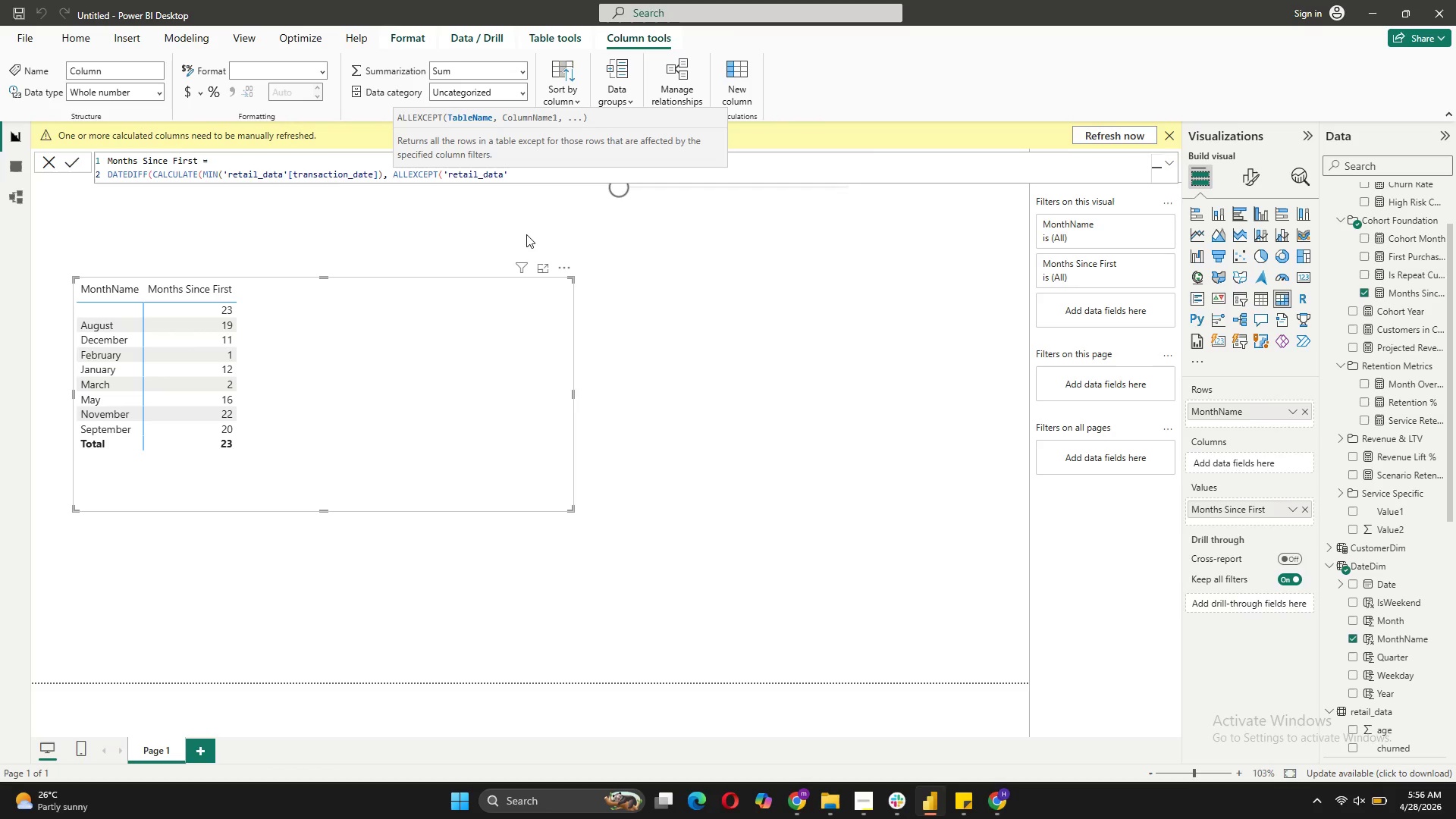 
key(Comma)
 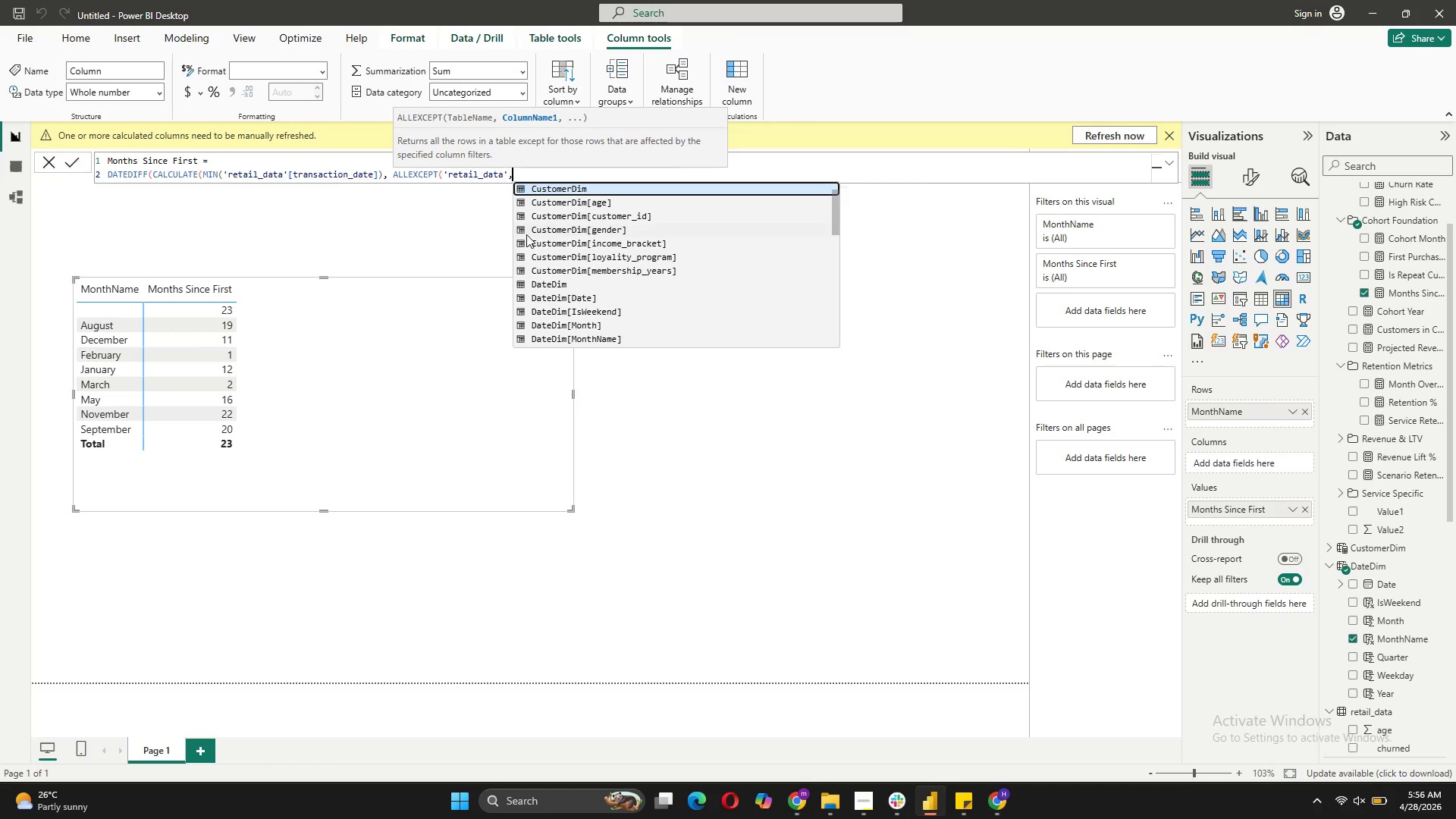 
key(Space)
 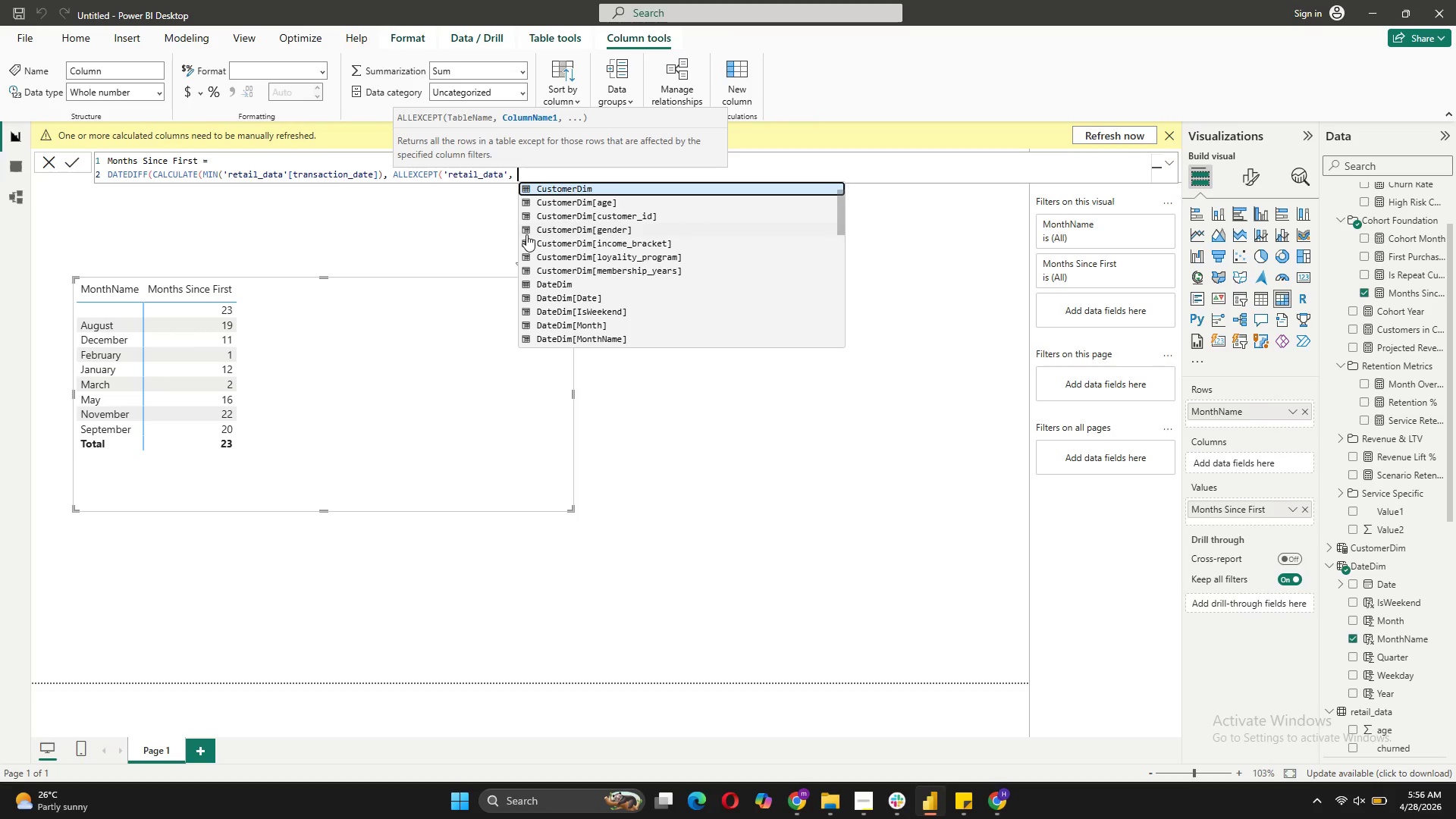 
key(Quote)
 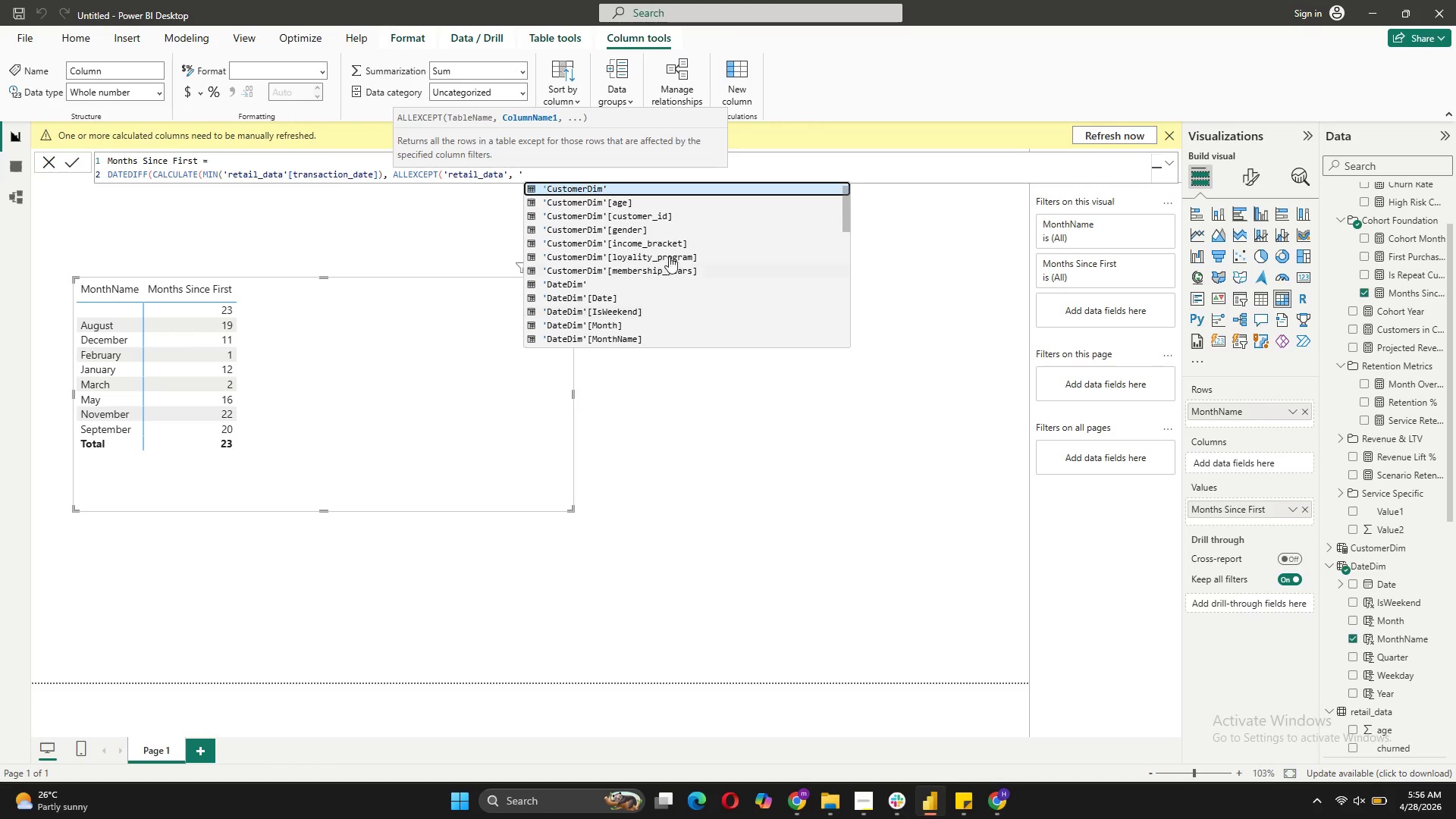 
left_click([676, 218])
 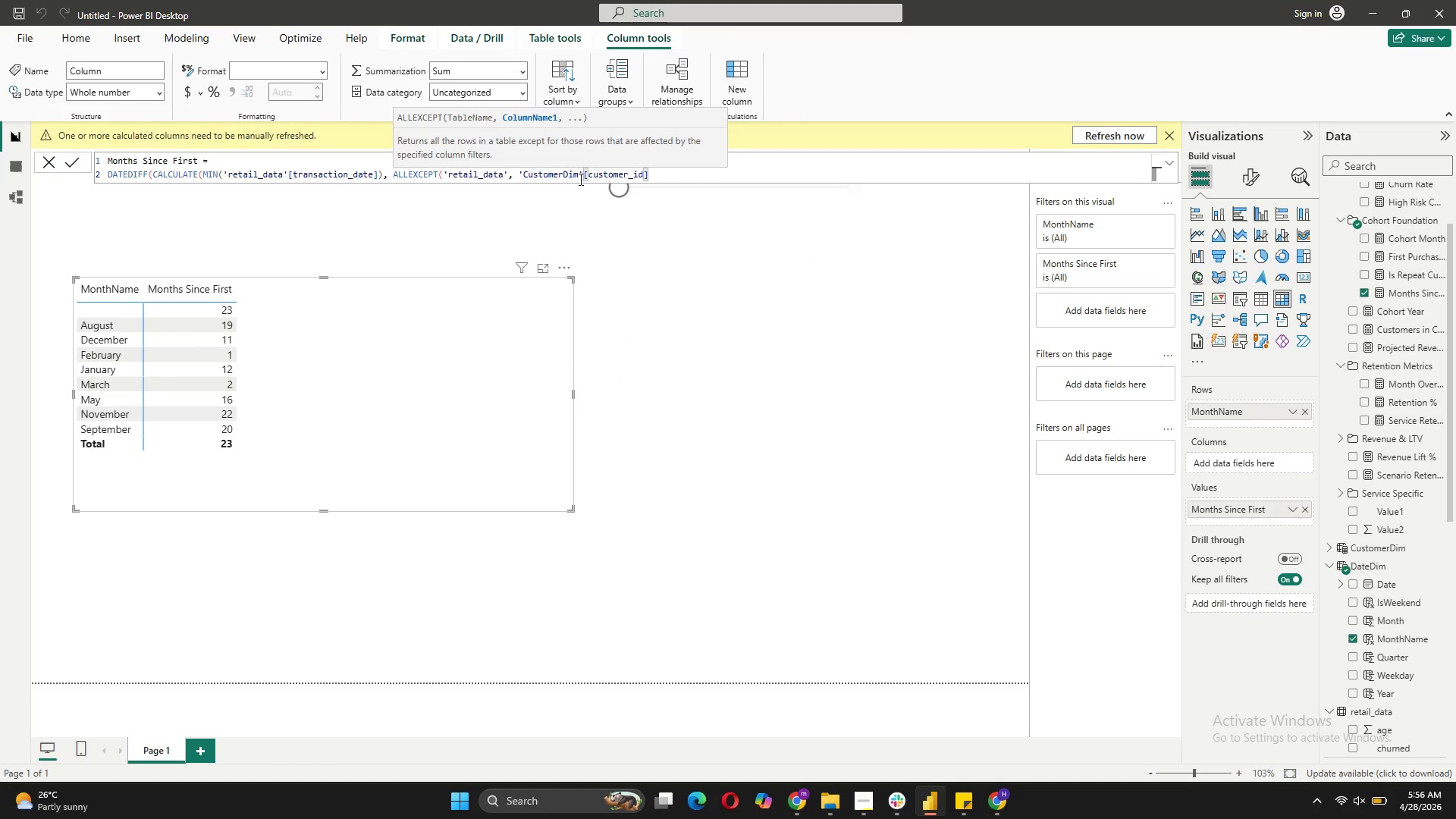 
left_click_drag(start_coordinate=[579, 176], to_coordinate=[525, 172])
 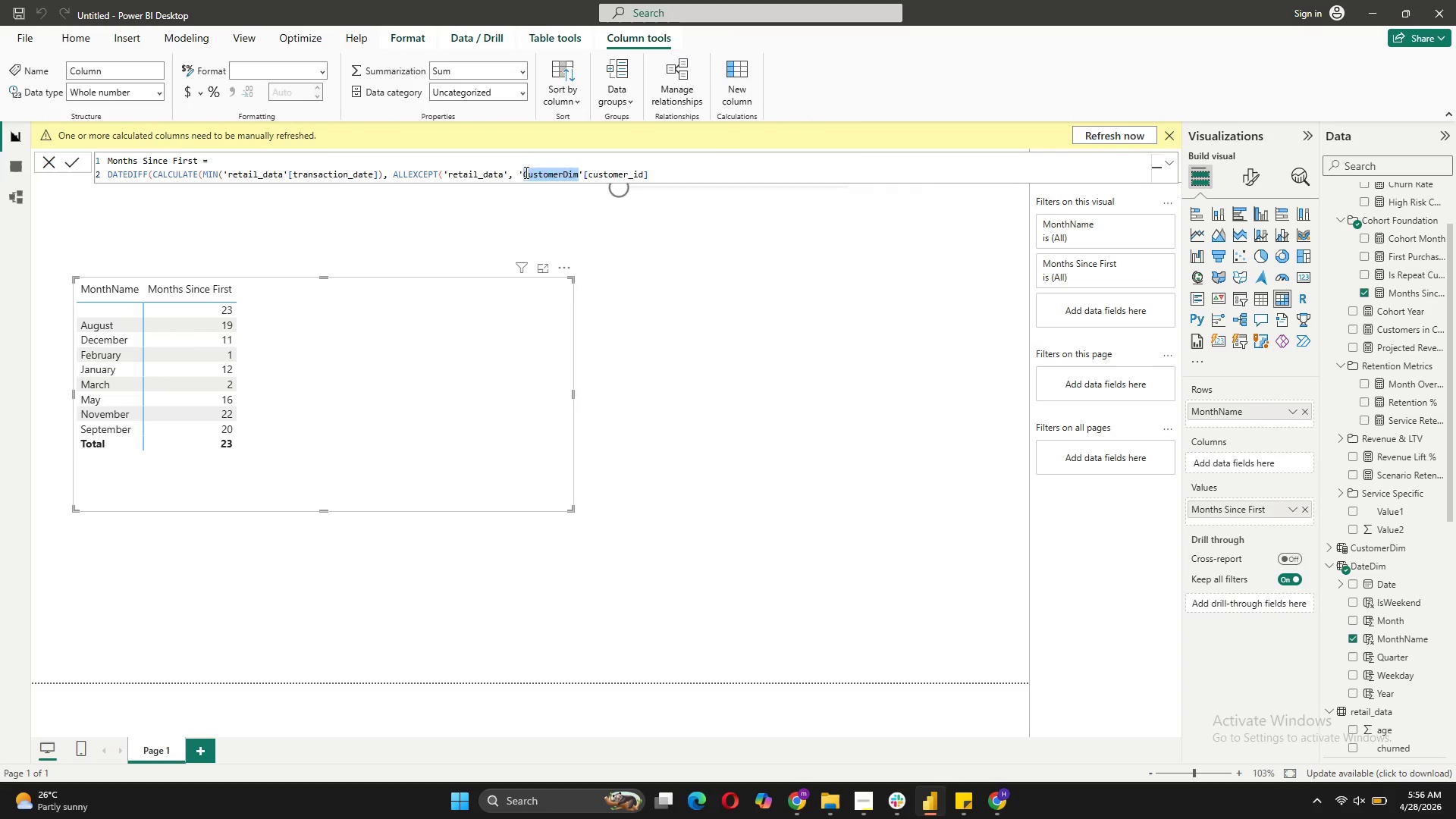 
type(RE)
 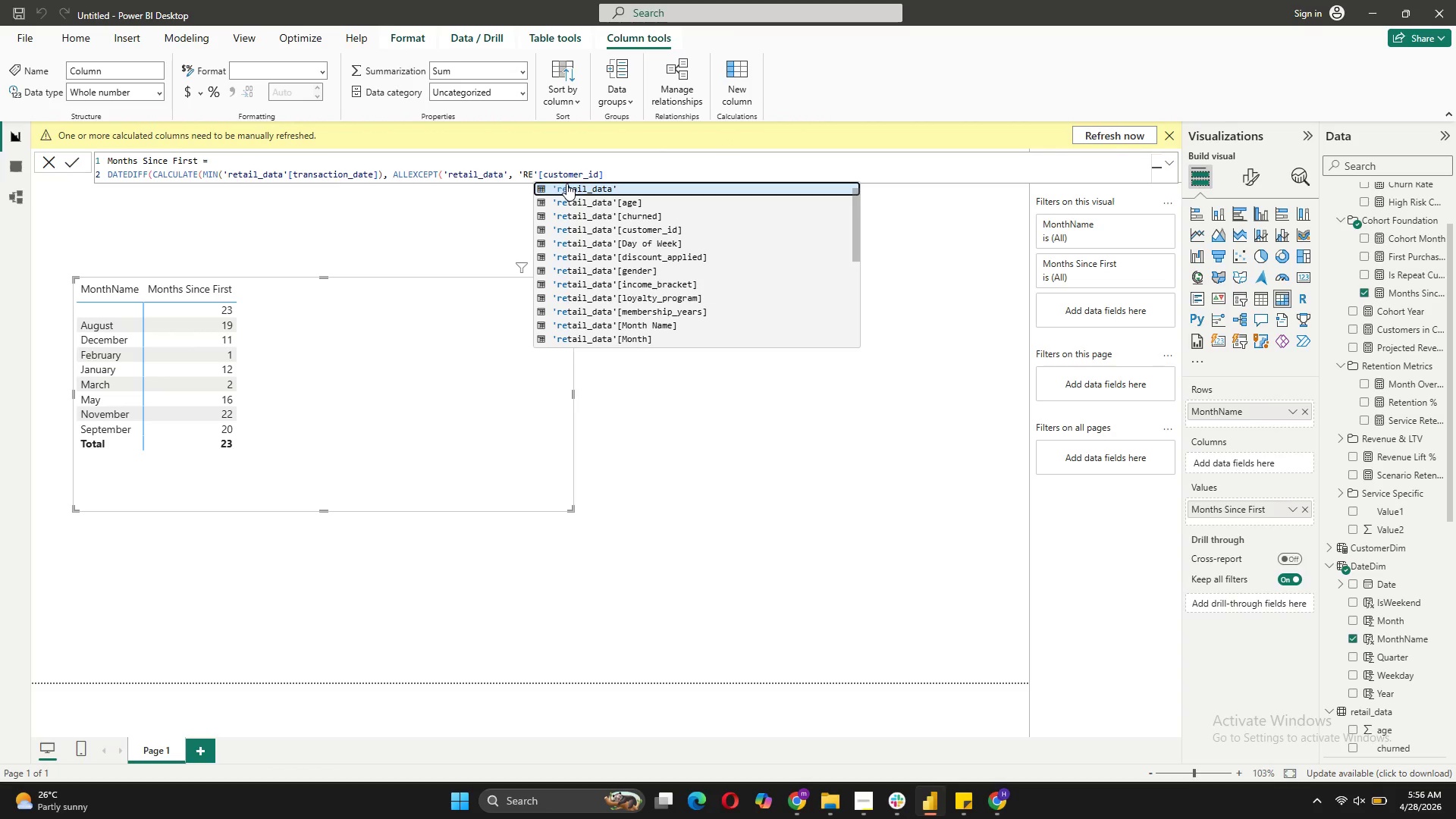 
left_click([566, 184])
 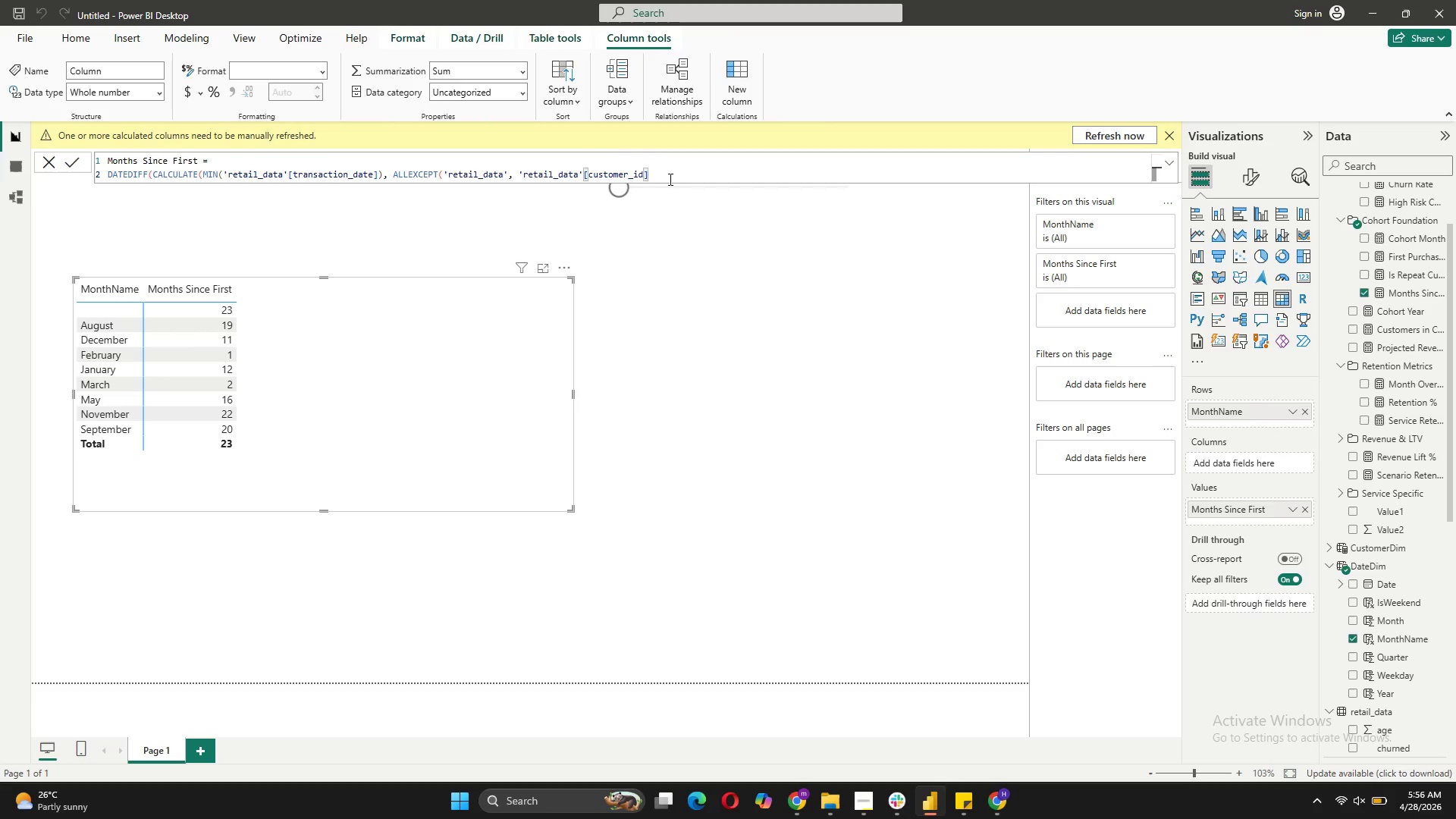 
left_click([677, 177])
 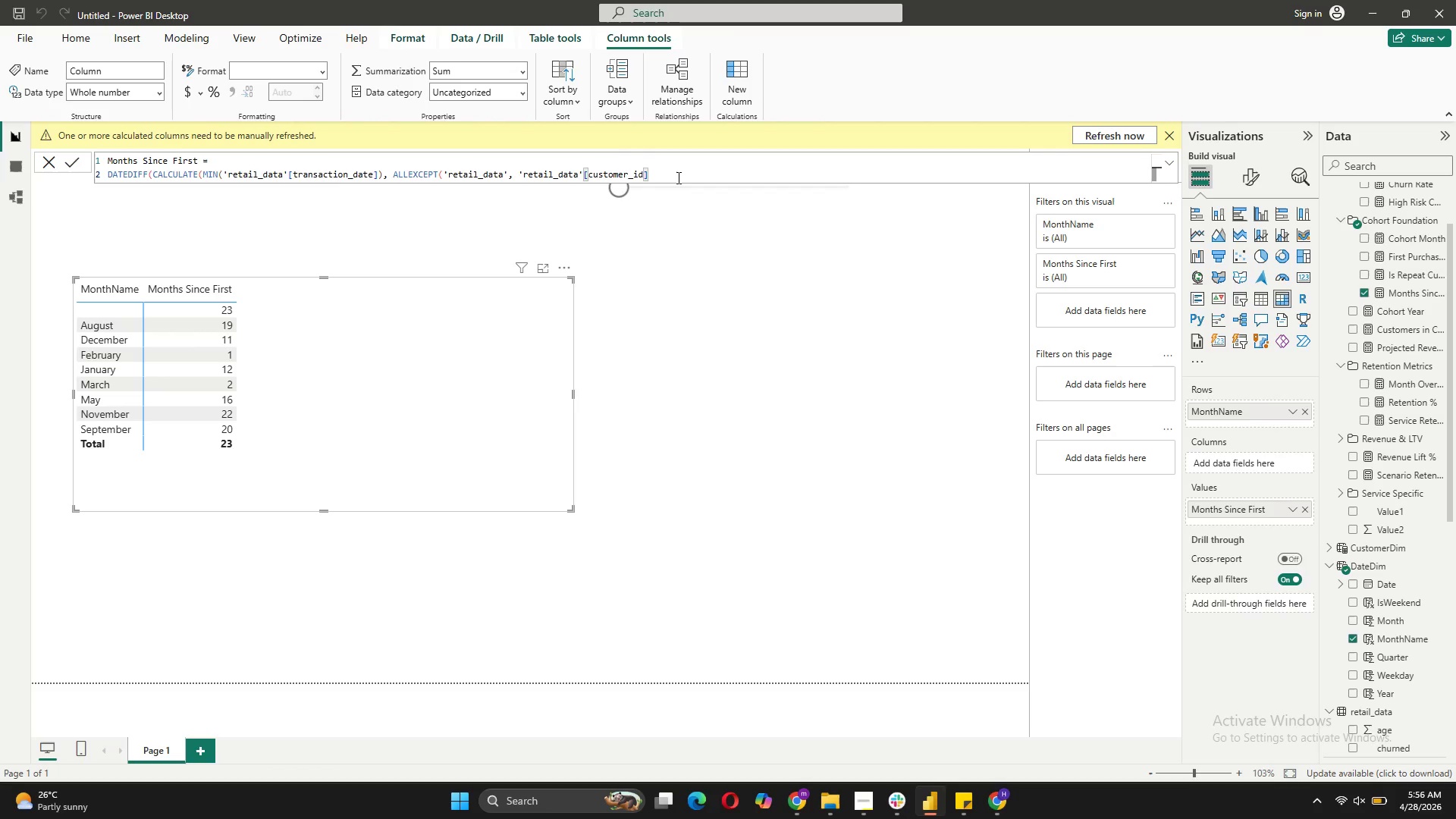 
type()),)
 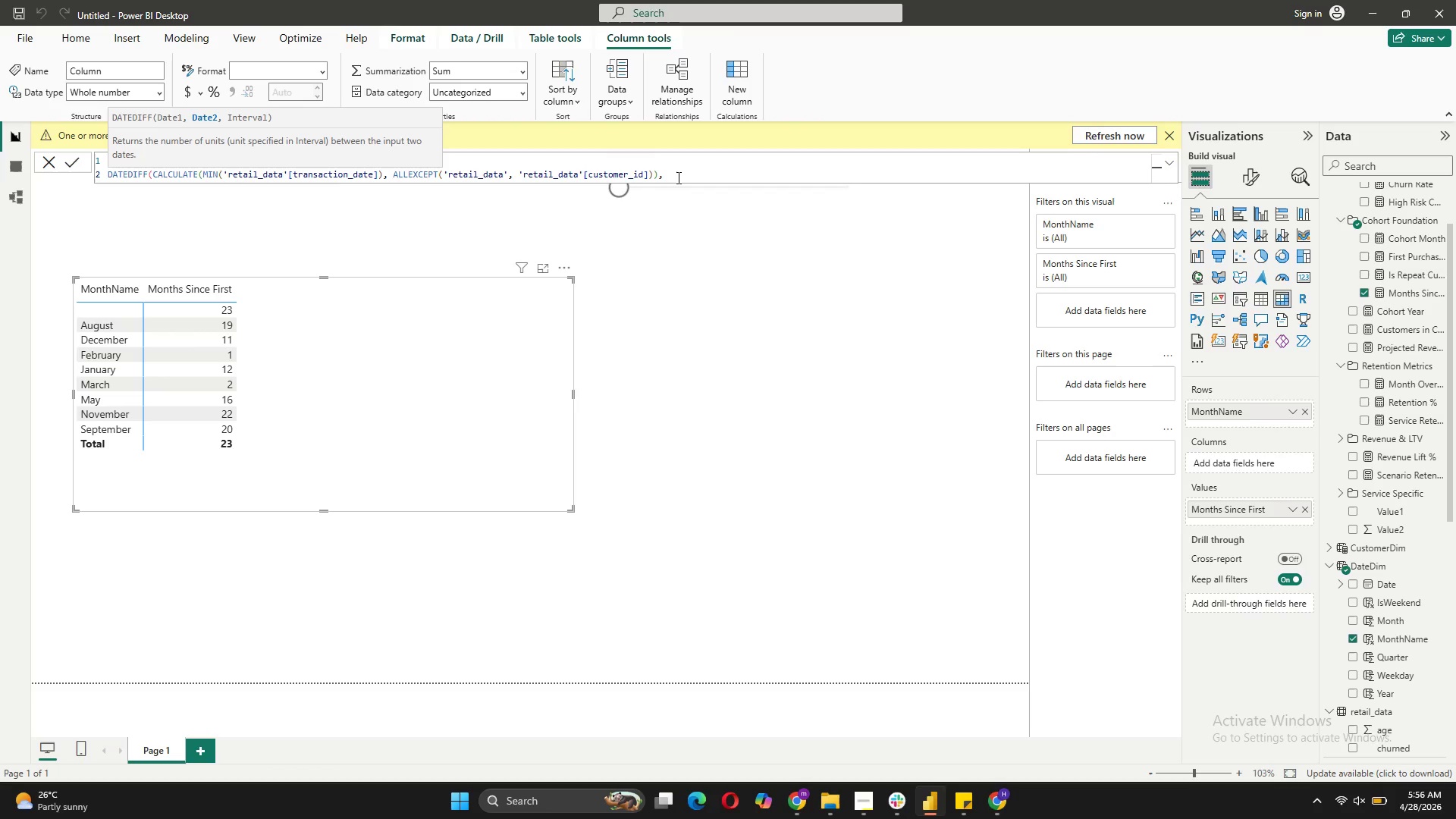 
key(Shift+Enter)
 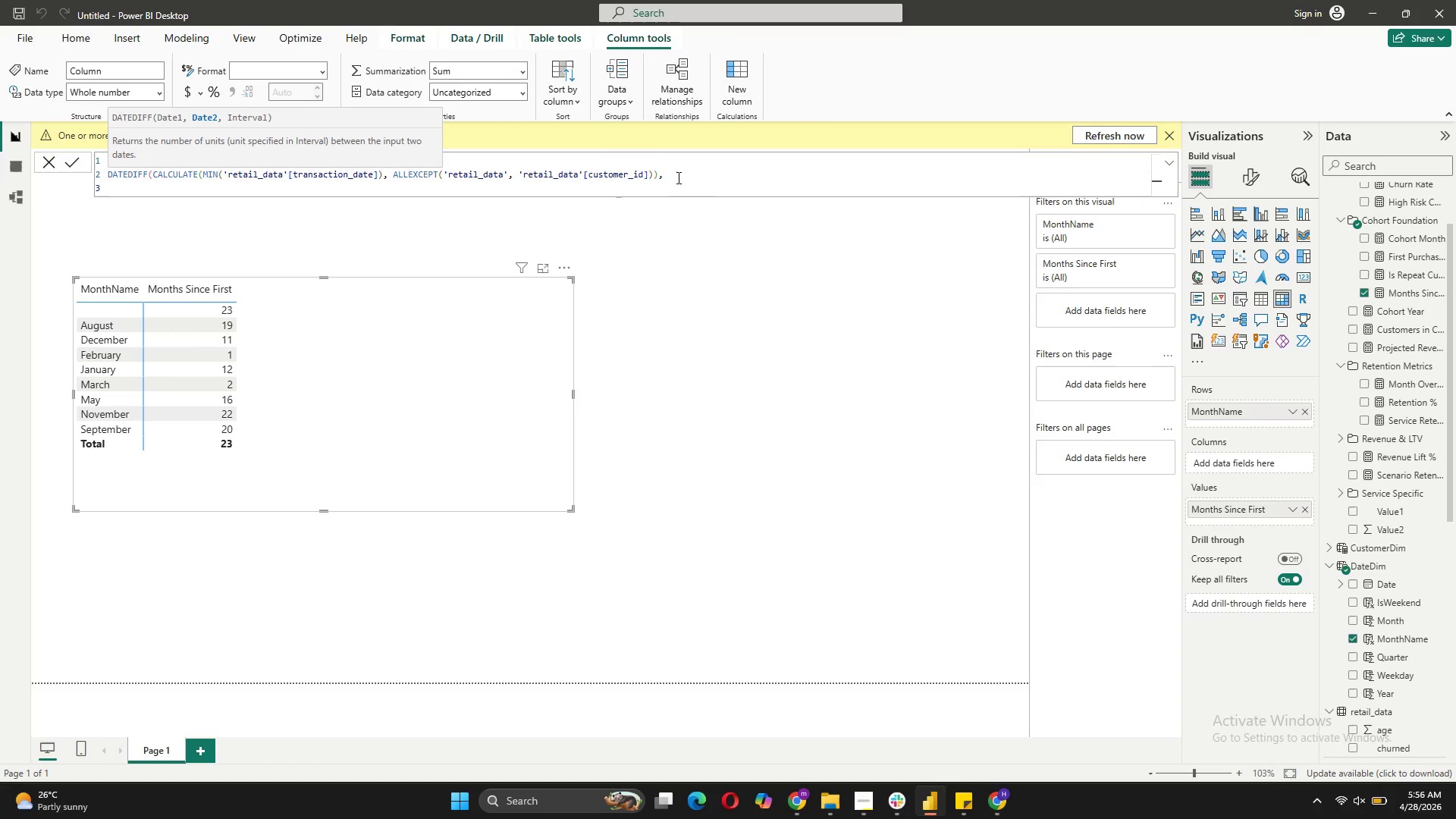 
key(Tab)
 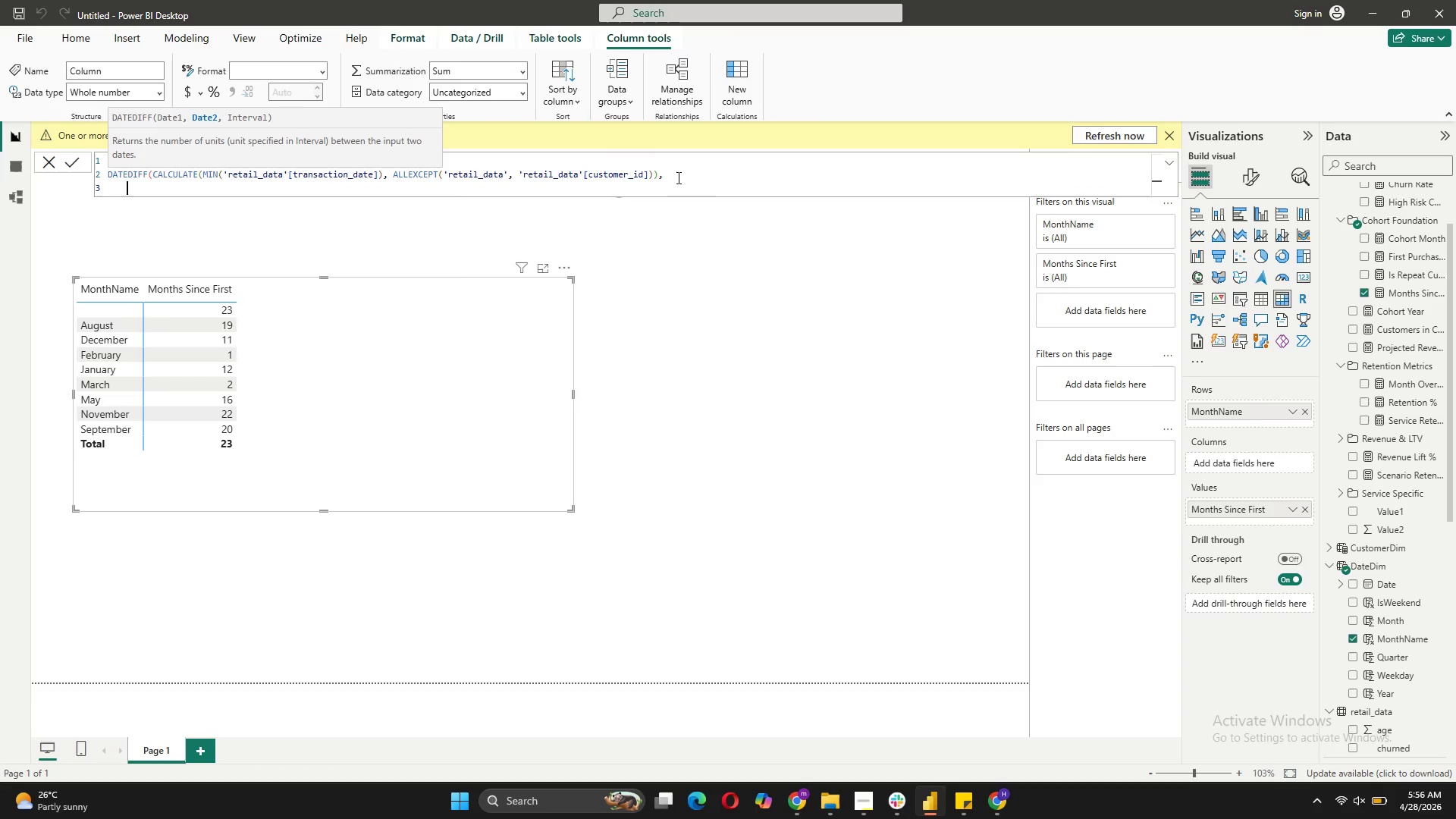 
key(Quote)
 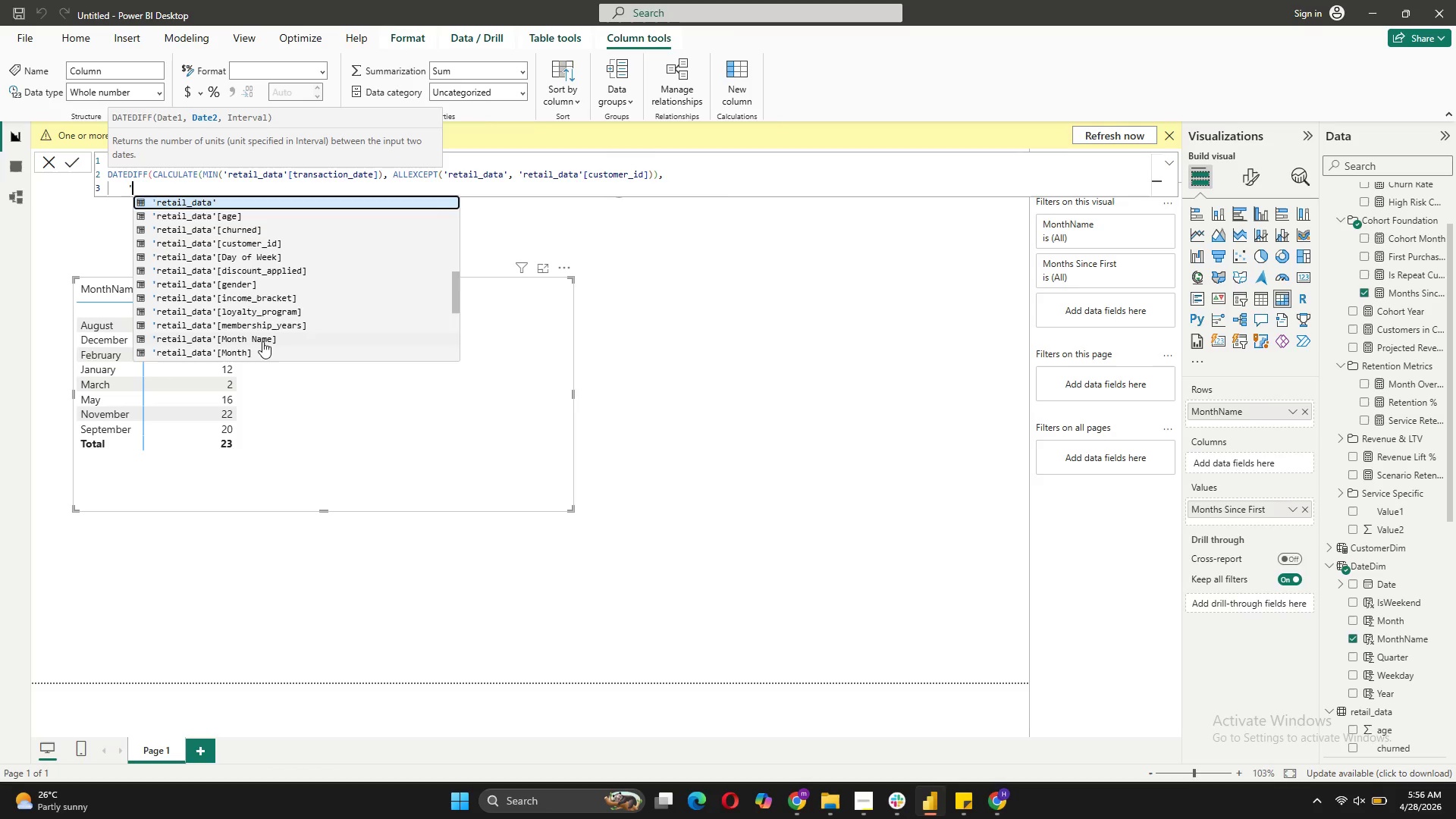 
scroll: coordinate [277, 306], scroll_direction: down, amount: 7.0
 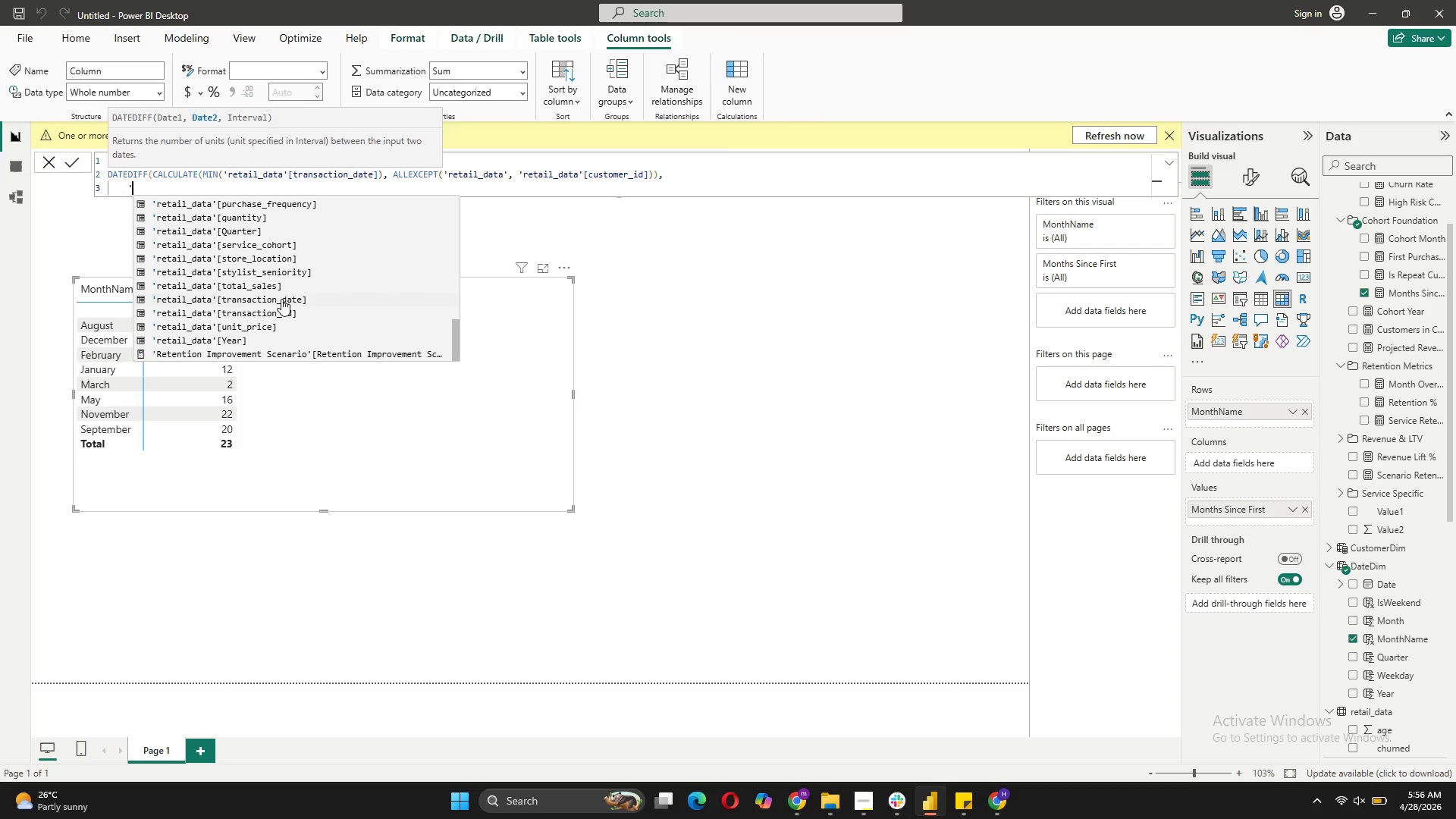 
left_click([281, 299])
 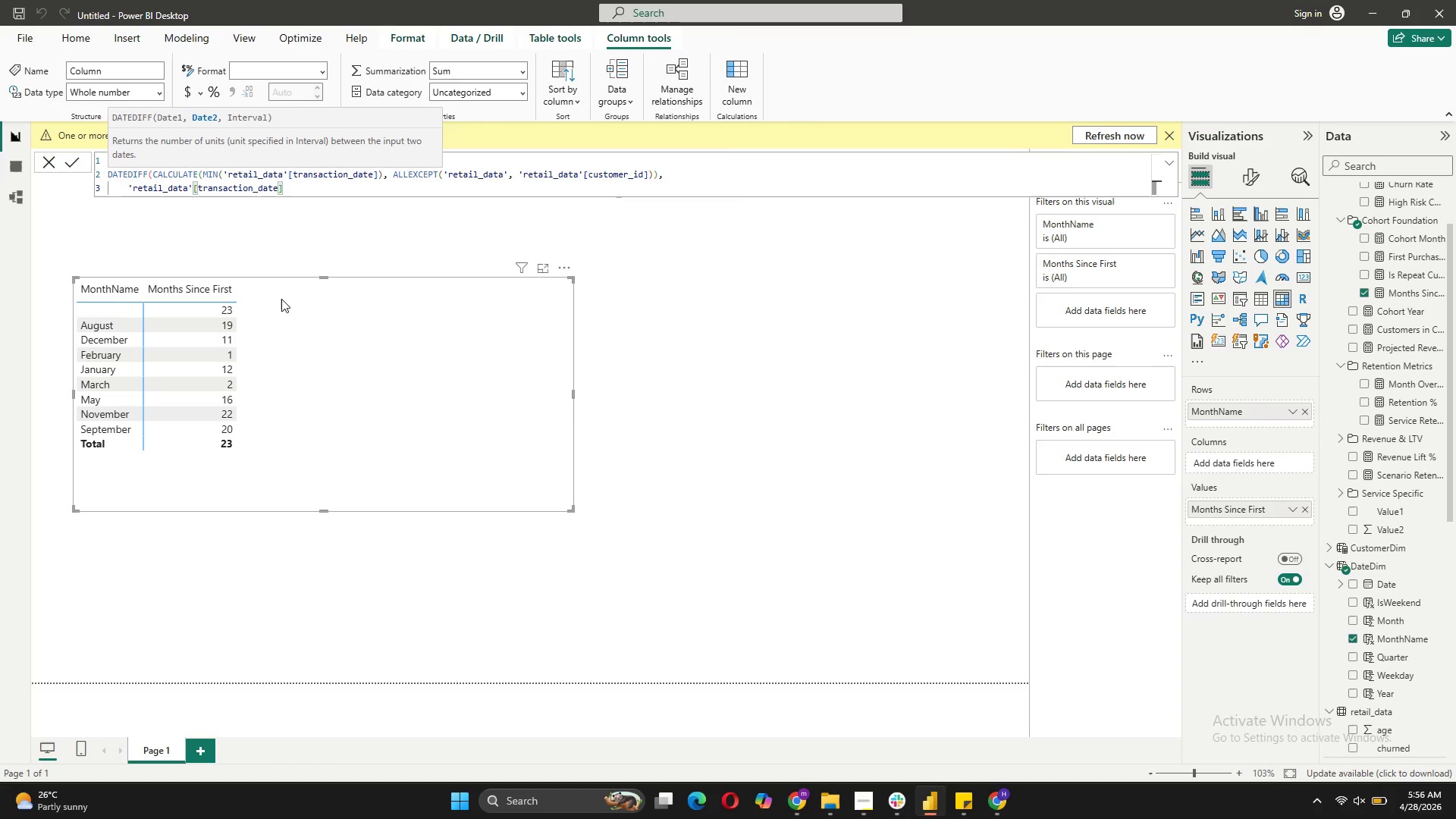 
key(Comma)
 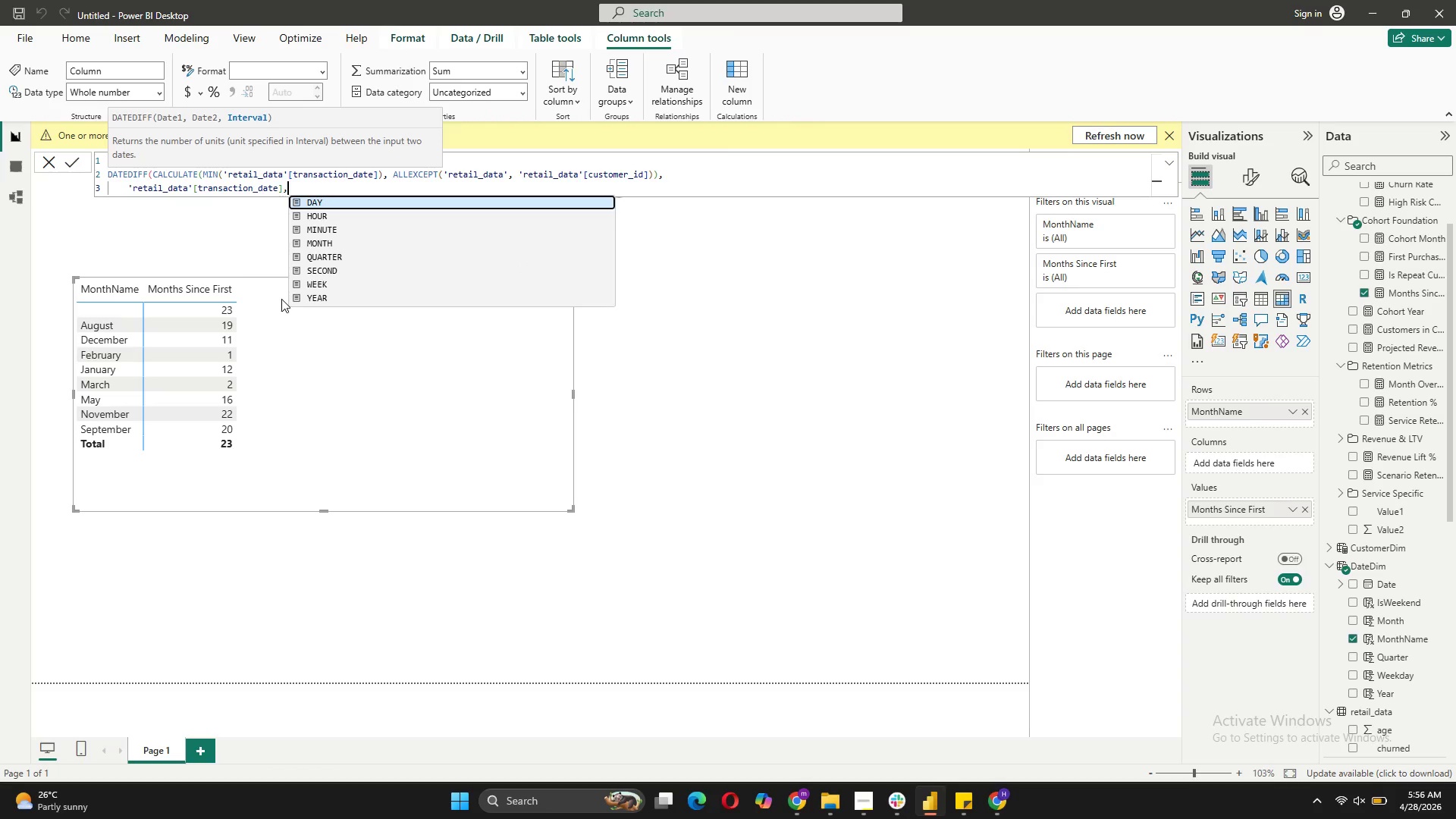 
key(Shift+ShiftRight)
 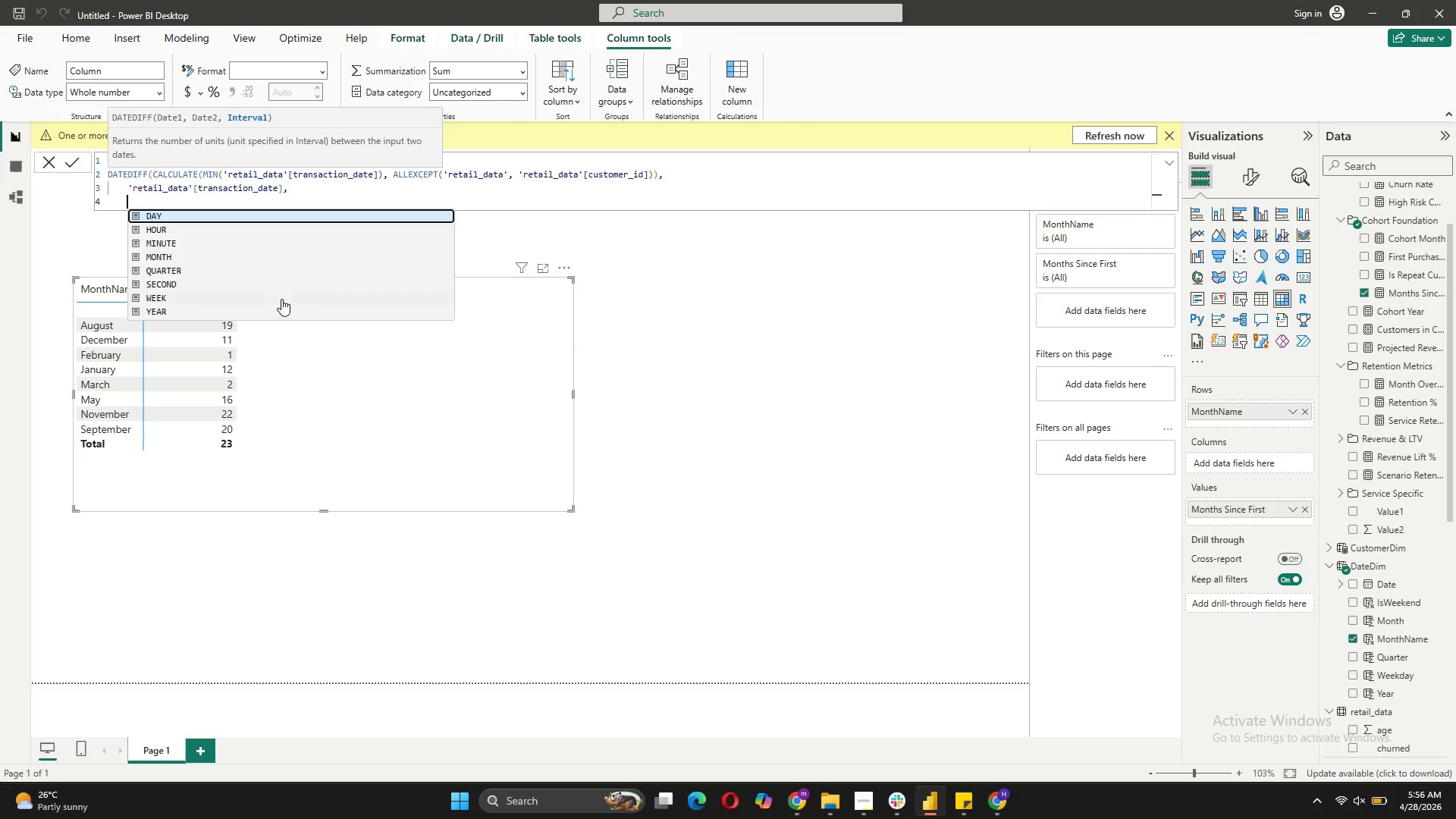 
key(Shift+Enter)
 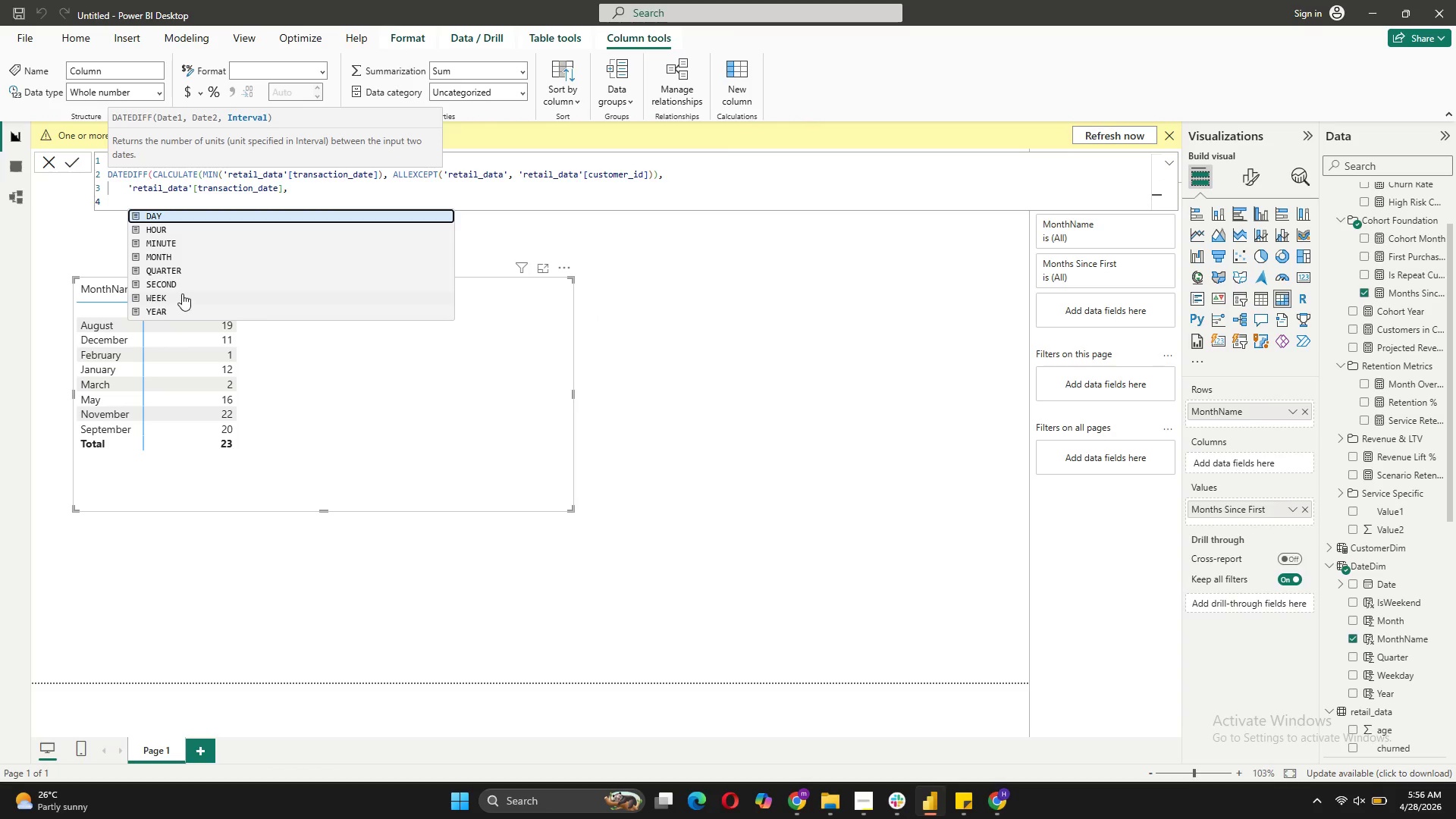 
left_click([188, 259])
 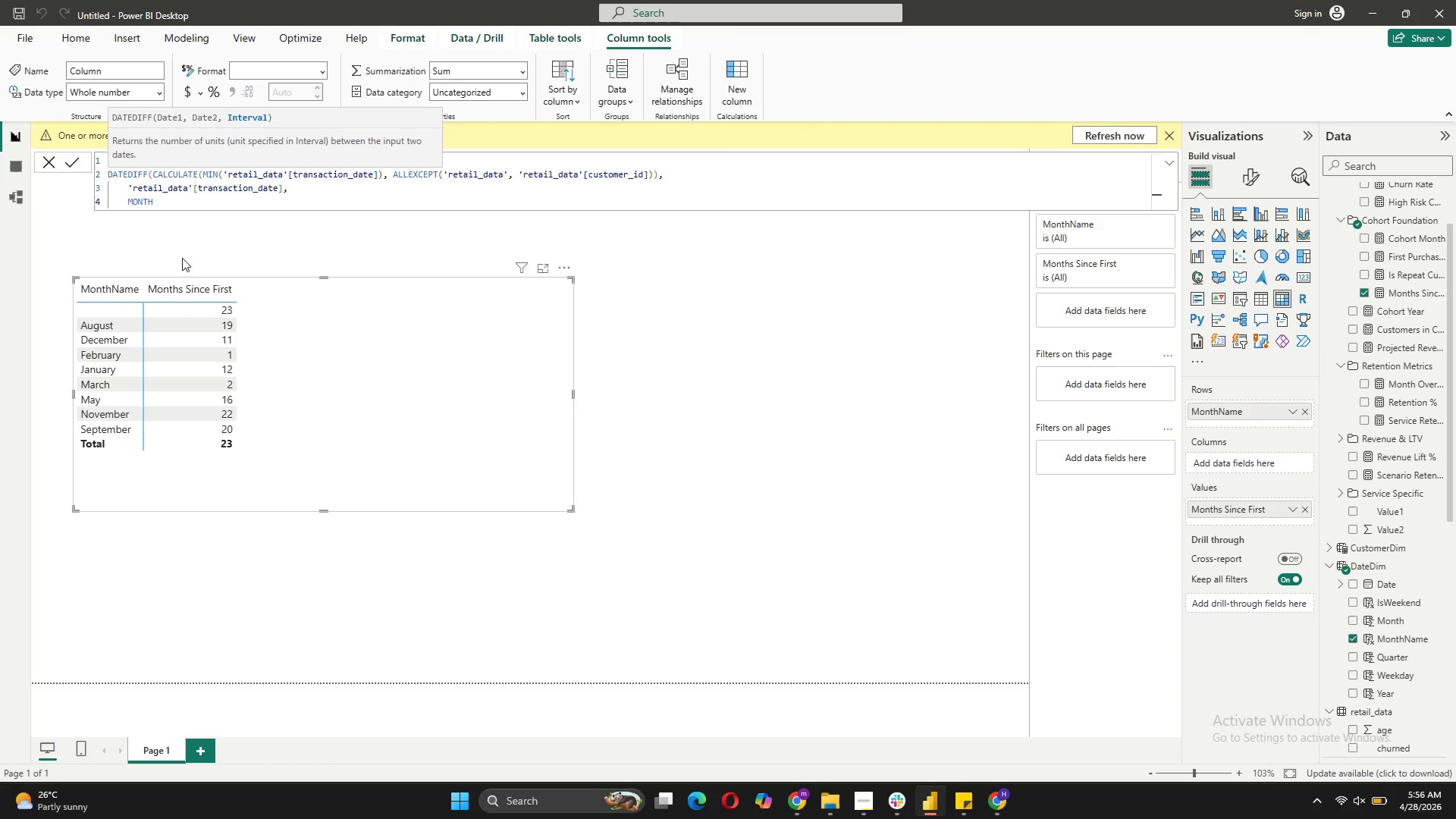 
key(Shift+0)
 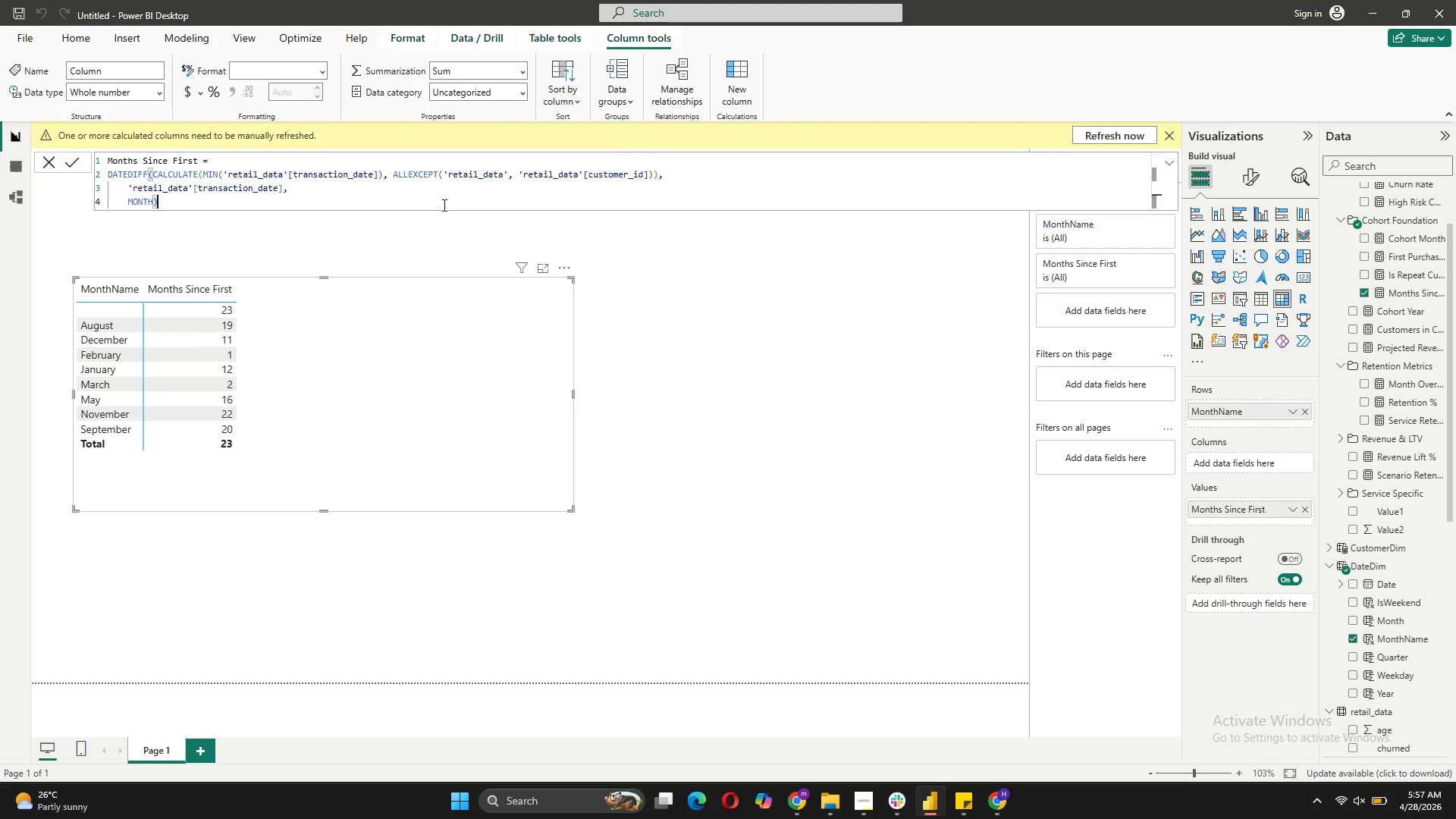 
wait(13.0)
 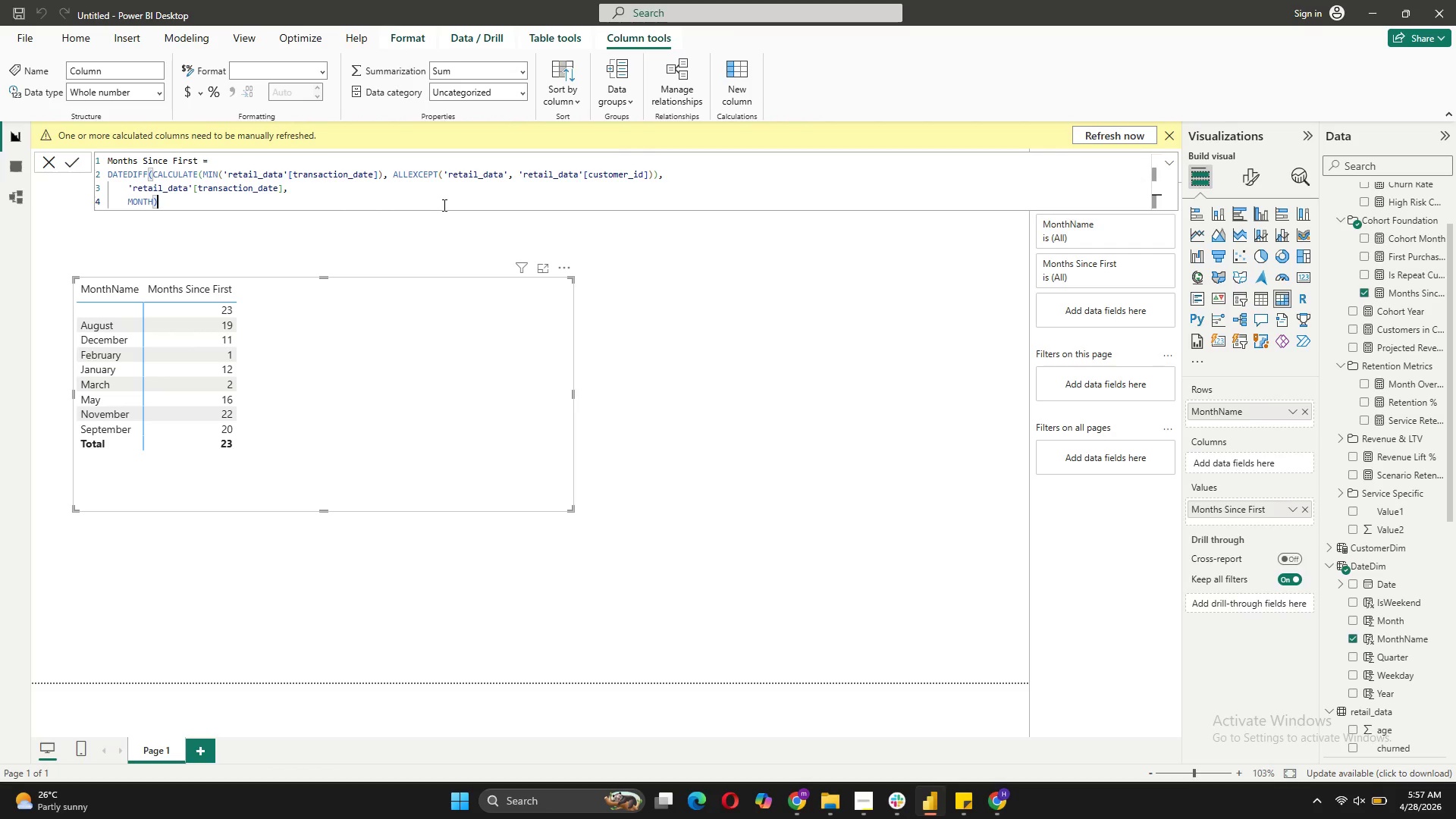 
left_click([70, 160])
 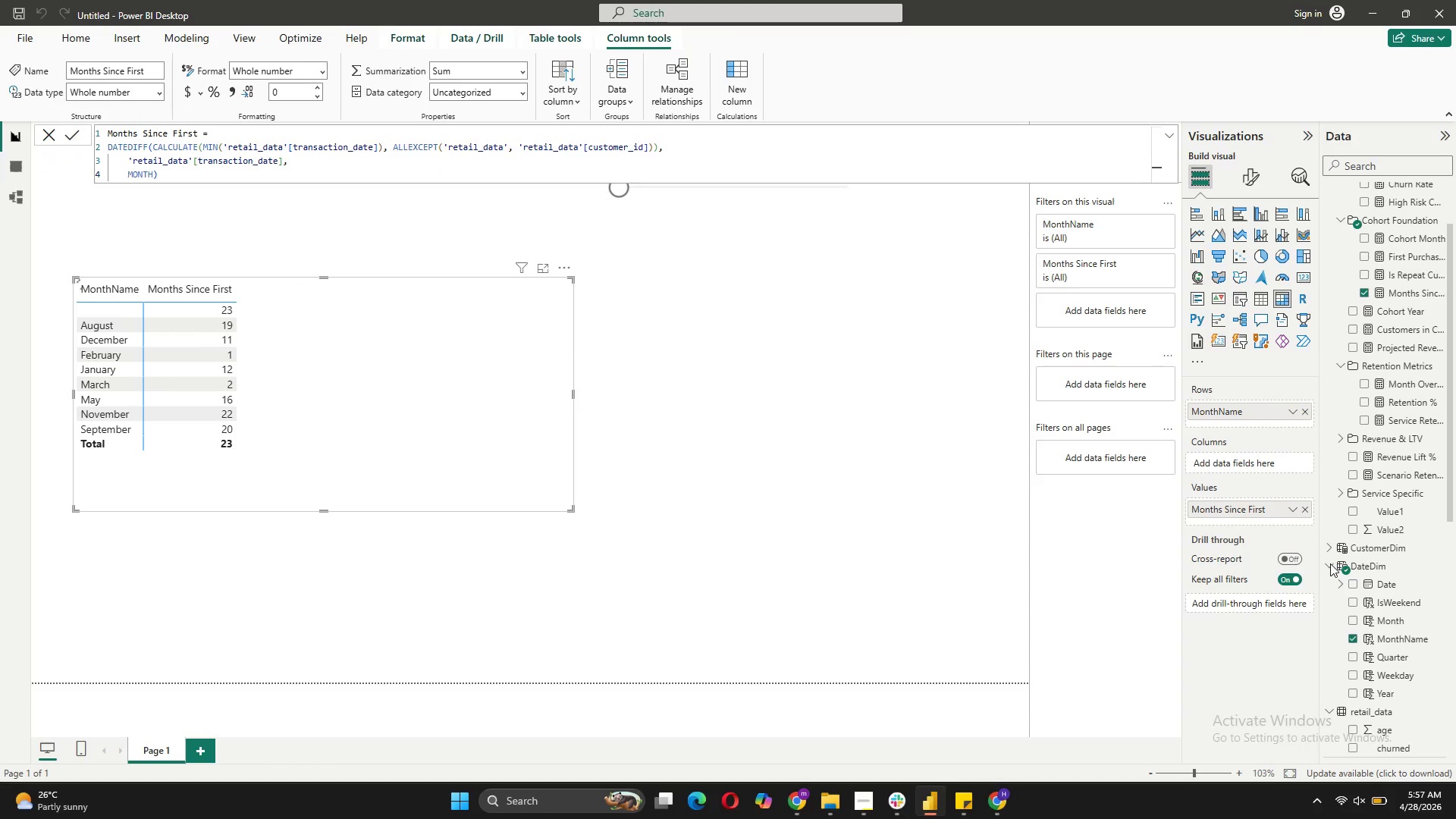 
scroll: coordinate [1362, 413], scroll_direction: up, amount: 4.0
 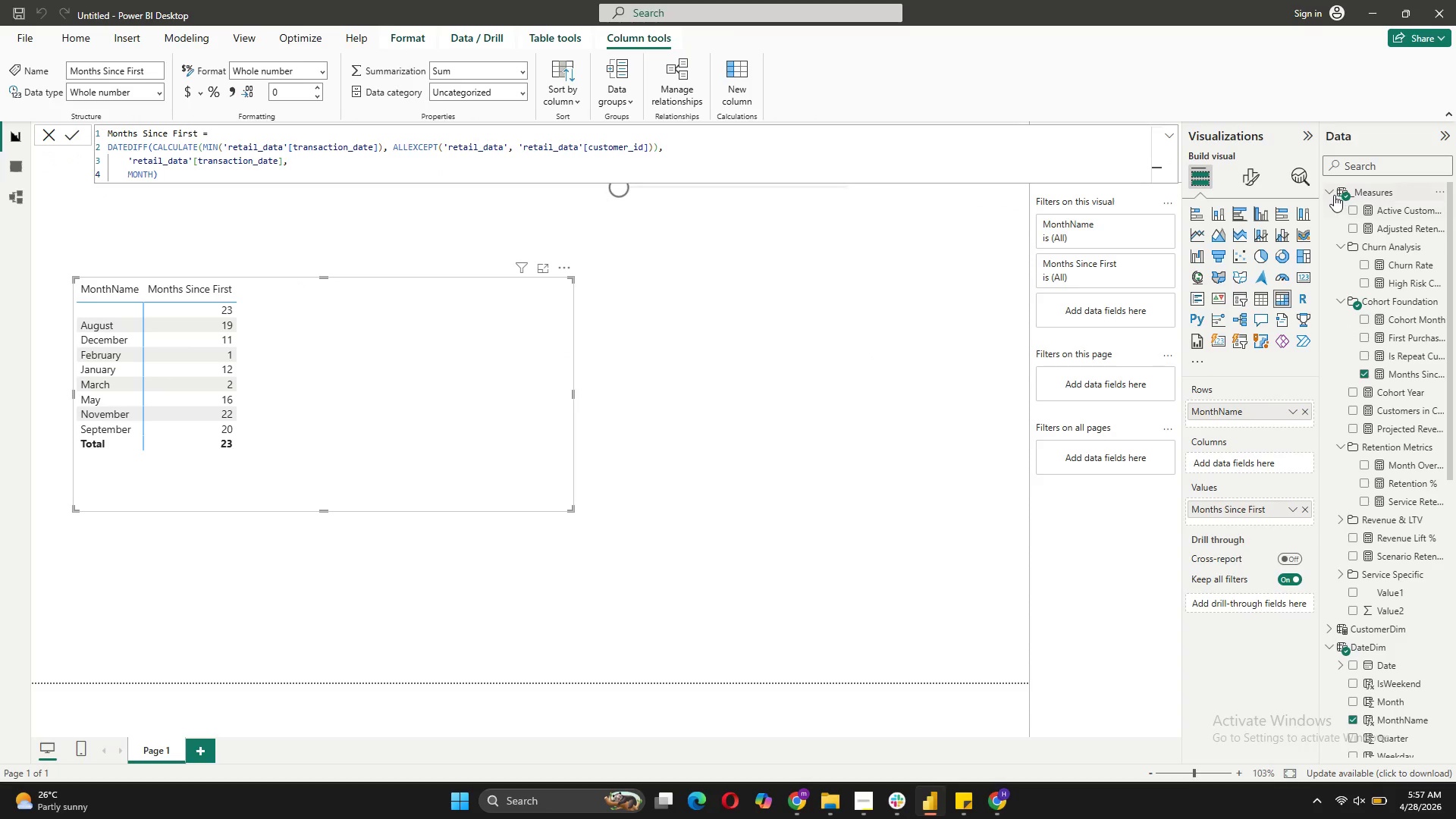 
left_click([1330, 194])
 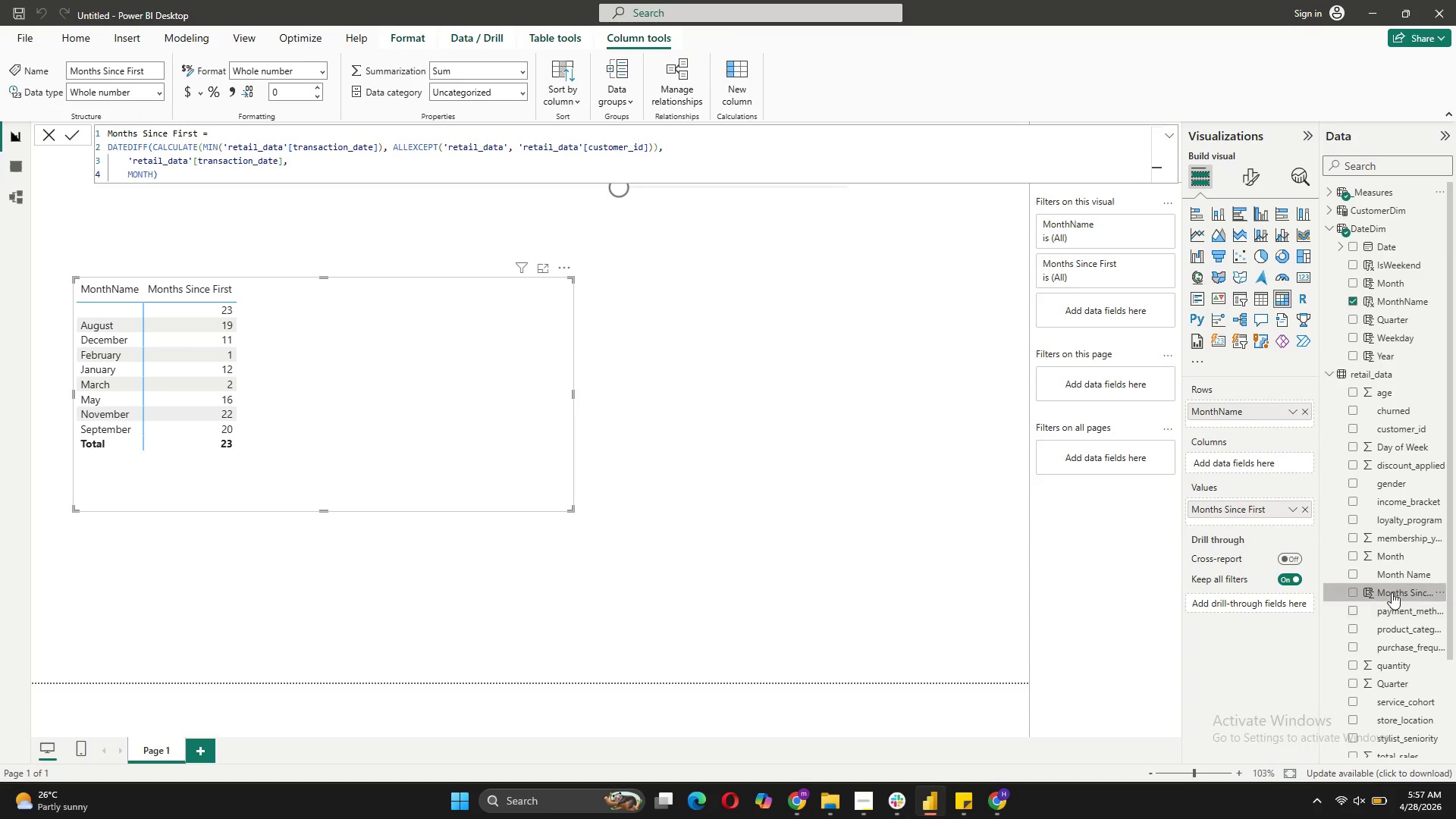 
left_click_drag(start_coordinate=[1392, 592], to_coordinate=[1268, 464])
 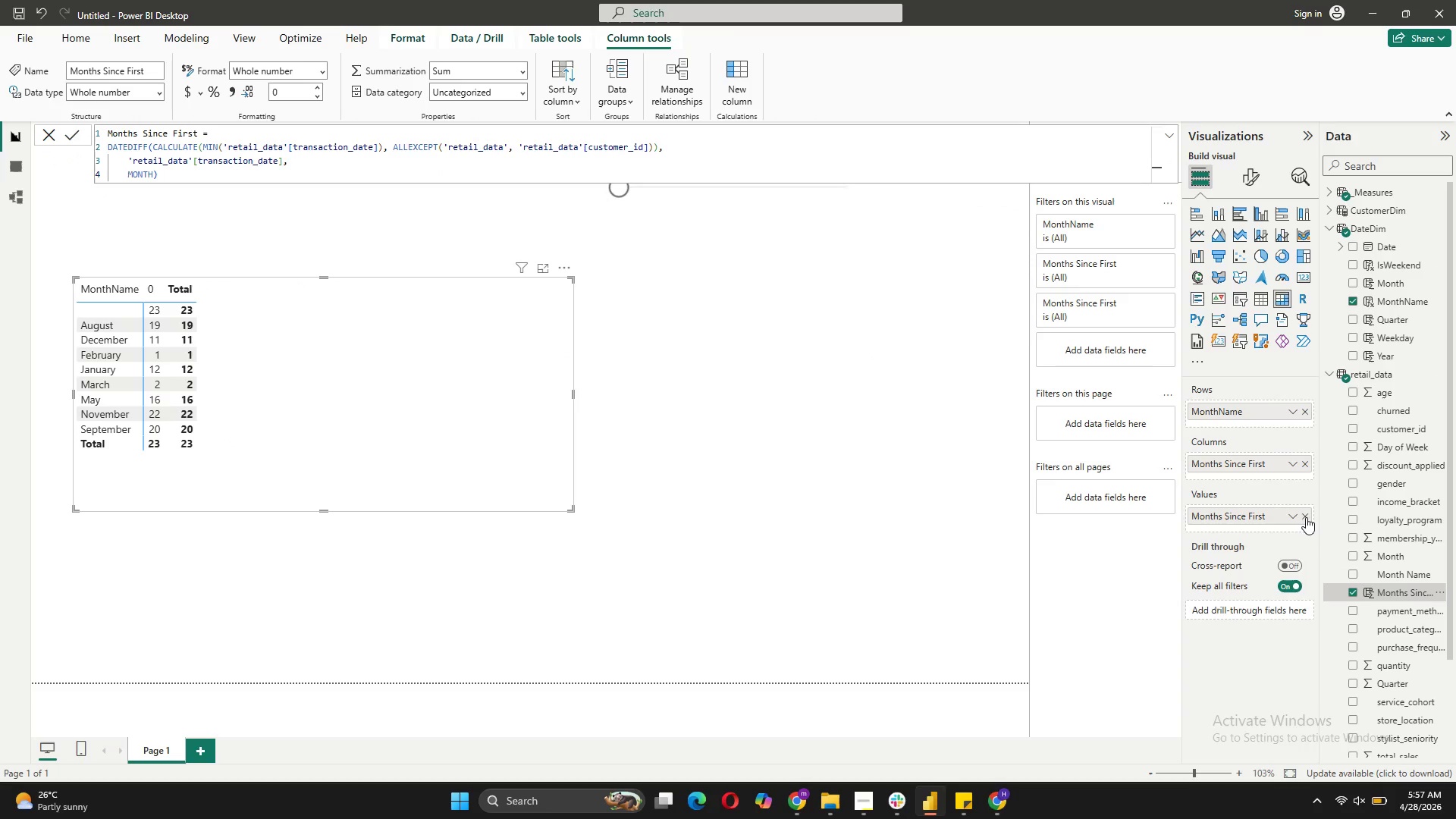 
left_click([1307, 516])
 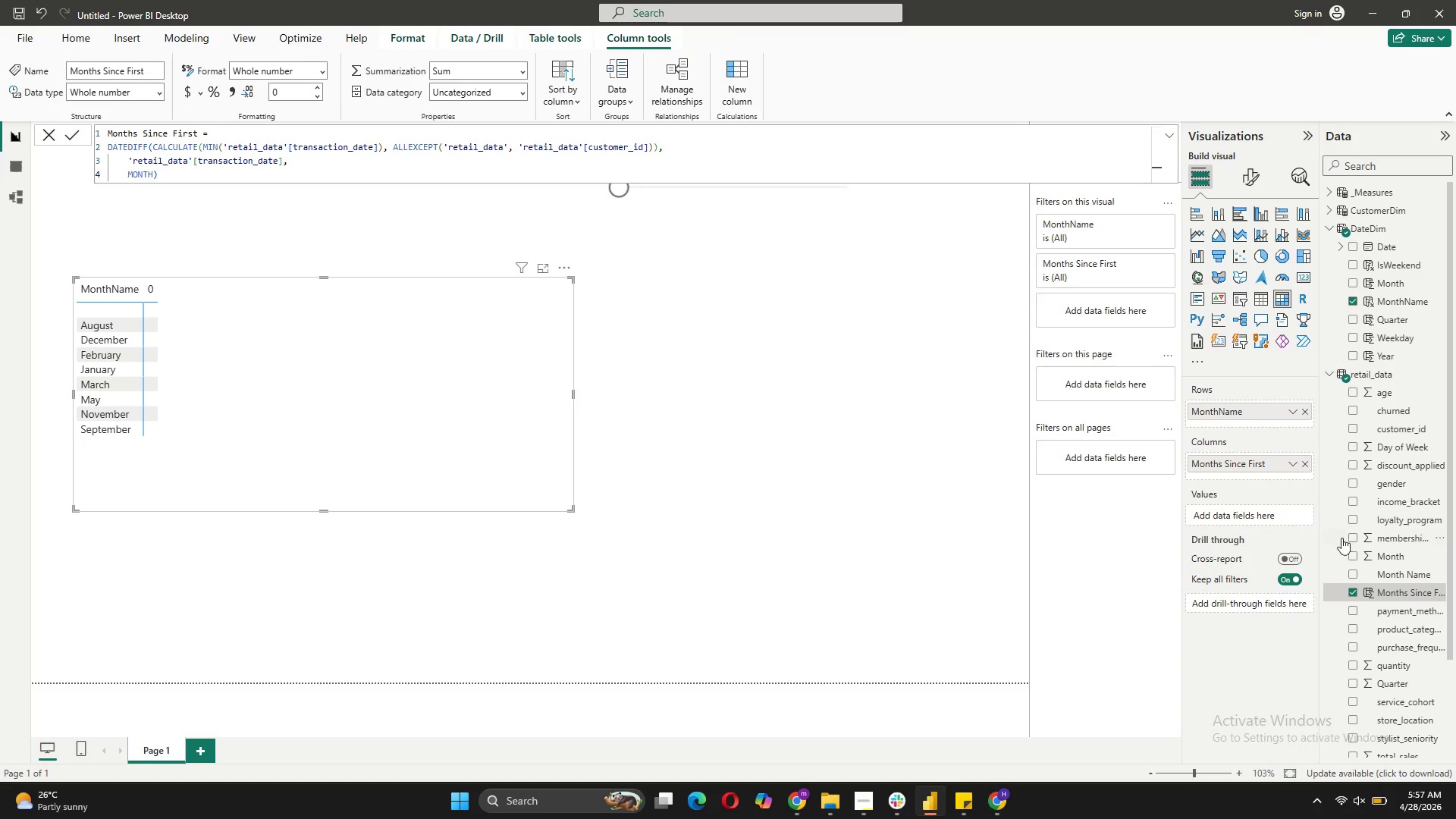 
mouse_move([1349, 519])
 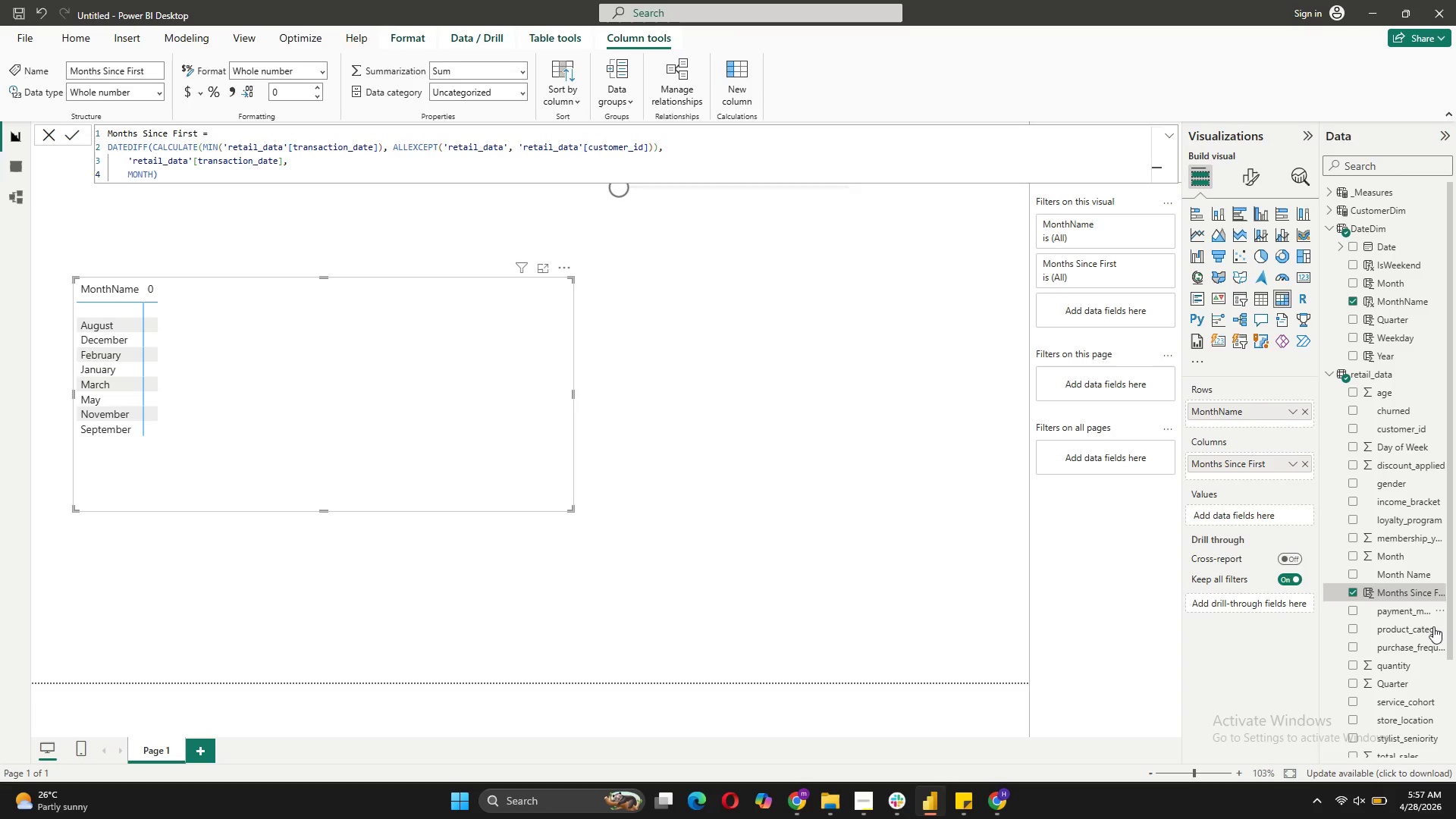 
scroll: coordinate [1394, 407], scroll_direction: down, amount: 3.0
 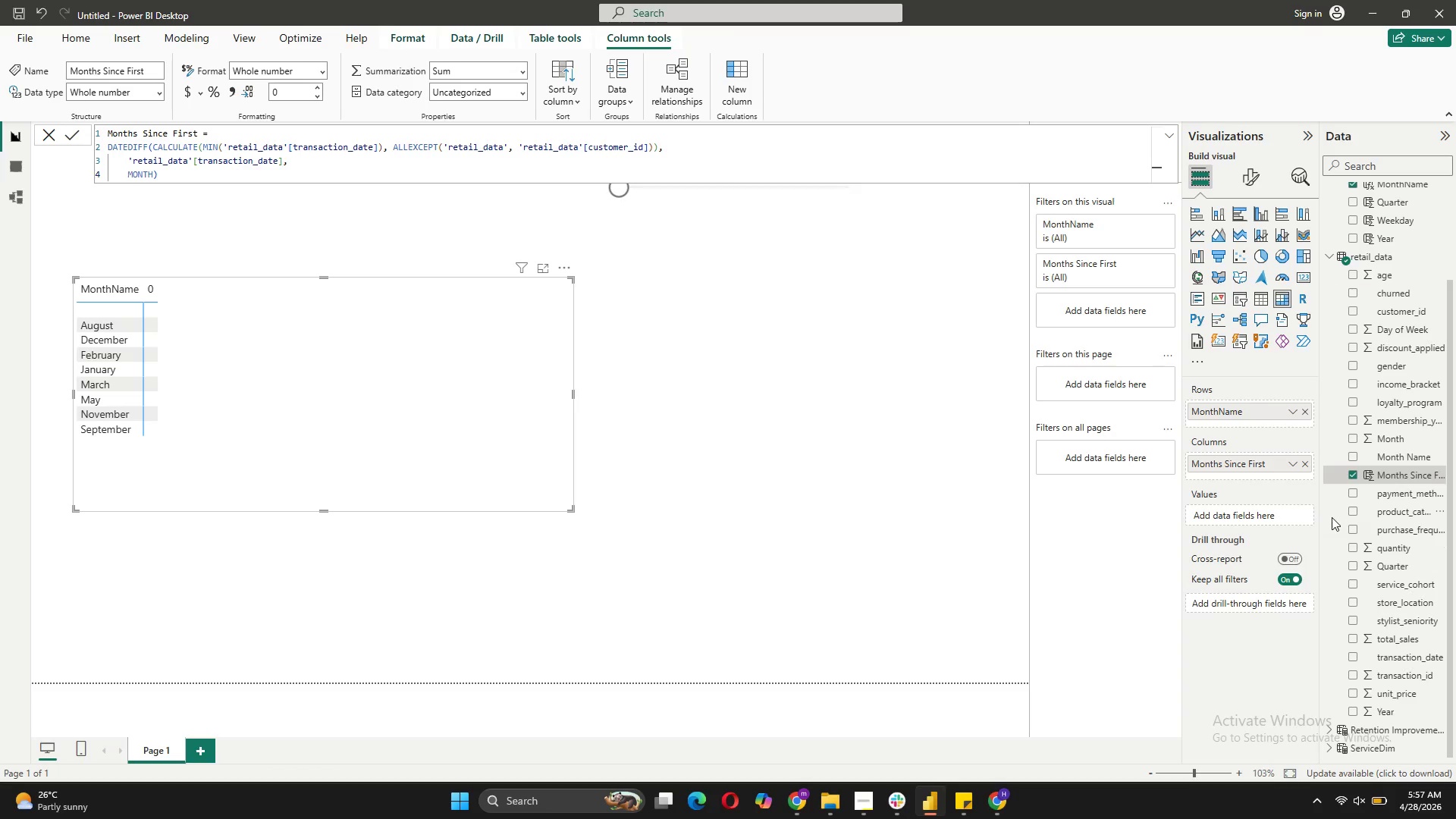 
scroll: coordinate [1348, 388], scroll_direction: up, amount: 5.0
 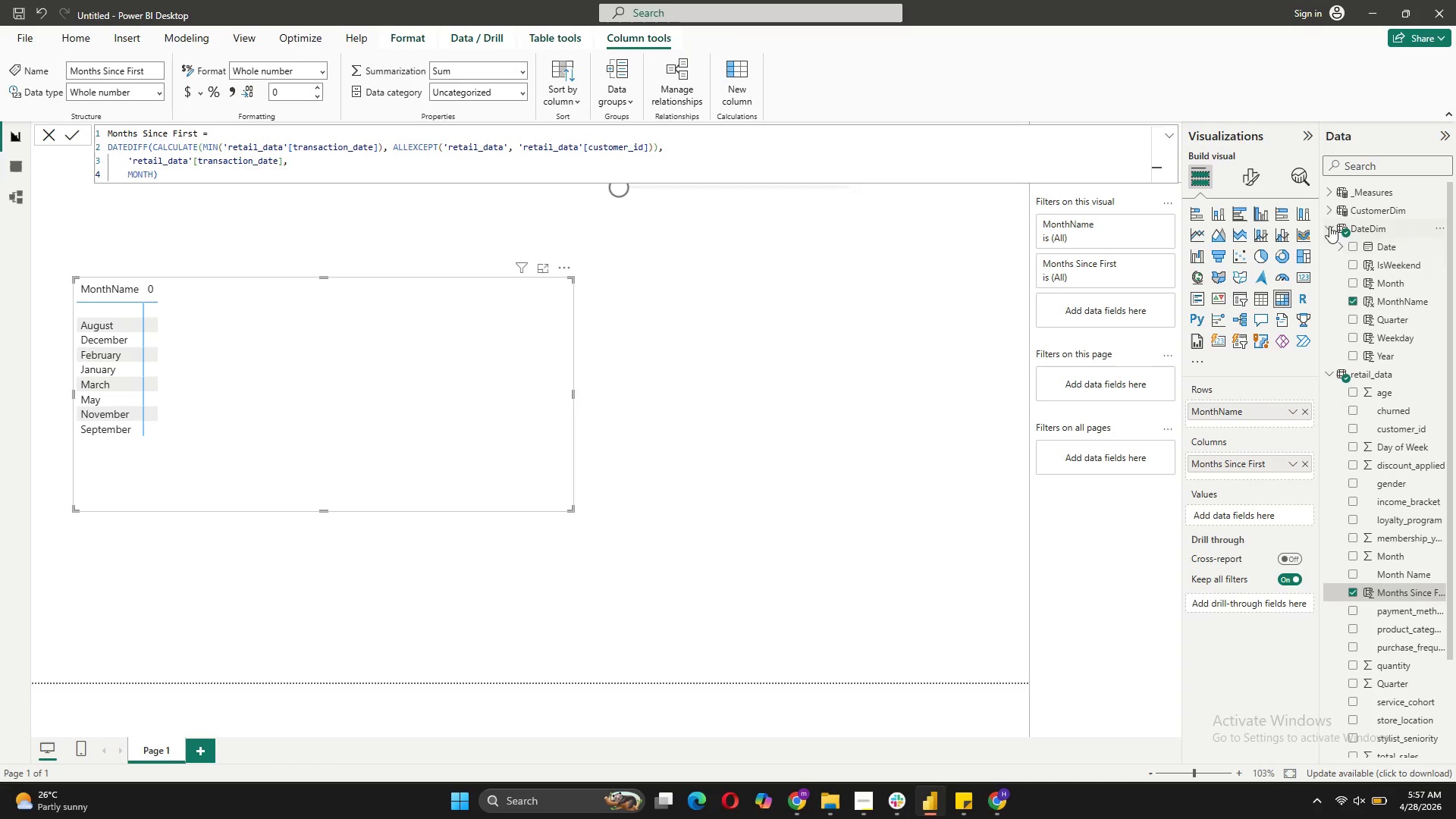 
left_click([1329, 224])
 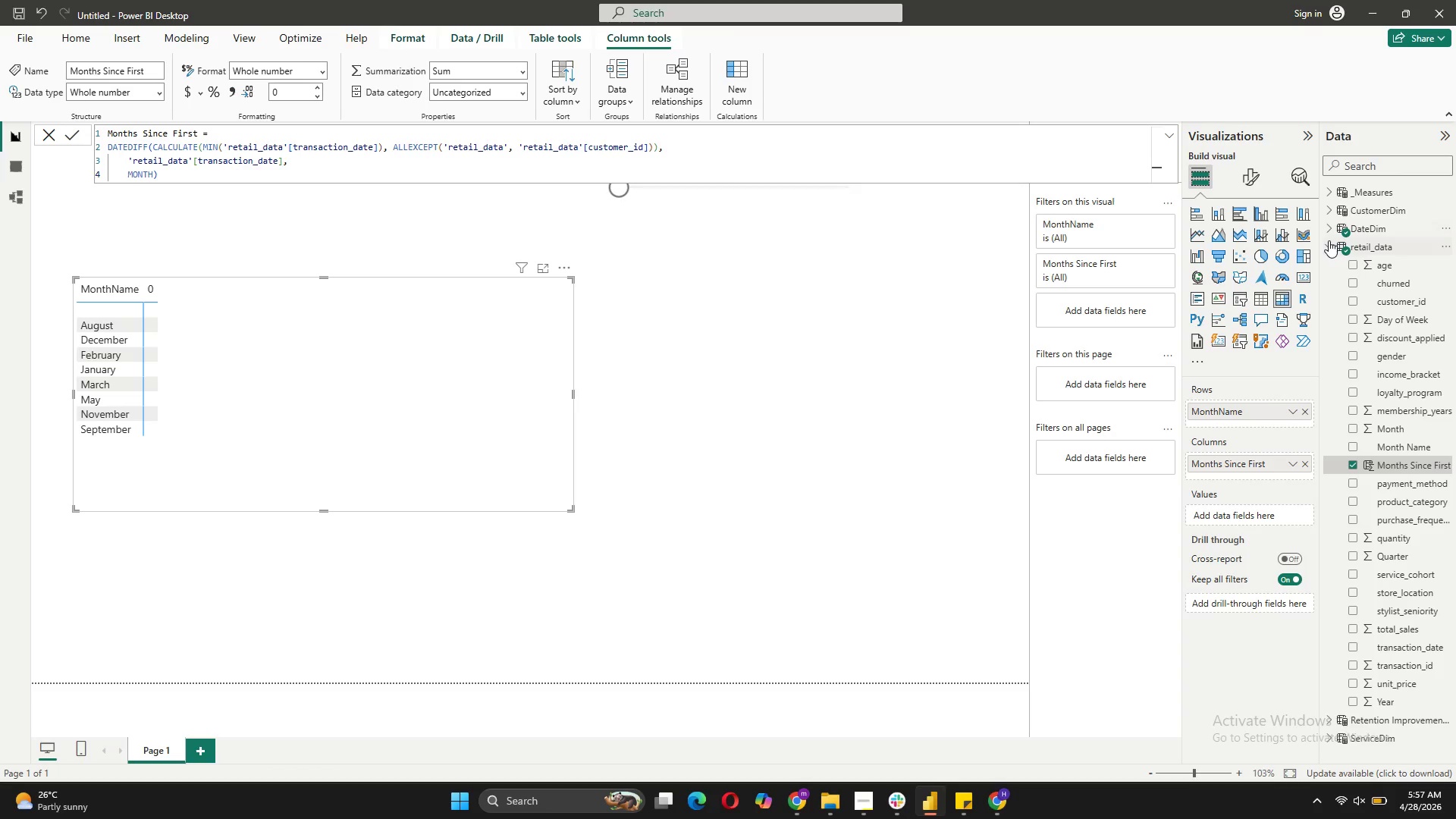 
left_click([1329, 240])
 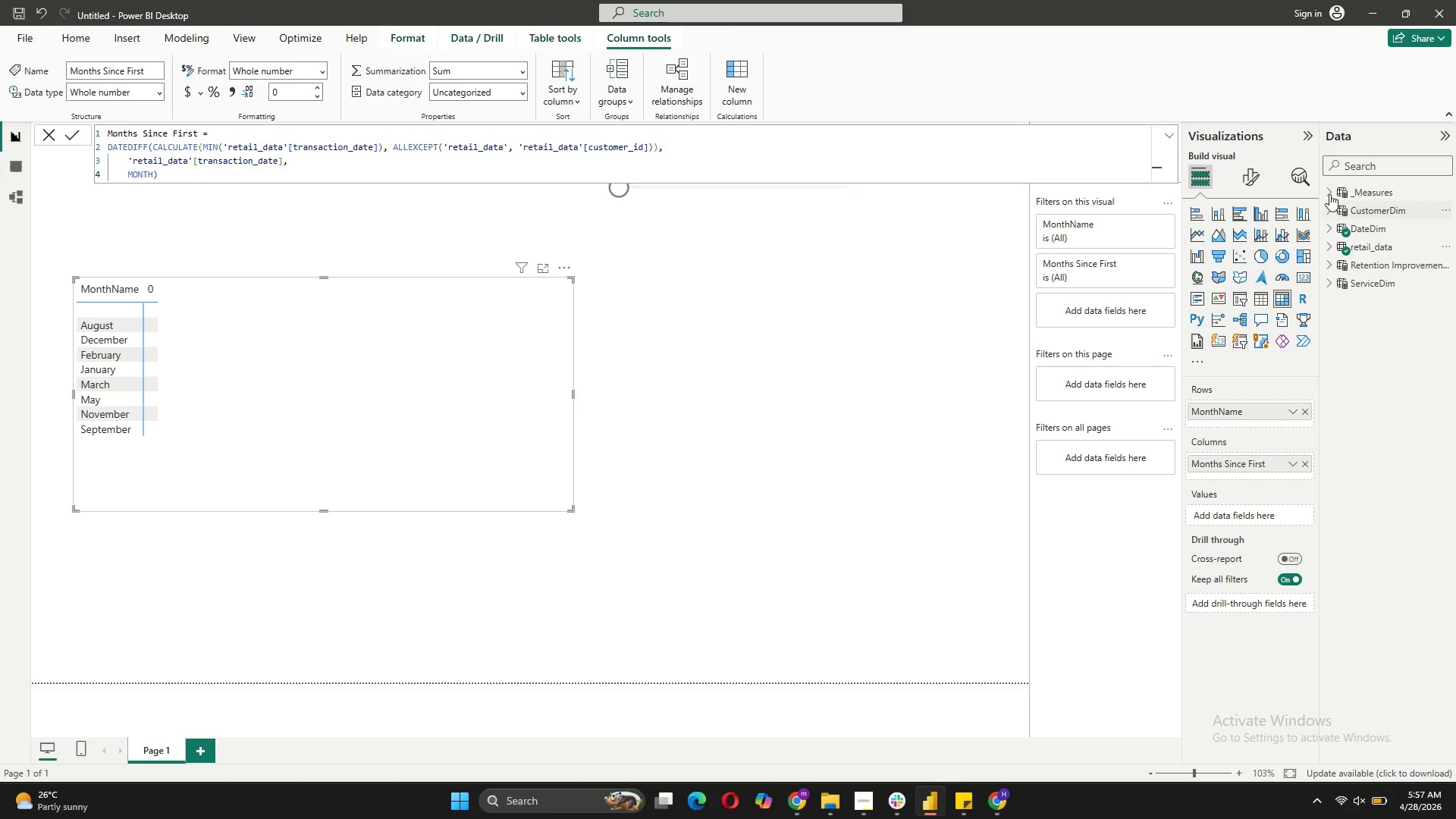 
left_click([1326, 183])
 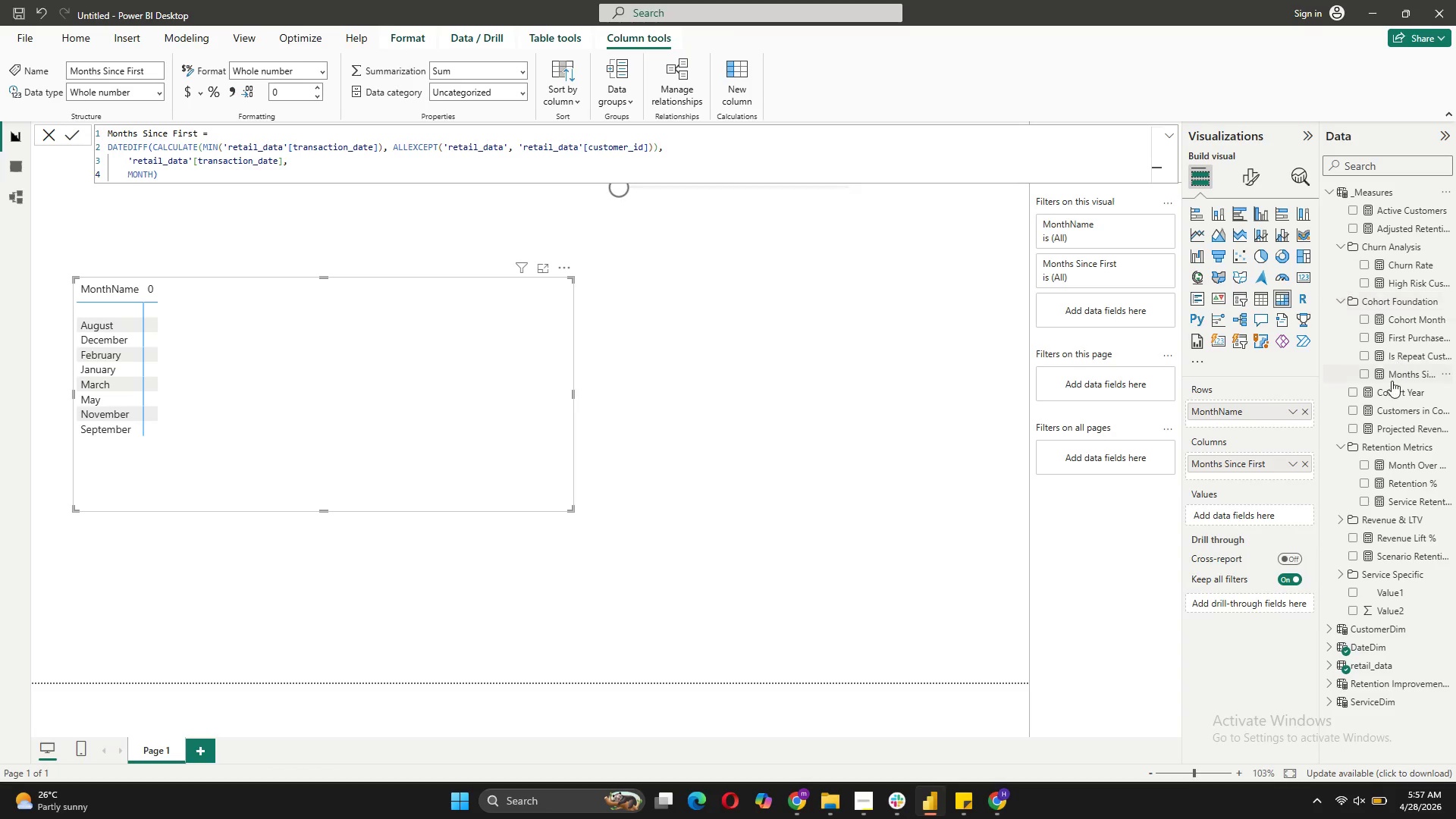 
wait(7.59)
 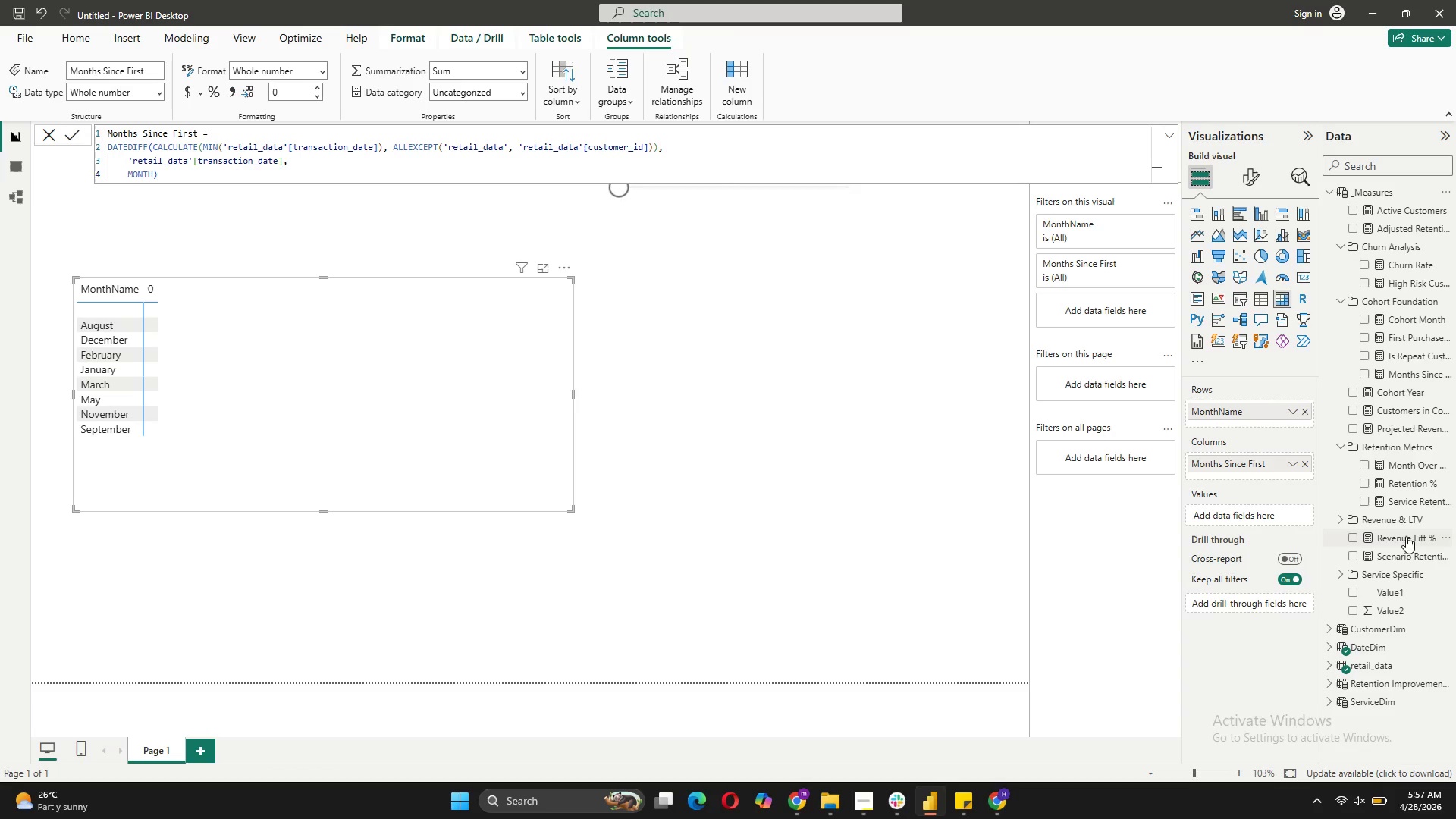 
left_click_drag(start_coordinate=[1413, 485], to_coordinate=[1235, 513])
 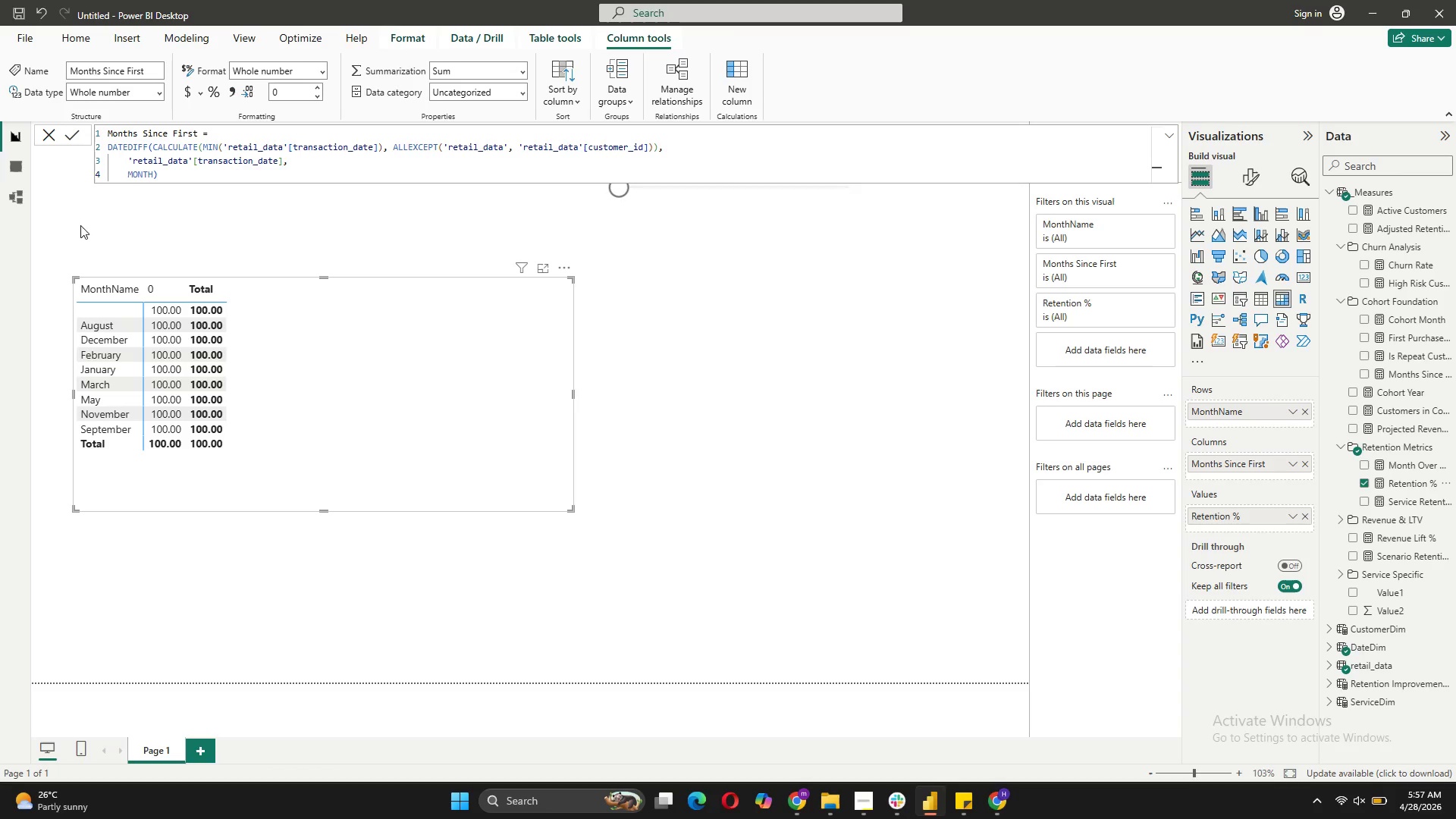 
wait(16.11)
 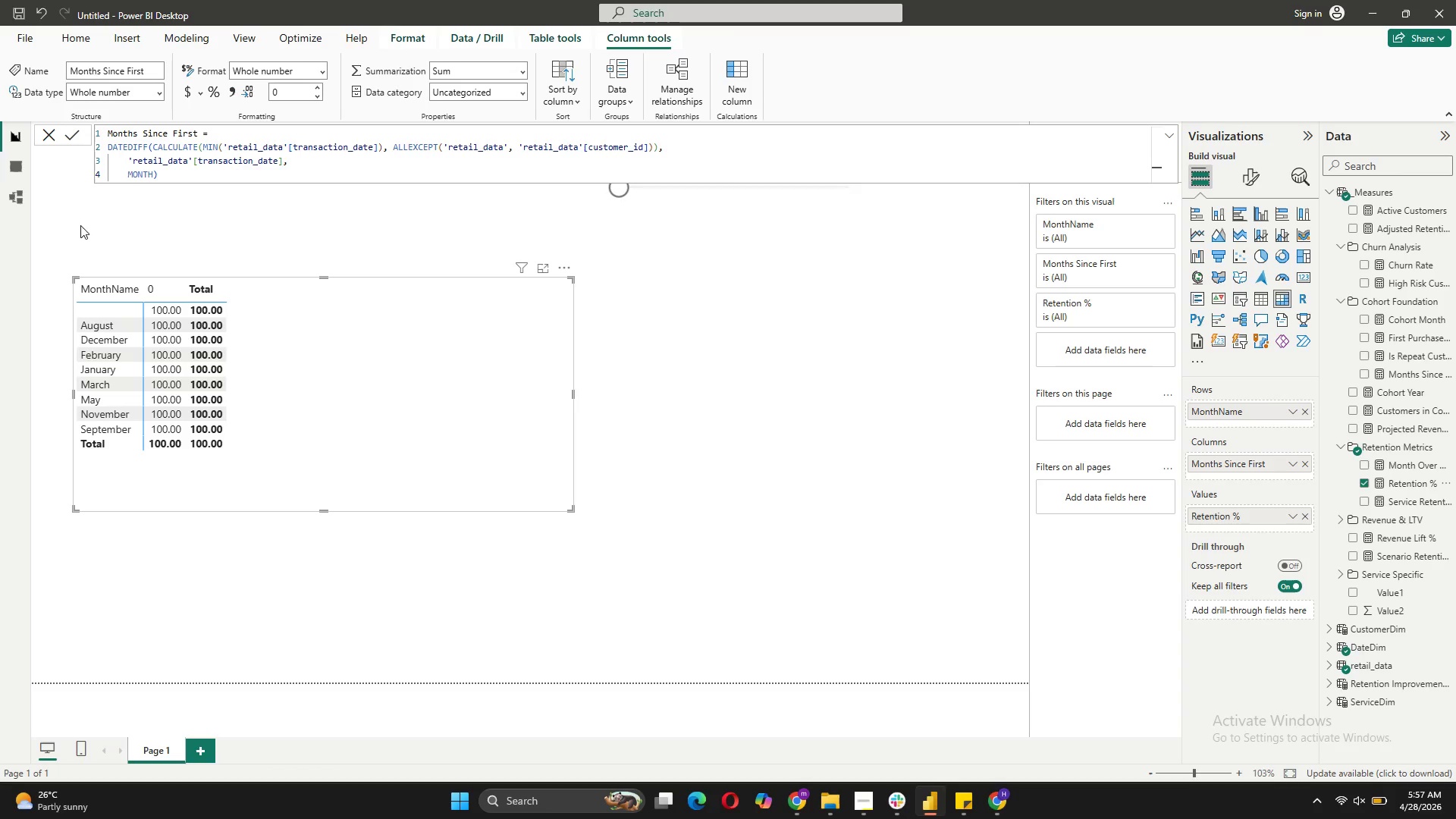 
left_click([1391, 194])
 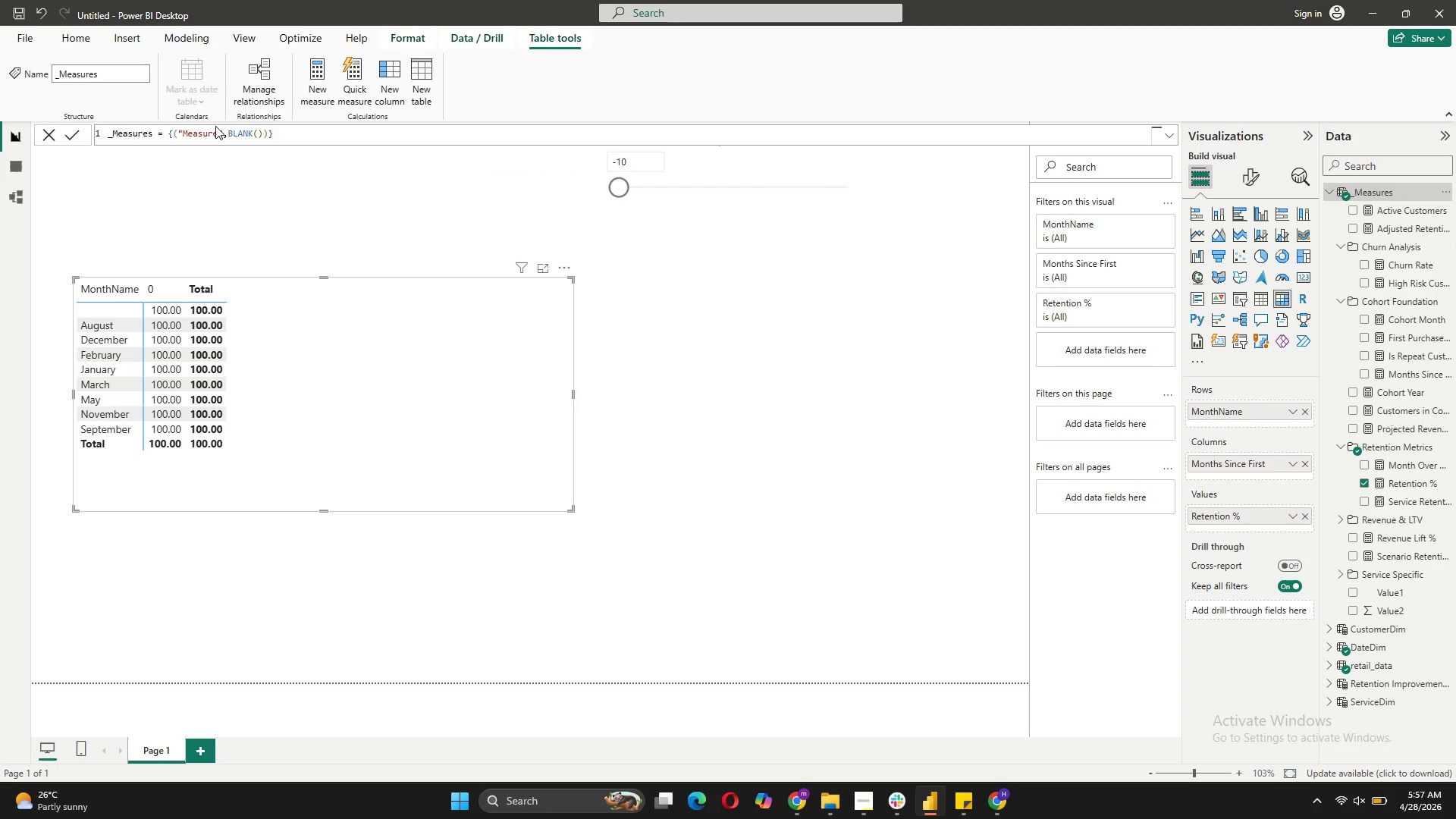 
key(Unknown)
 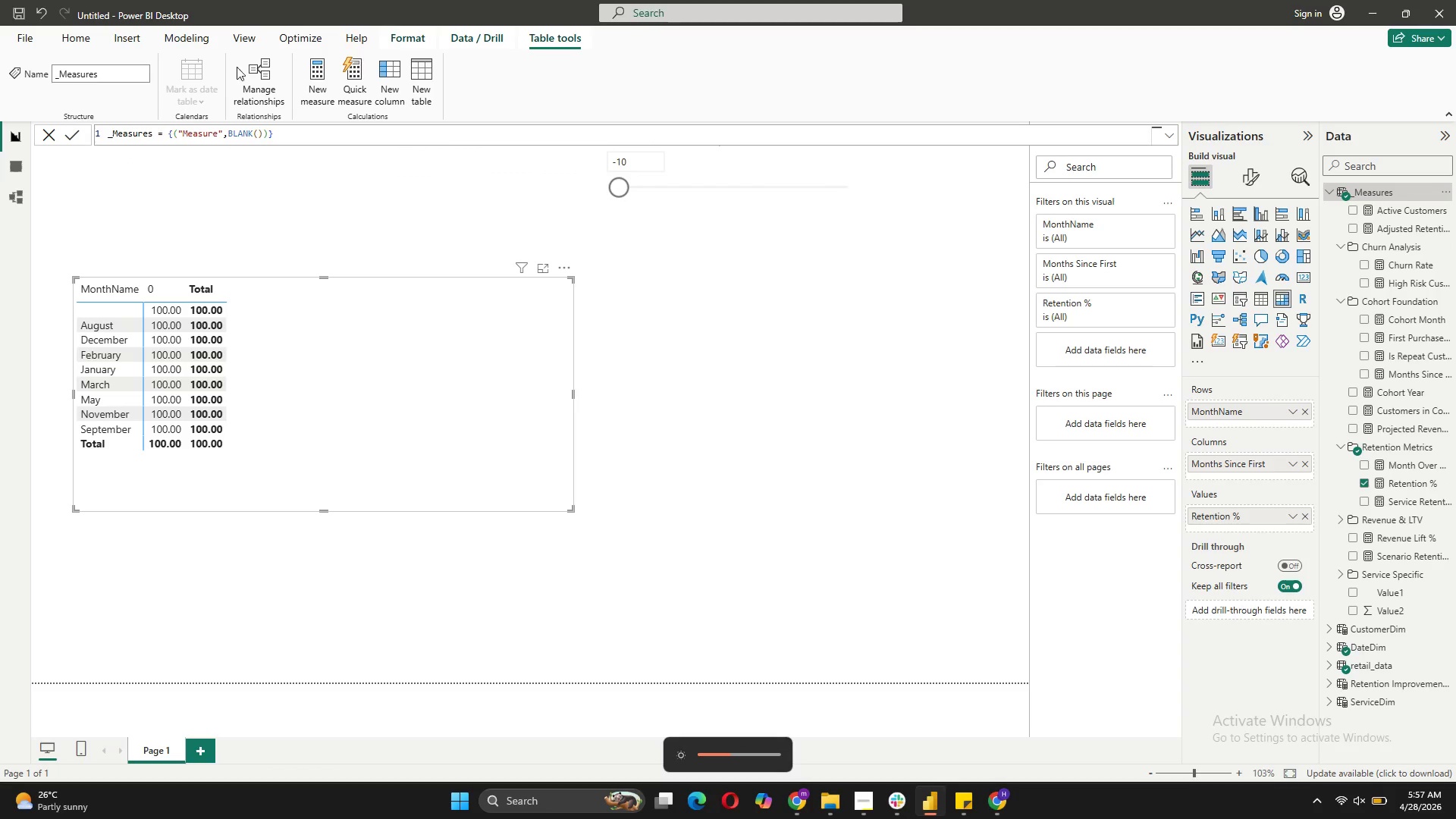 
hold_key(key=Unknown, duration=27.5)
 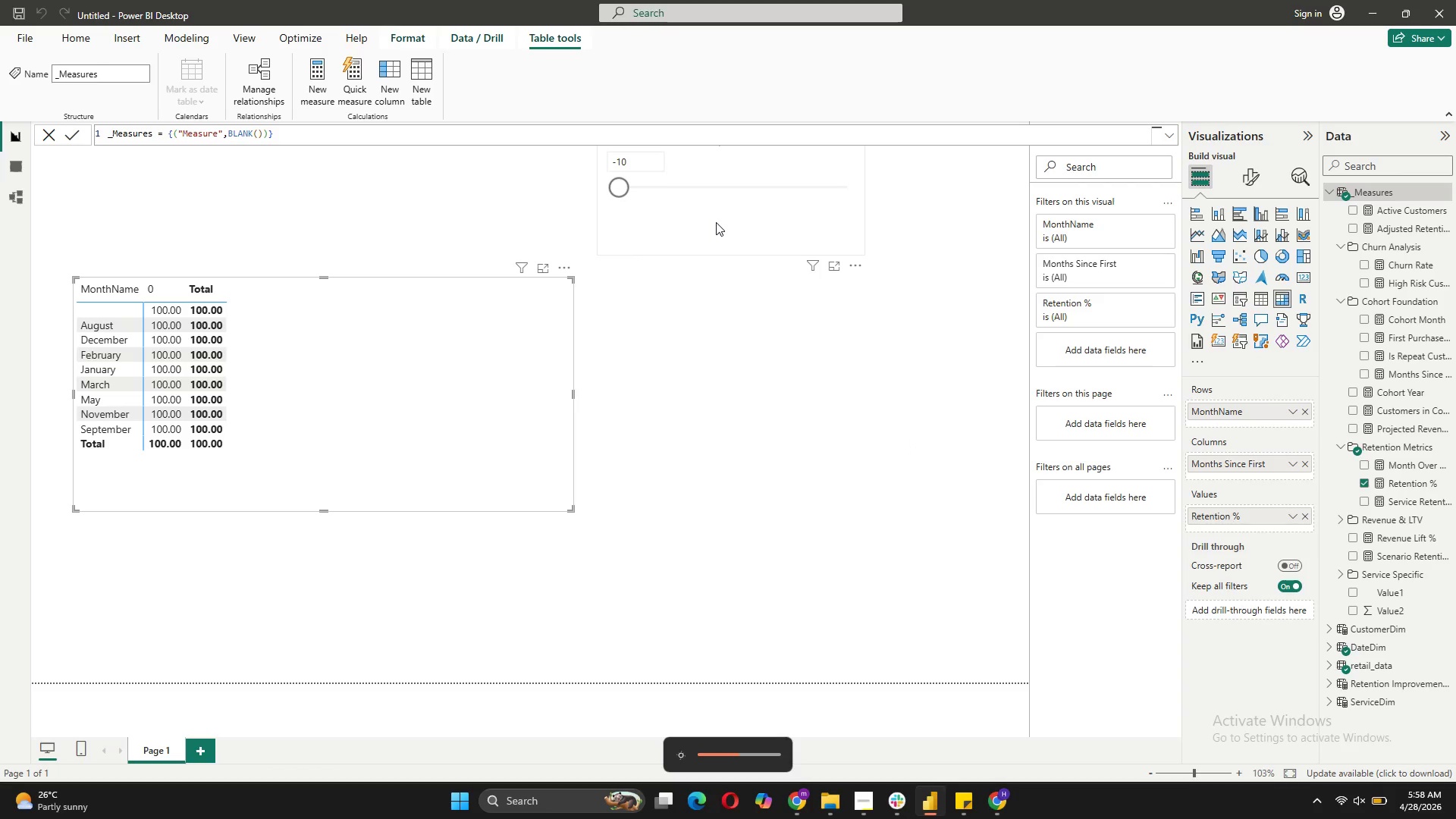 
left_click([327, 102])
 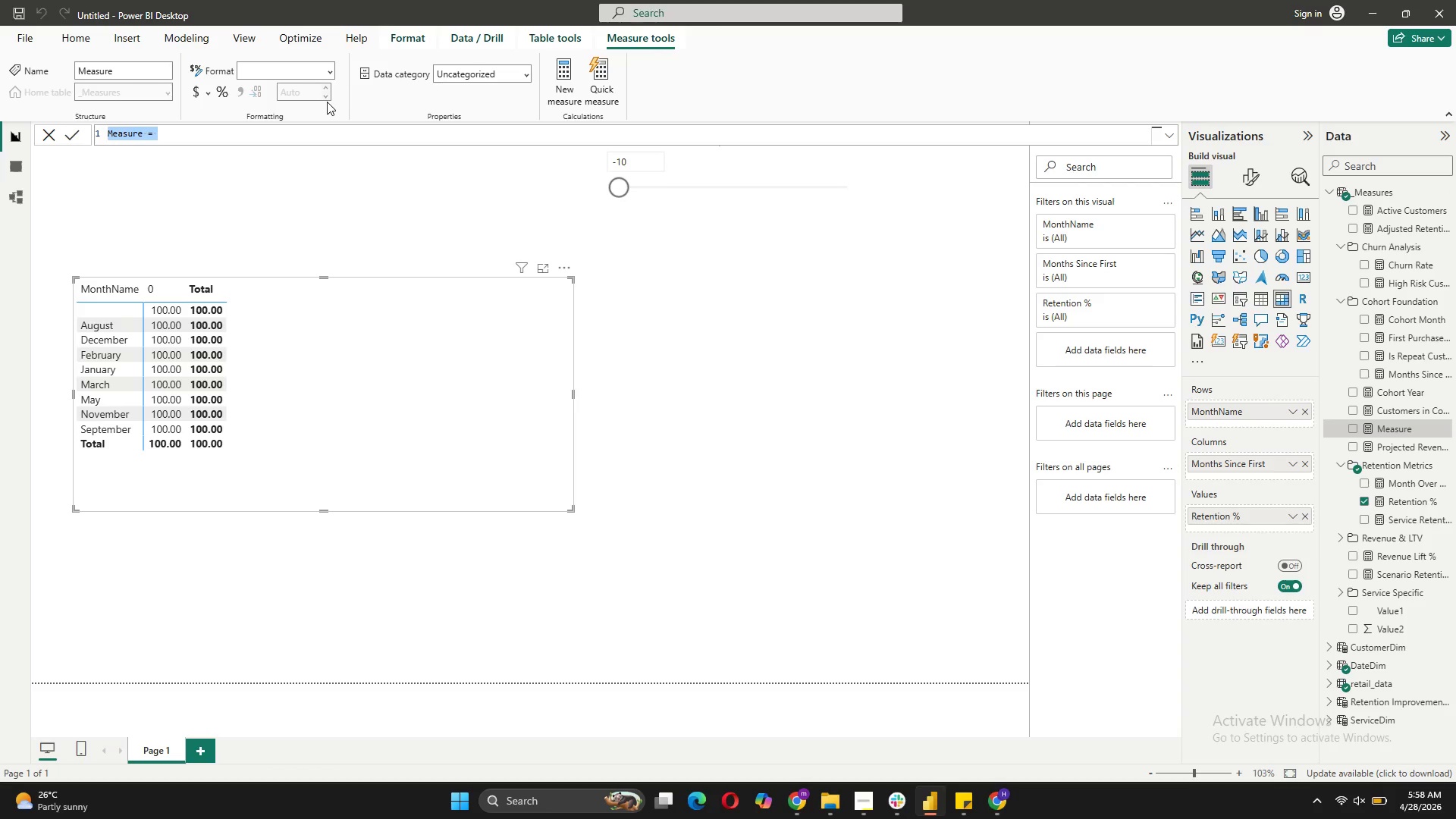 
left_click([727, 228])
 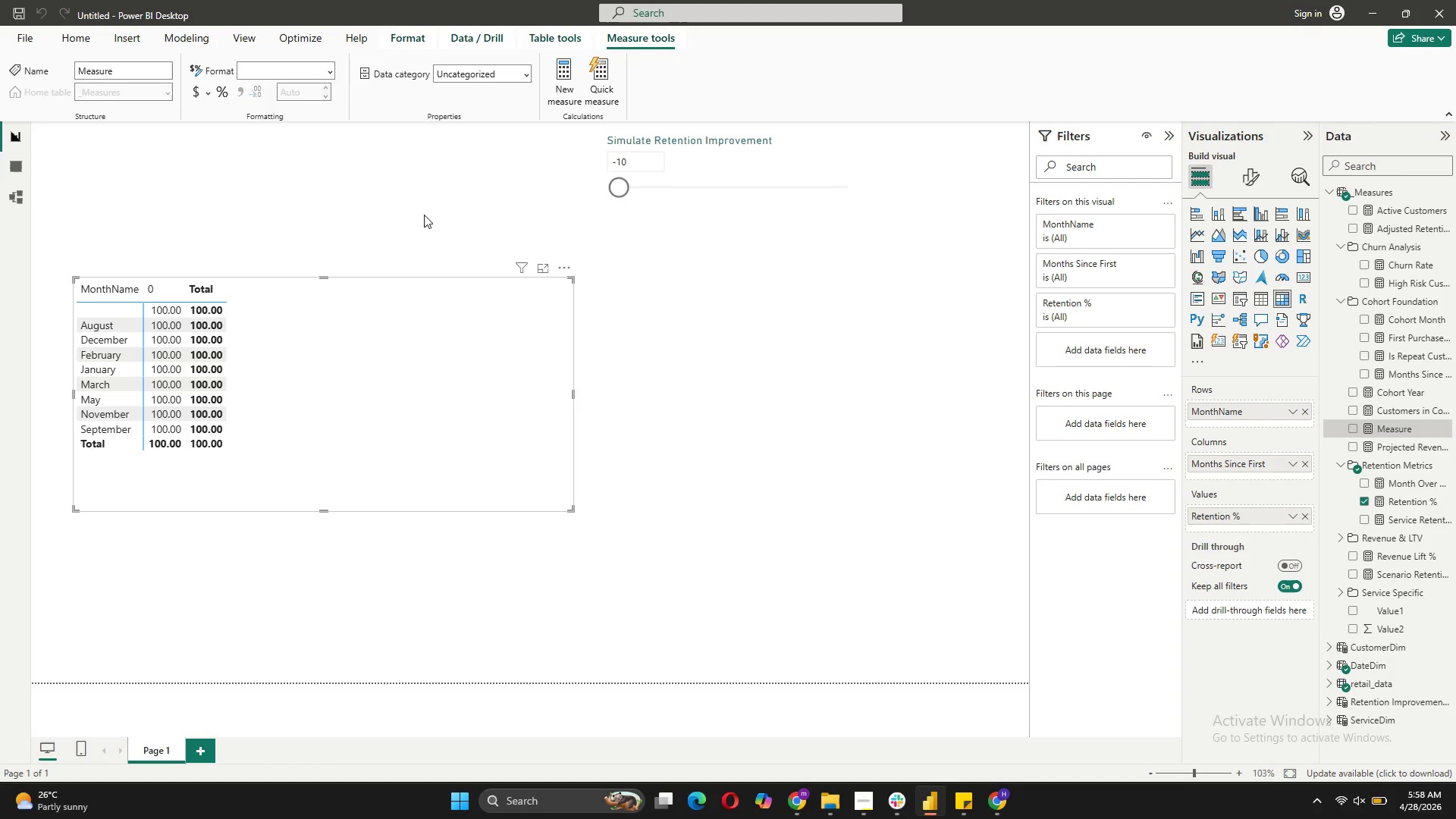 
left_click([424, 215])
 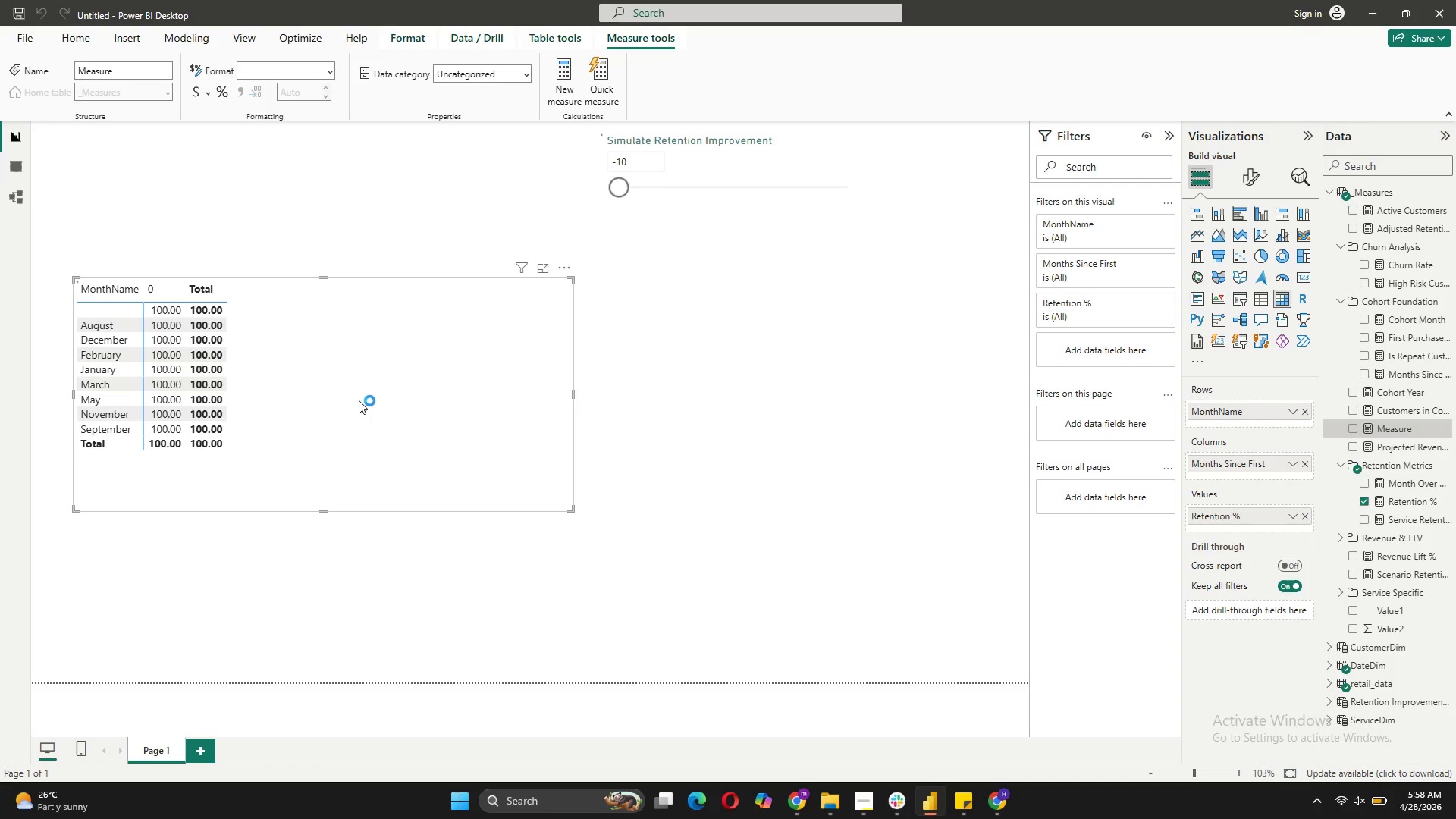 
left_click([359, 400])
 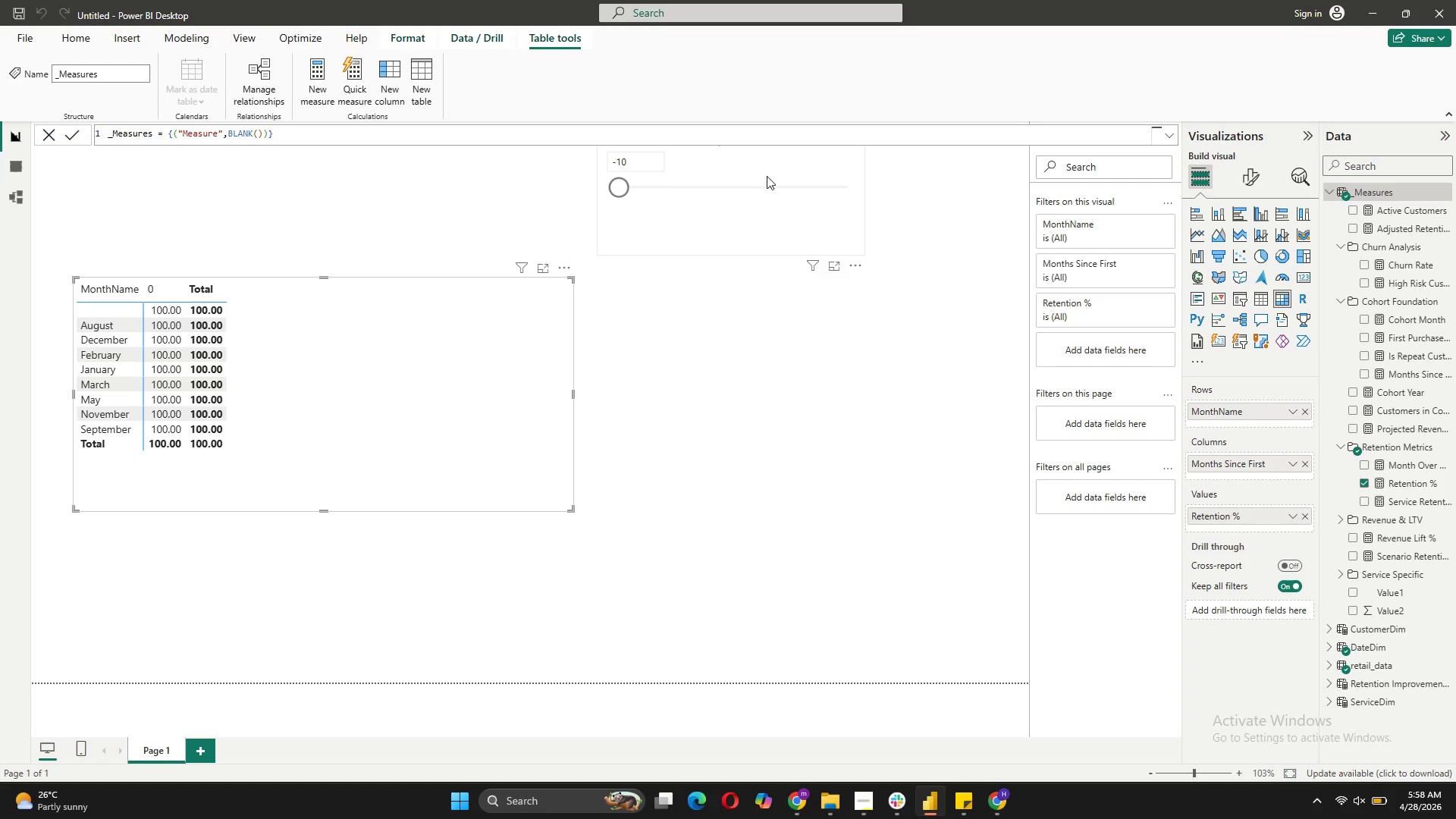 
left_click([353, 469])
 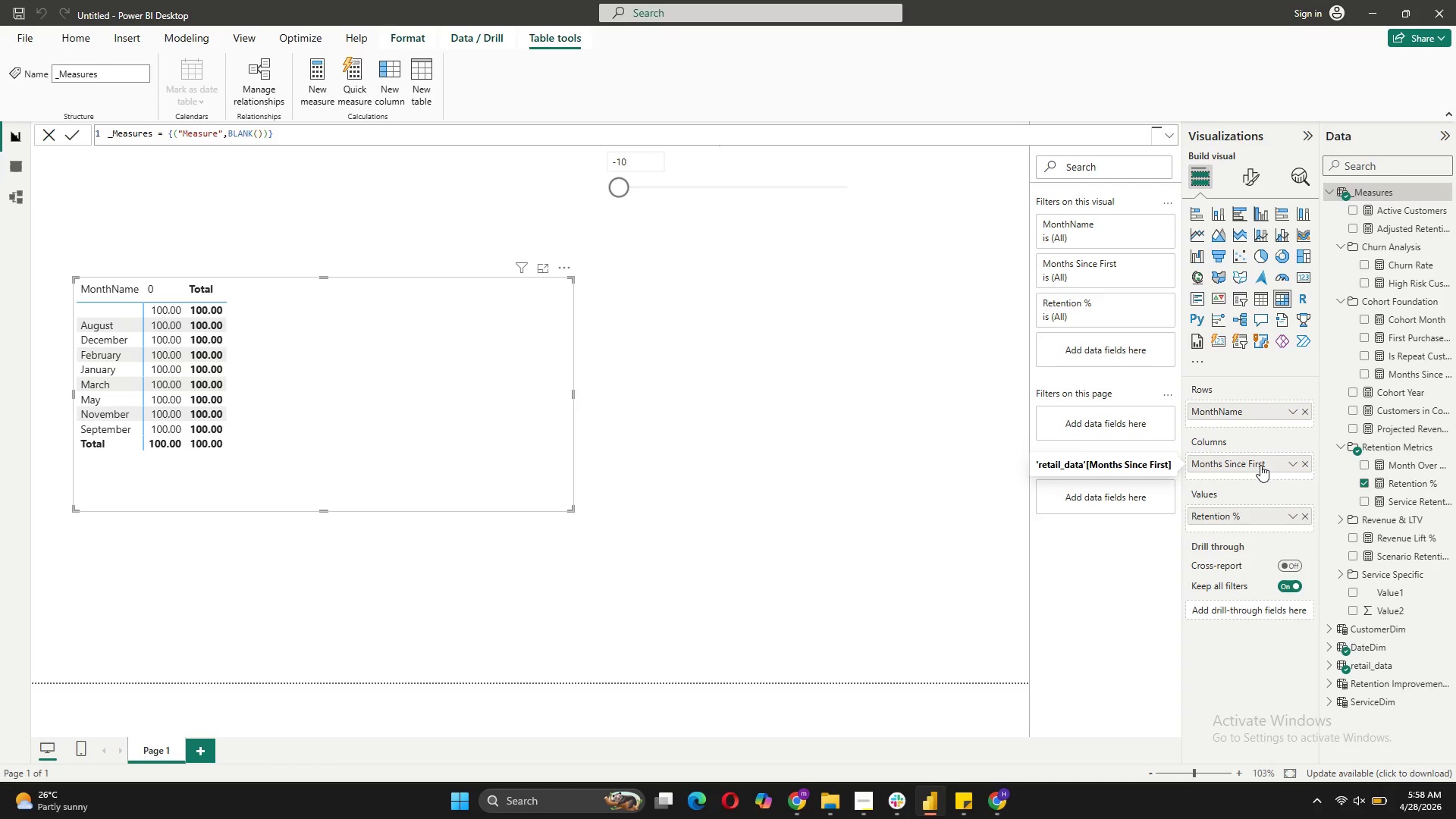 
hold_key(key=Unknown, duration=0.83)
 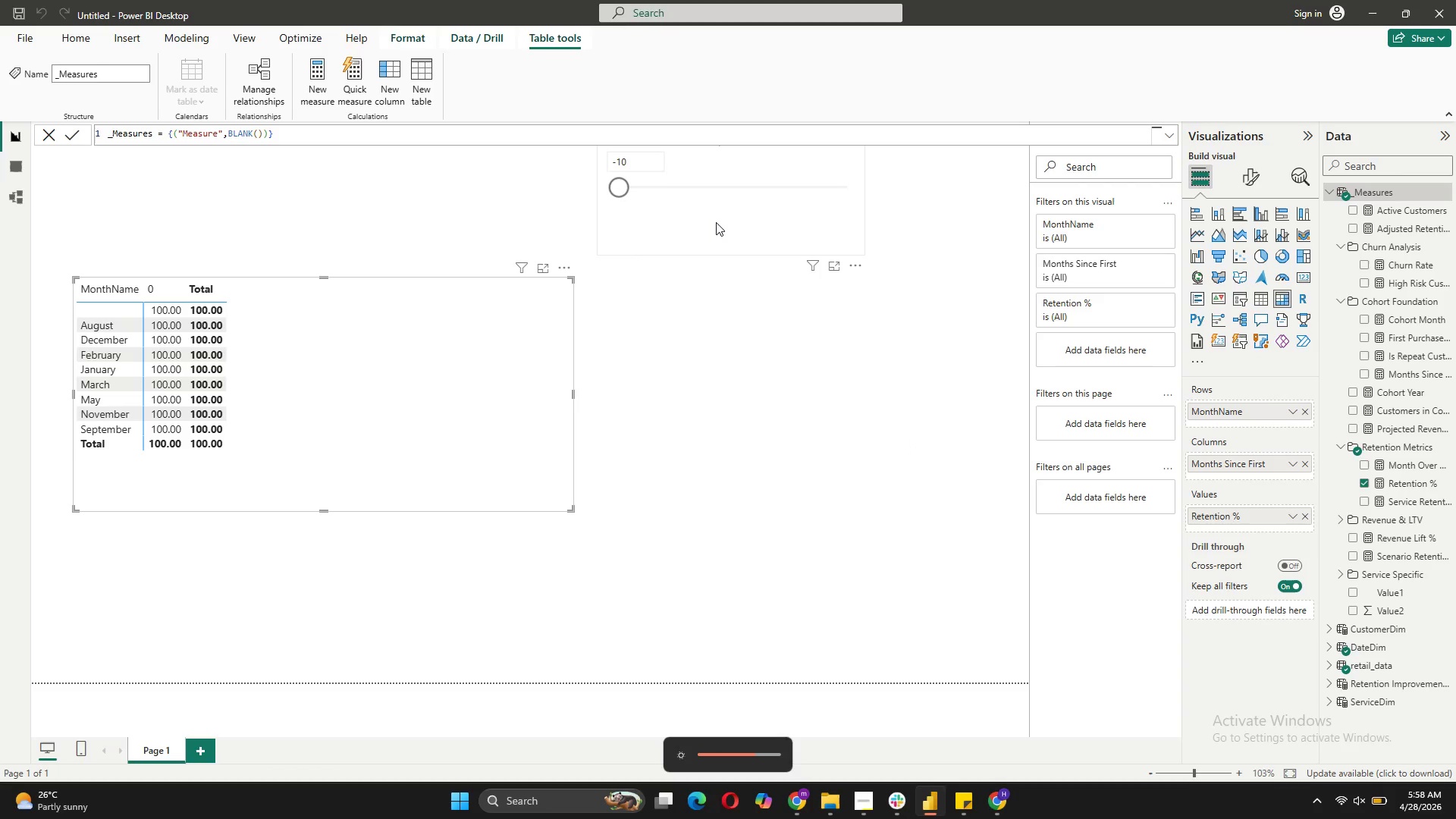 
key(Unknown)
 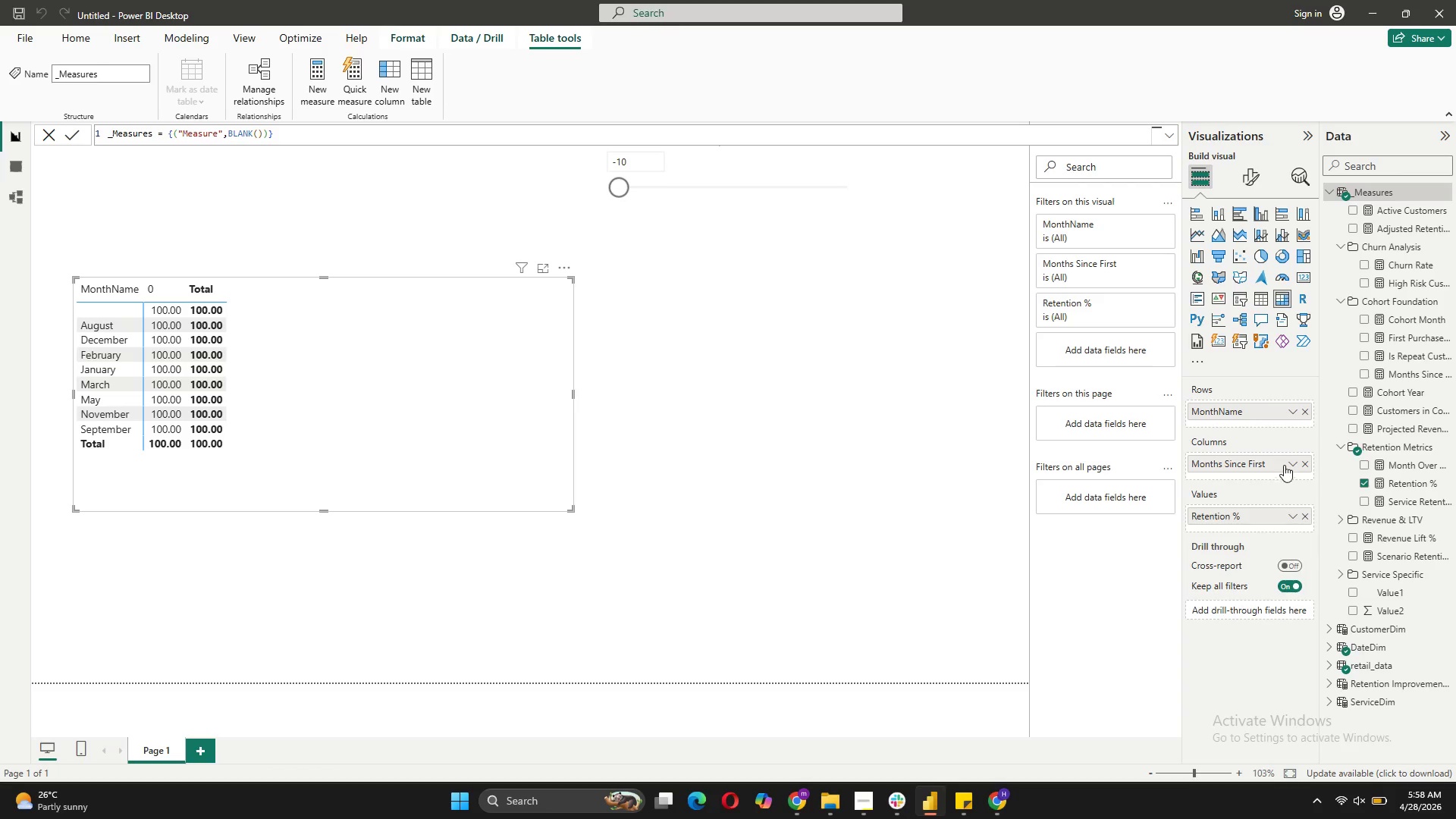 
wait(17.86)
 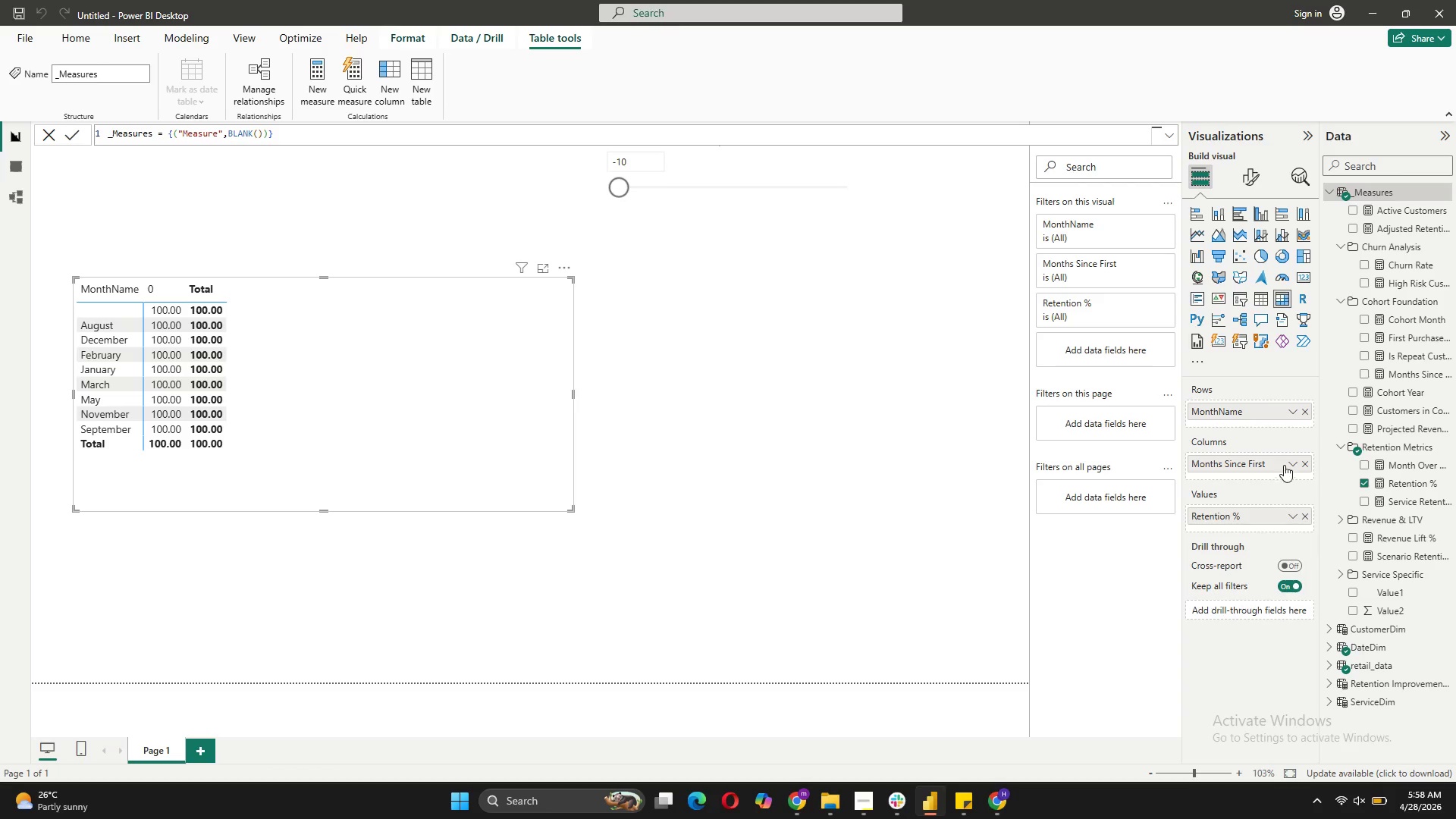 
left_click([16, 168])
 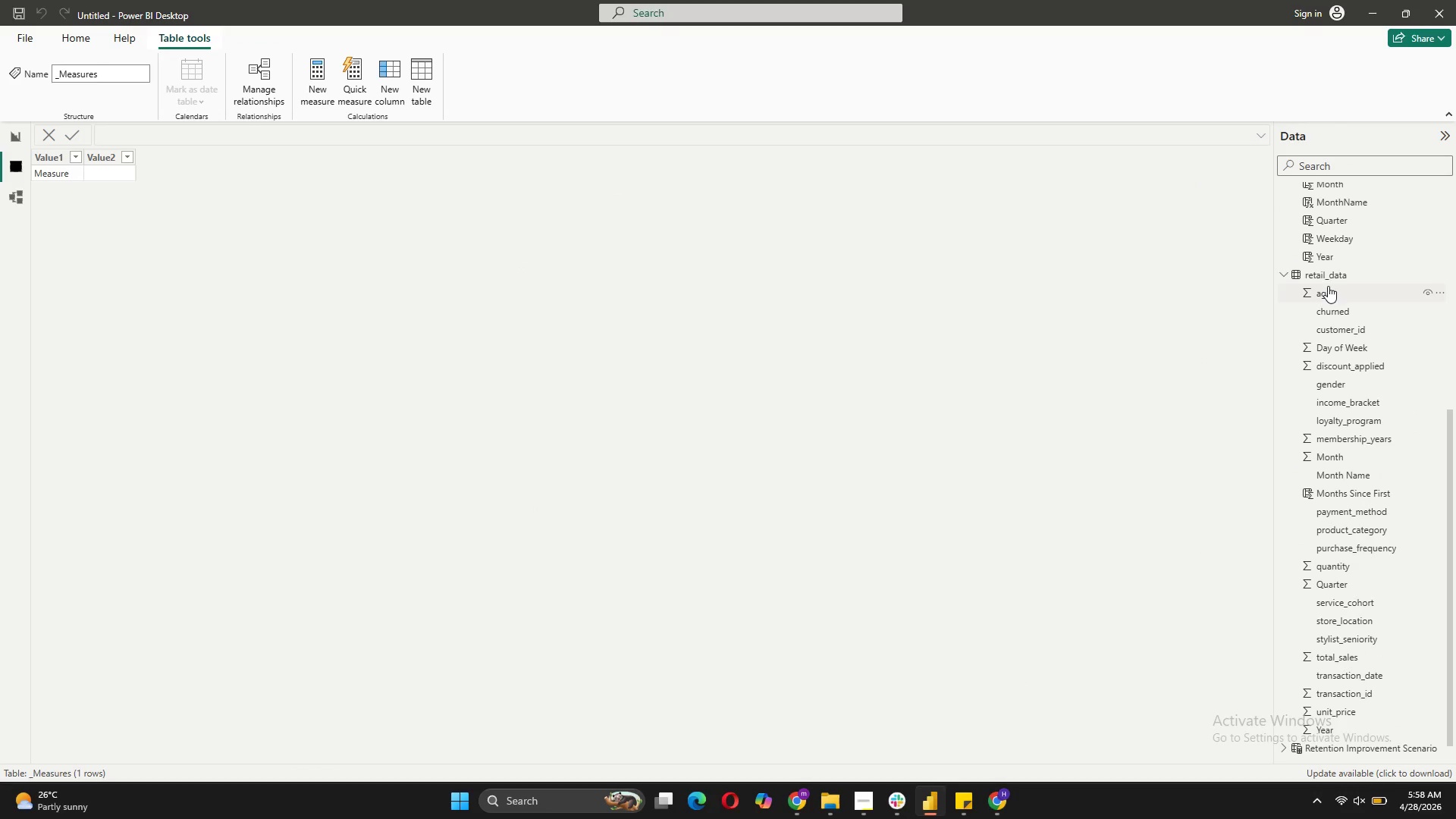 
left_click([1328, 275])
 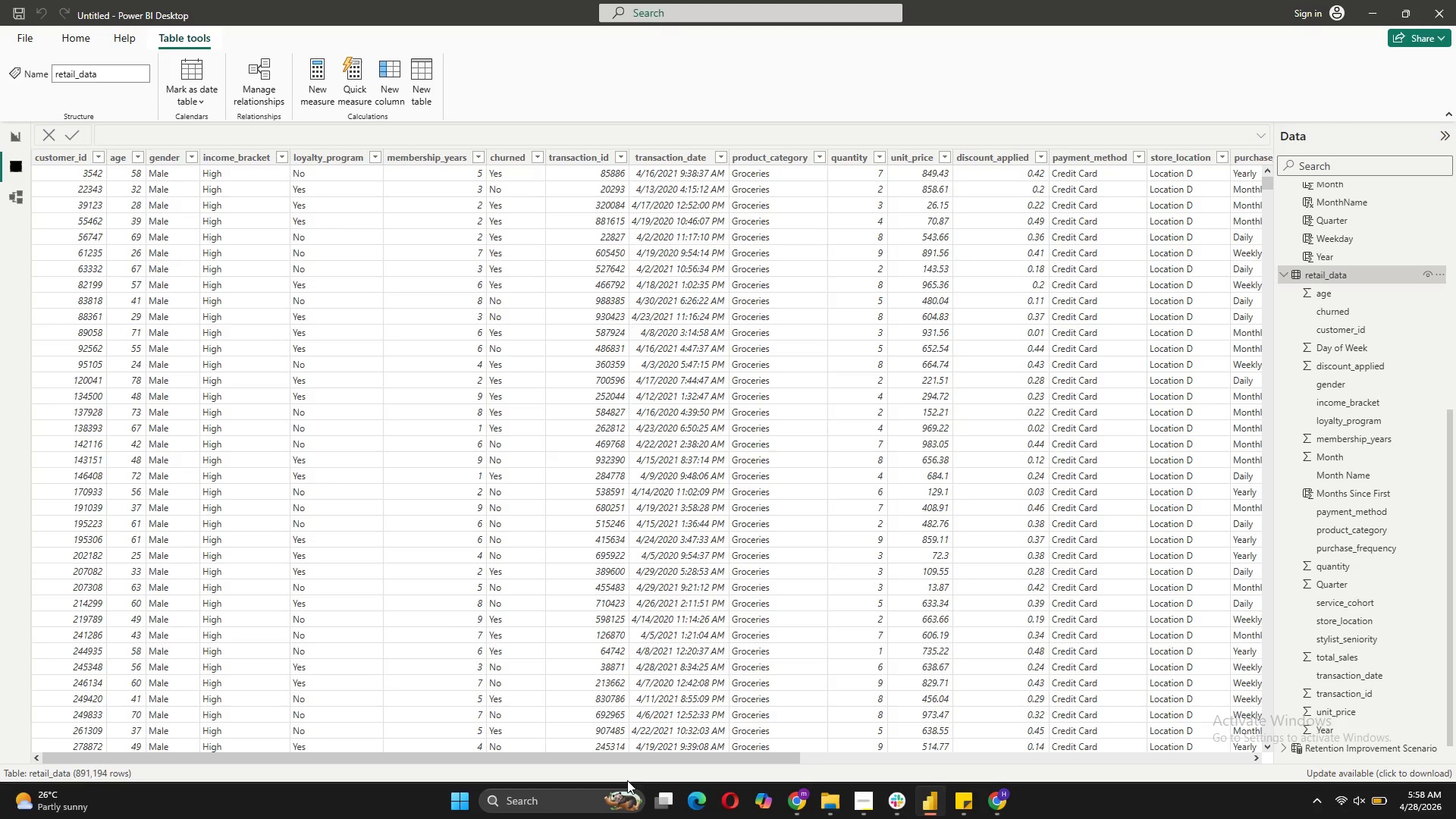 
left_click_drag(start_coordinate=[653, 754], to_coordinate=[1283, 818])
 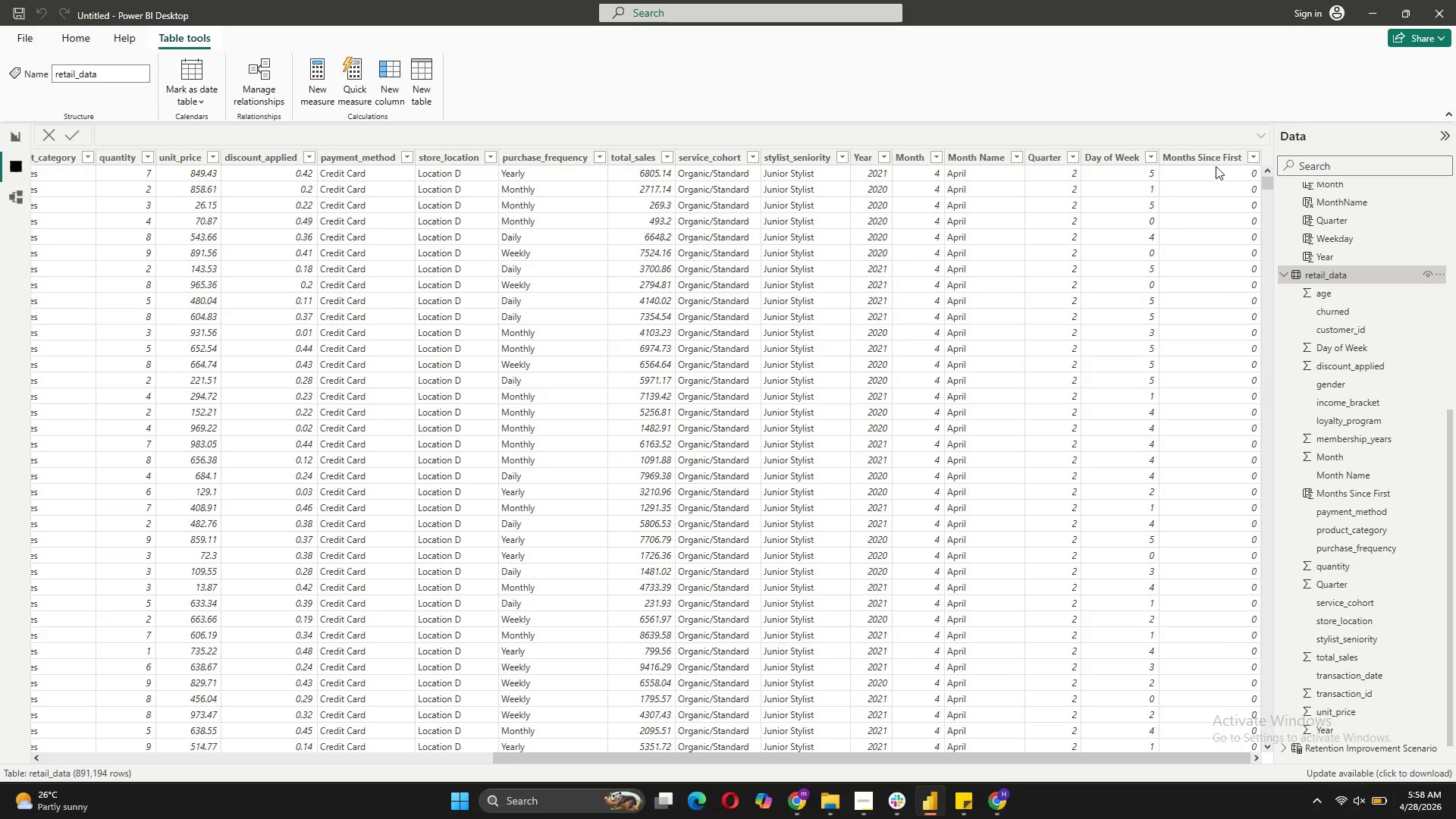 
left_click([1216, 159])
 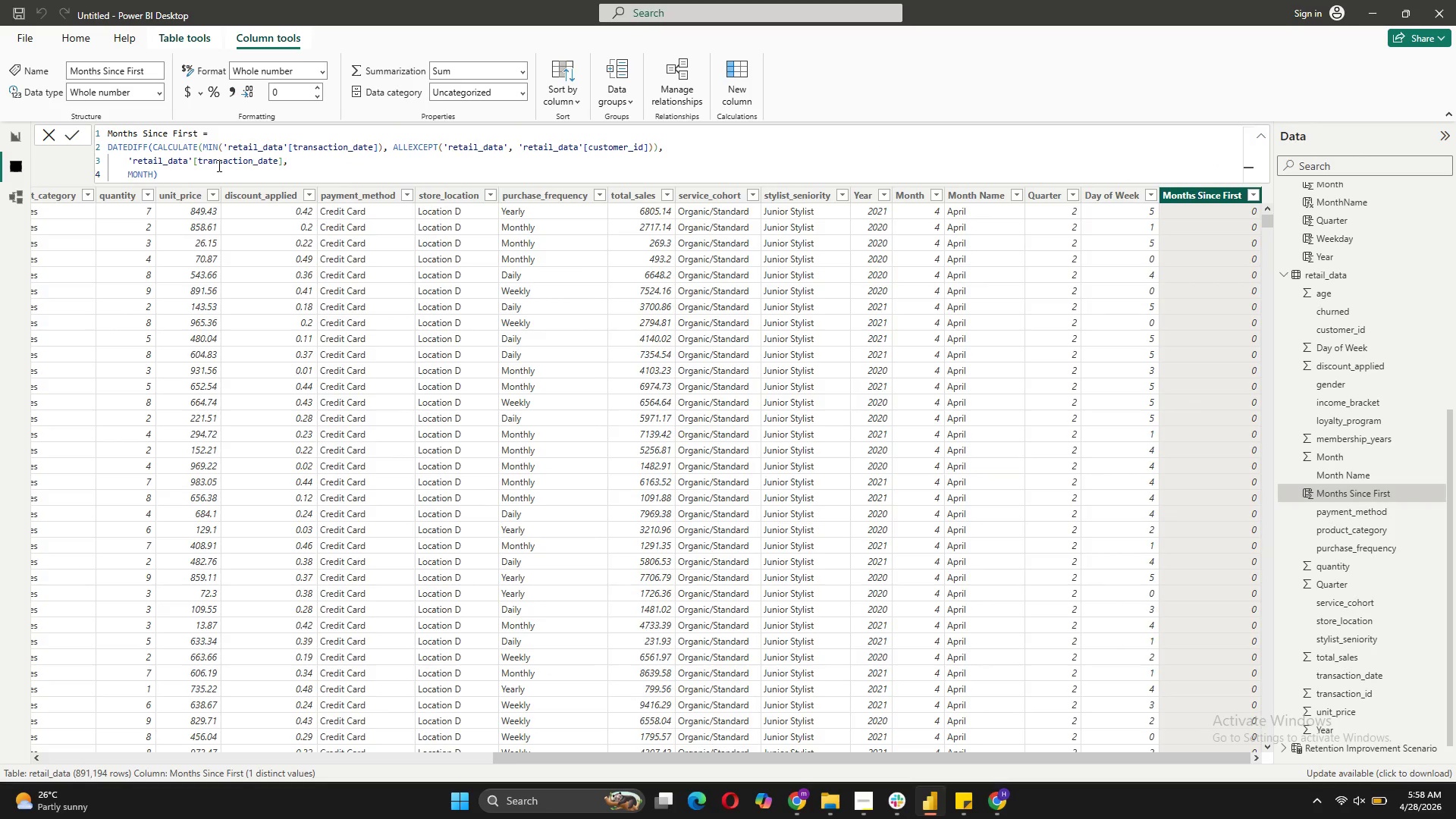 
wait(9.59)
 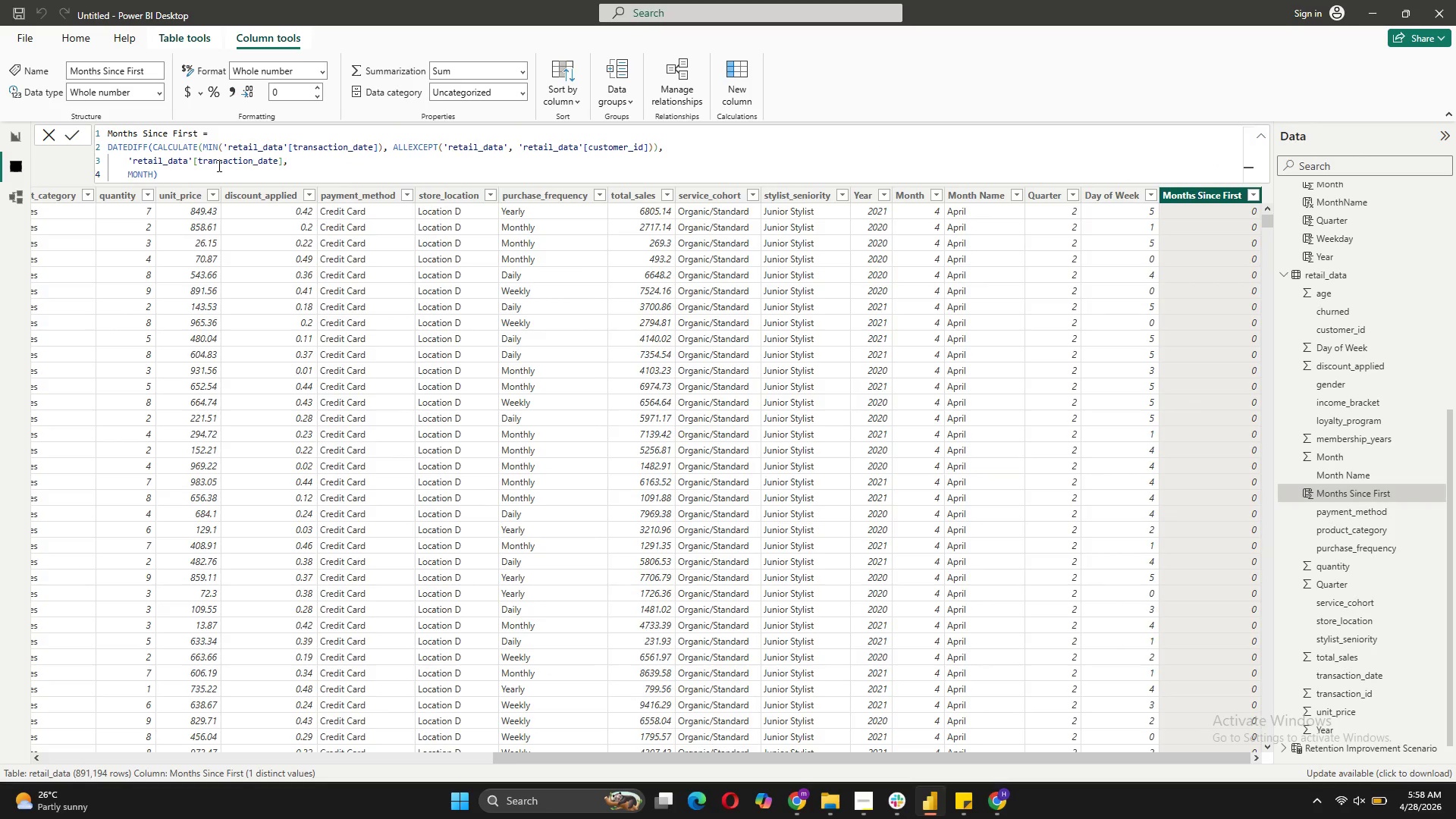 
left_click([153, 149])
 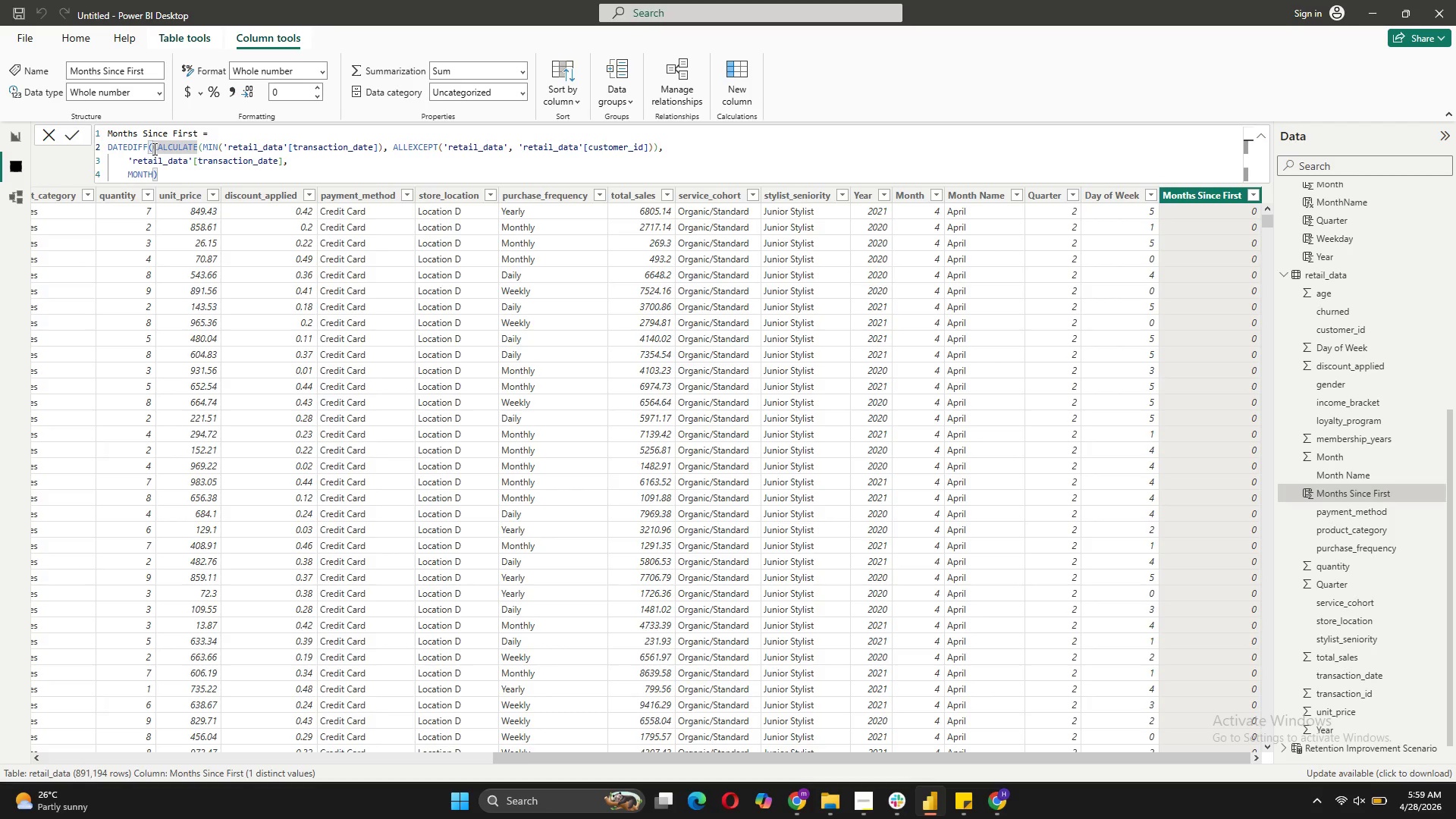 
key(Enter)
 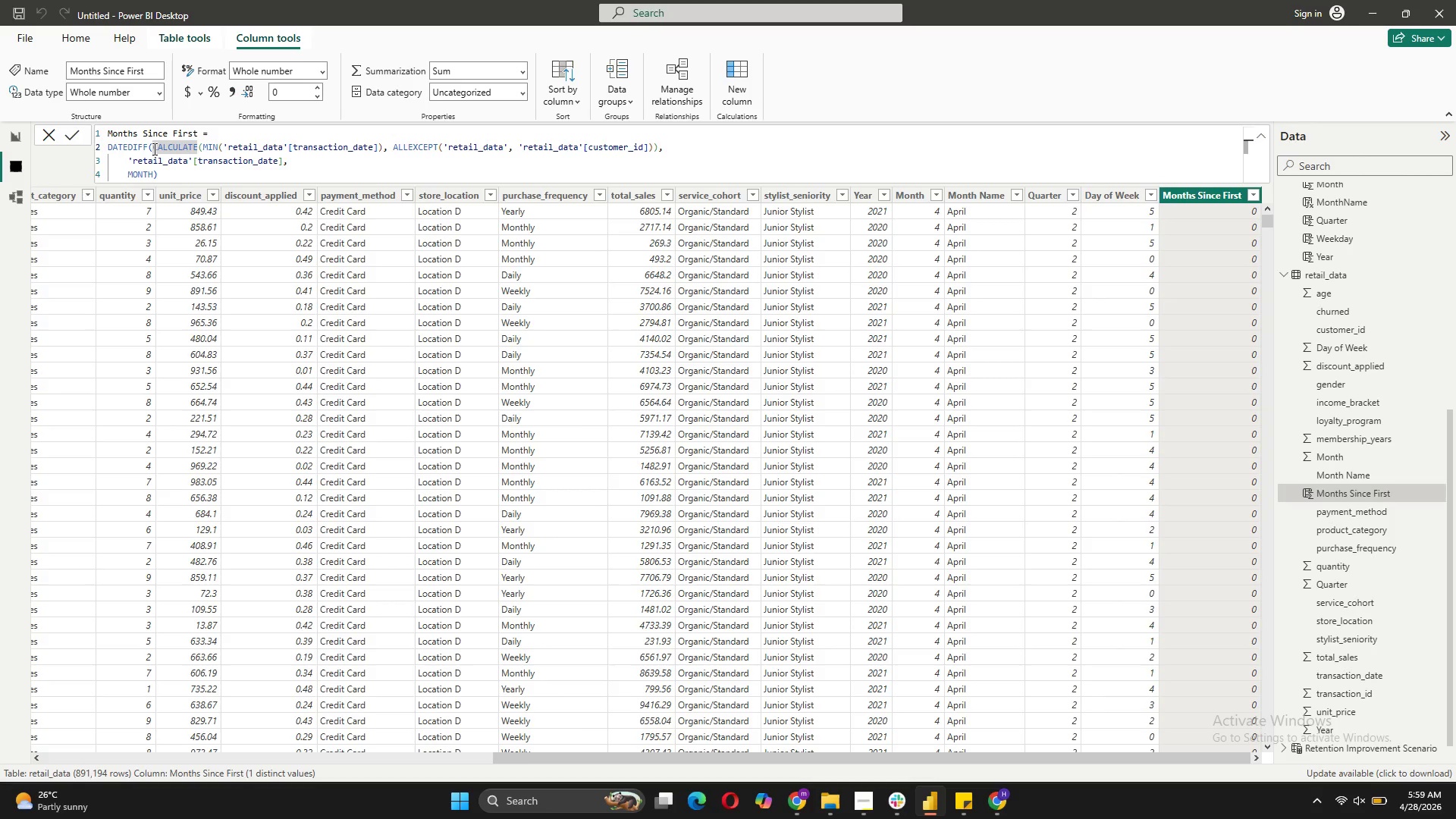 
key(Shift+Enter)
 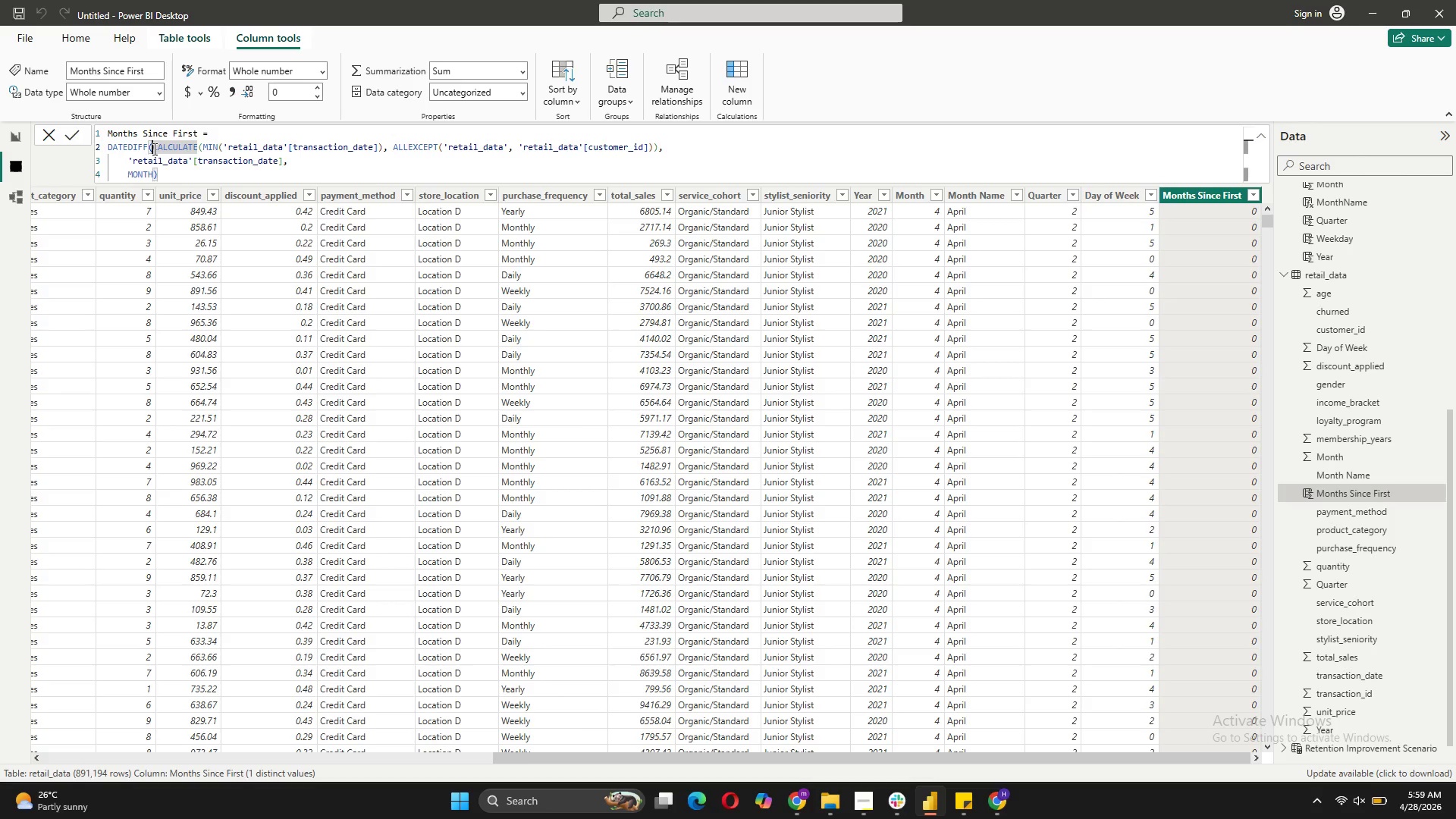 
double_click([153, 149])
 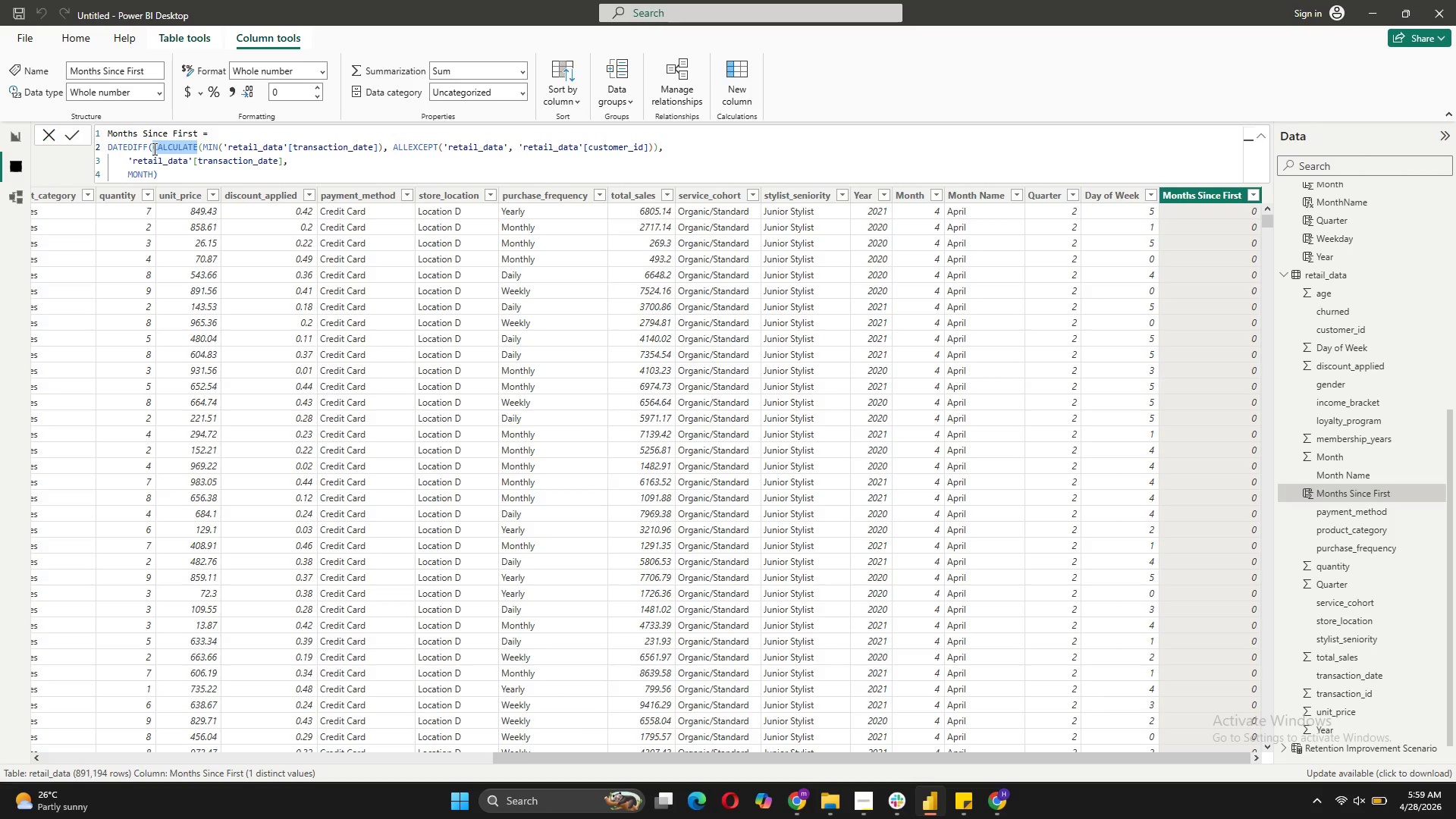 
key(Shift+ShiftRight)
 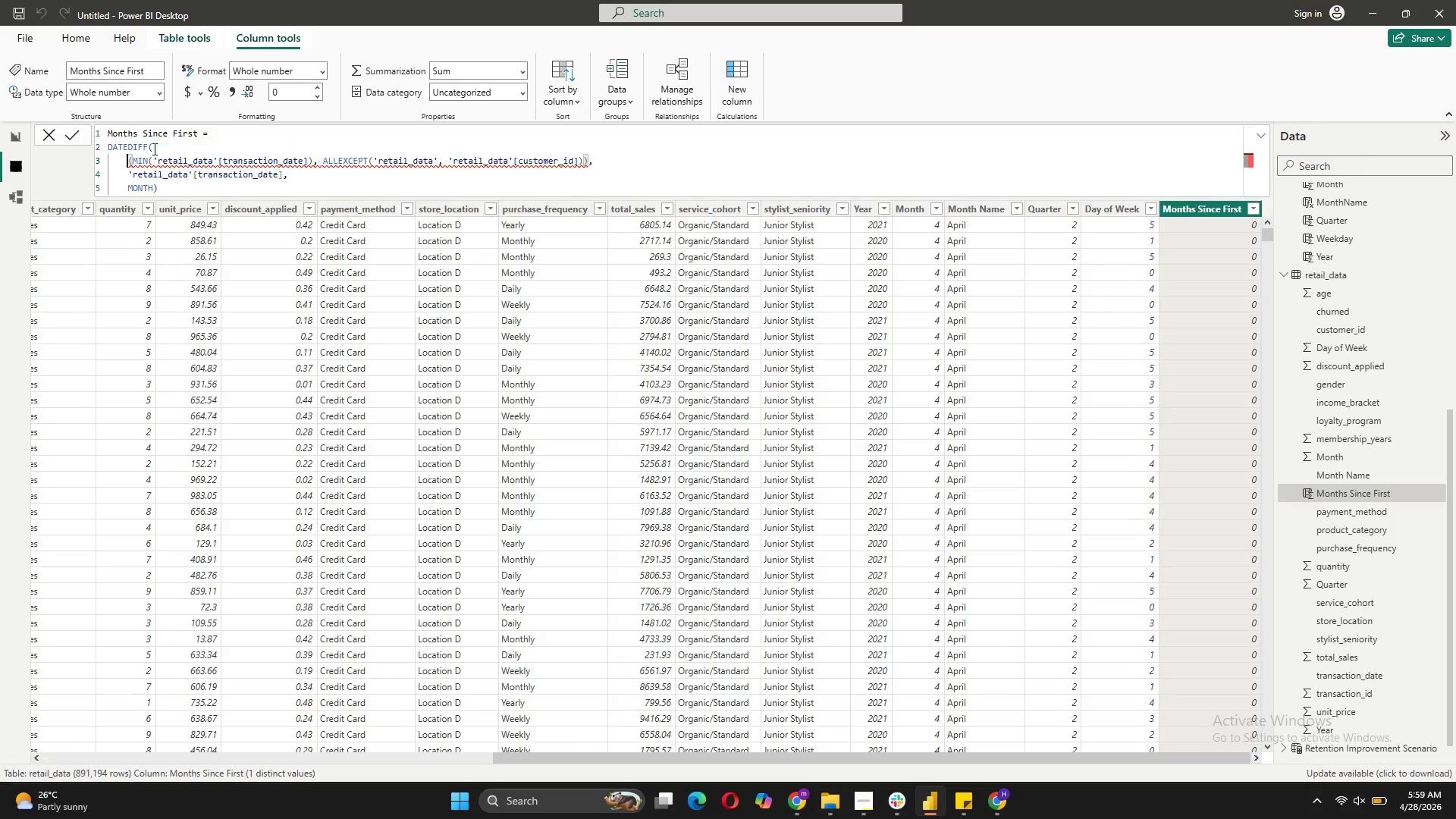 
key(Shift+Enter)
 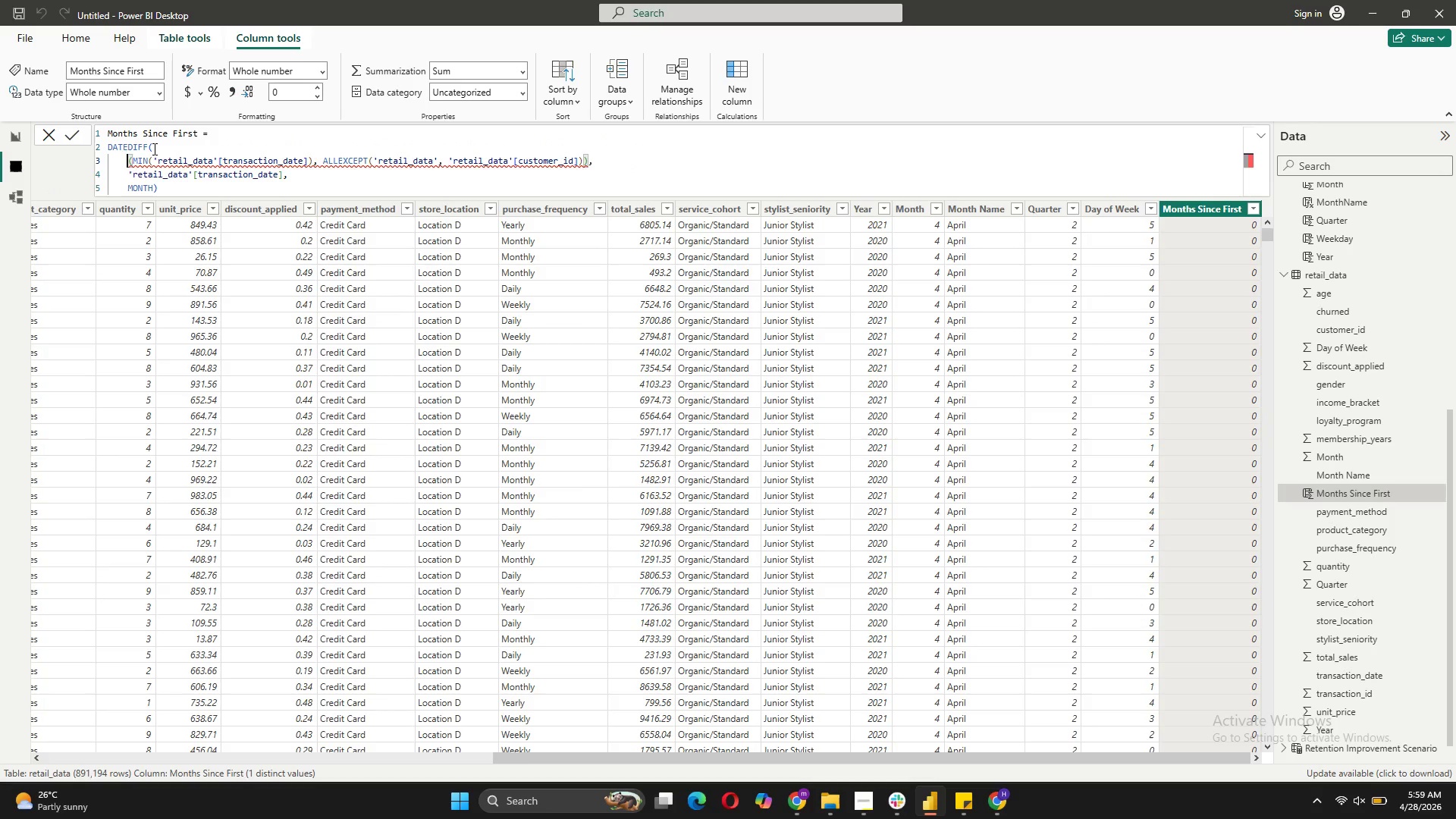 
key(Control+Z)
 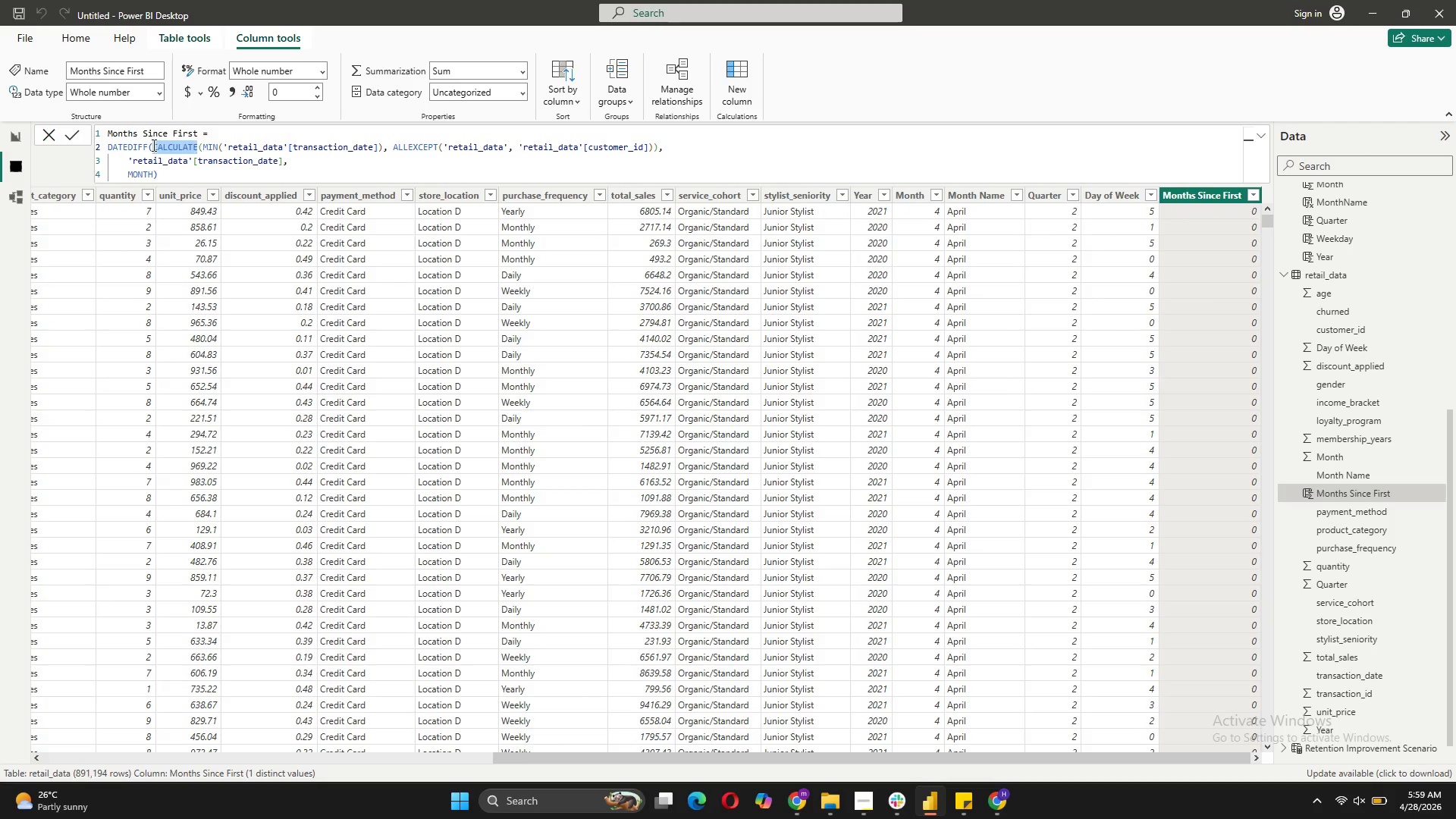 
left_click([152, 145])
 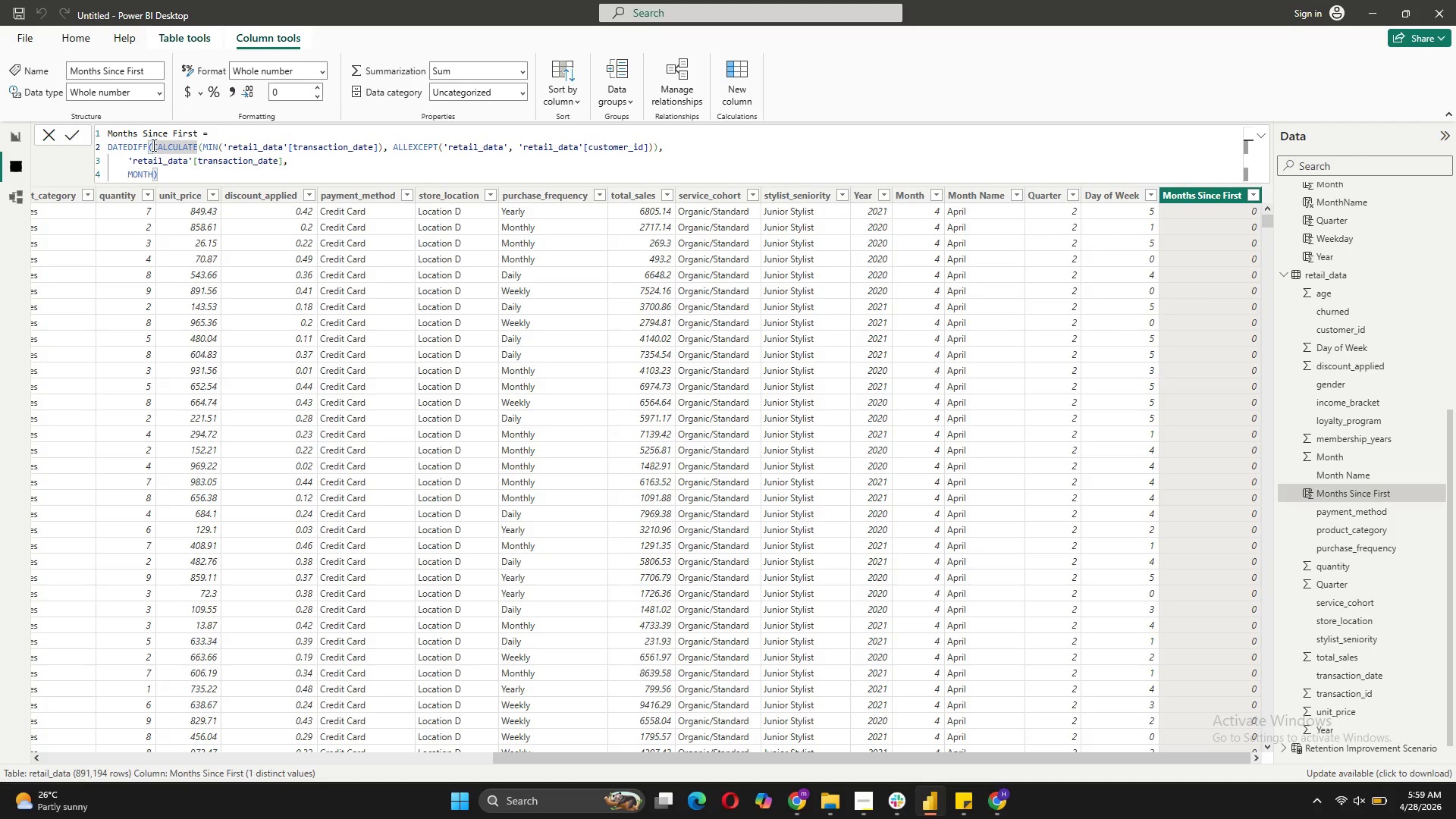 
key(Shift+ShiftRight)
 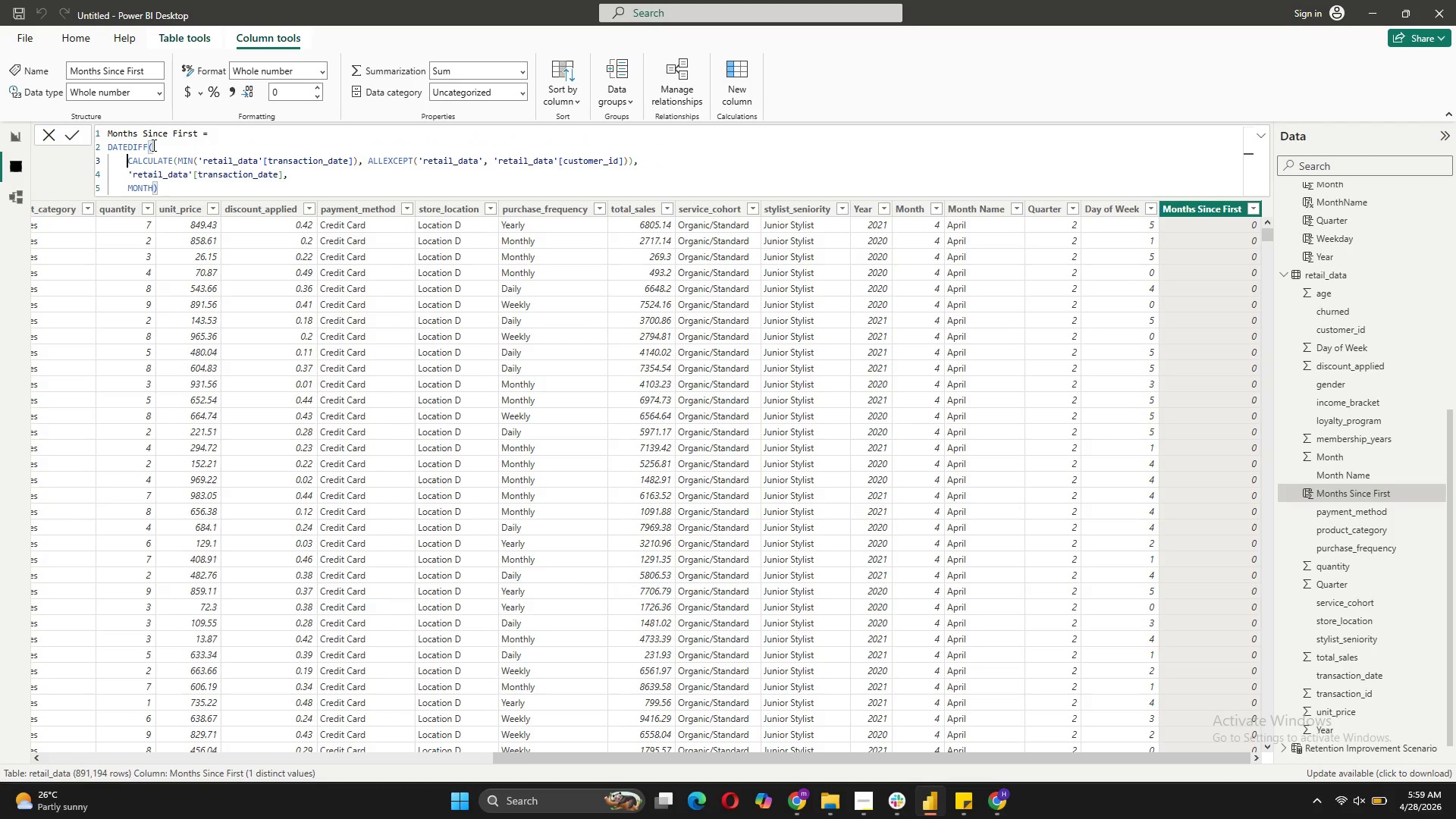 
key(Shift+Enter)
 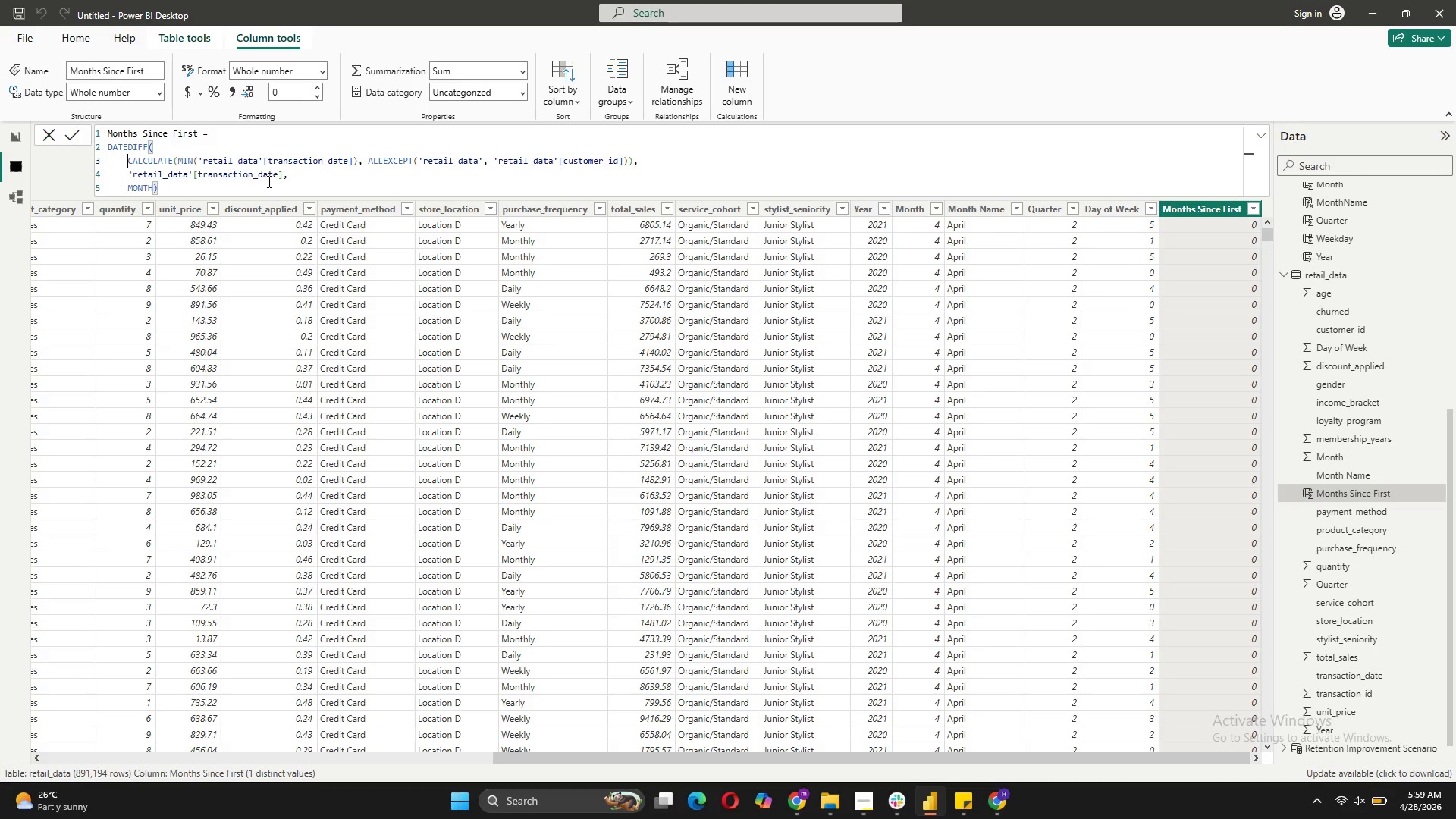 
wait(19.03)
 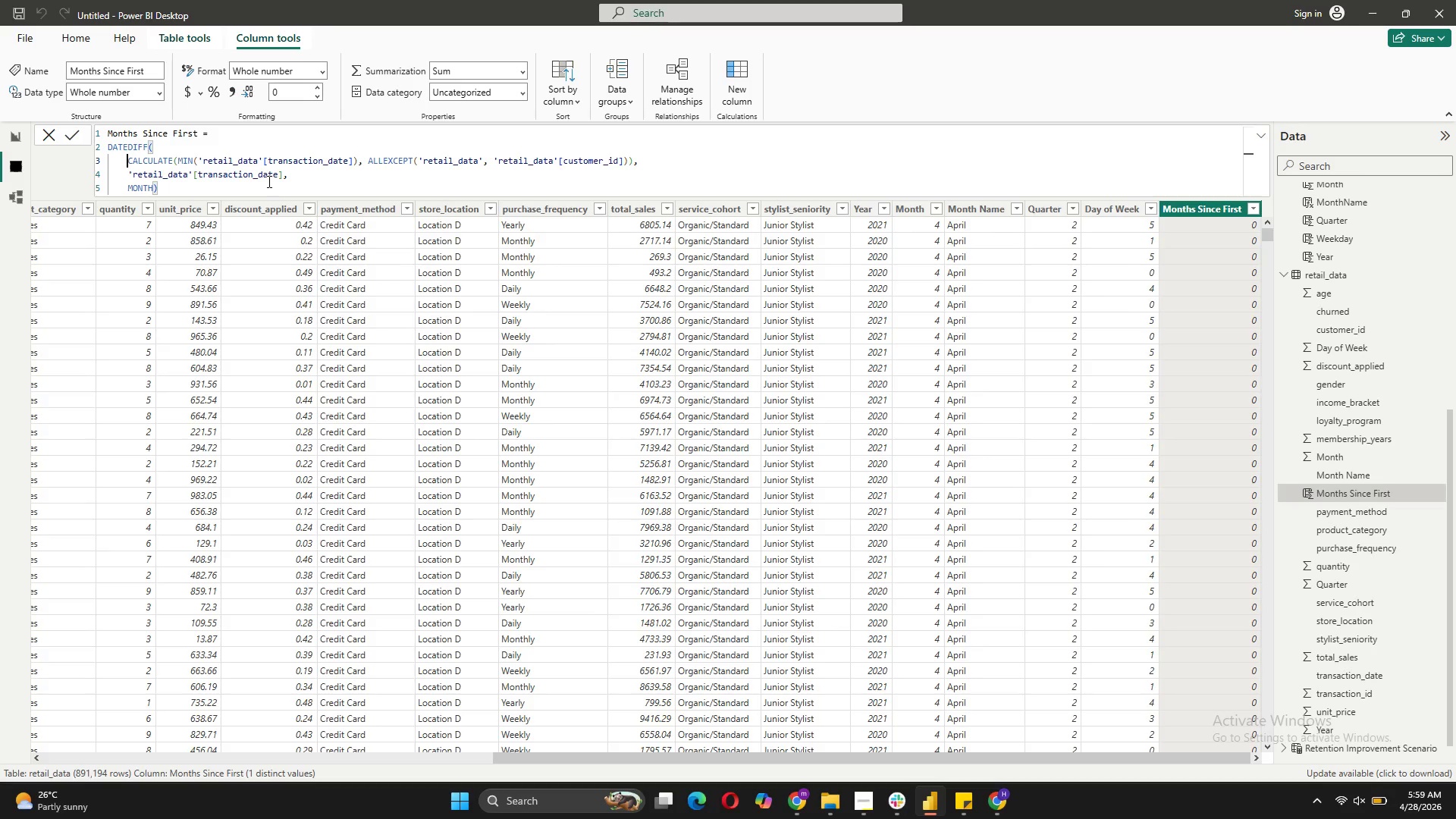 
left_click([152, 185])
 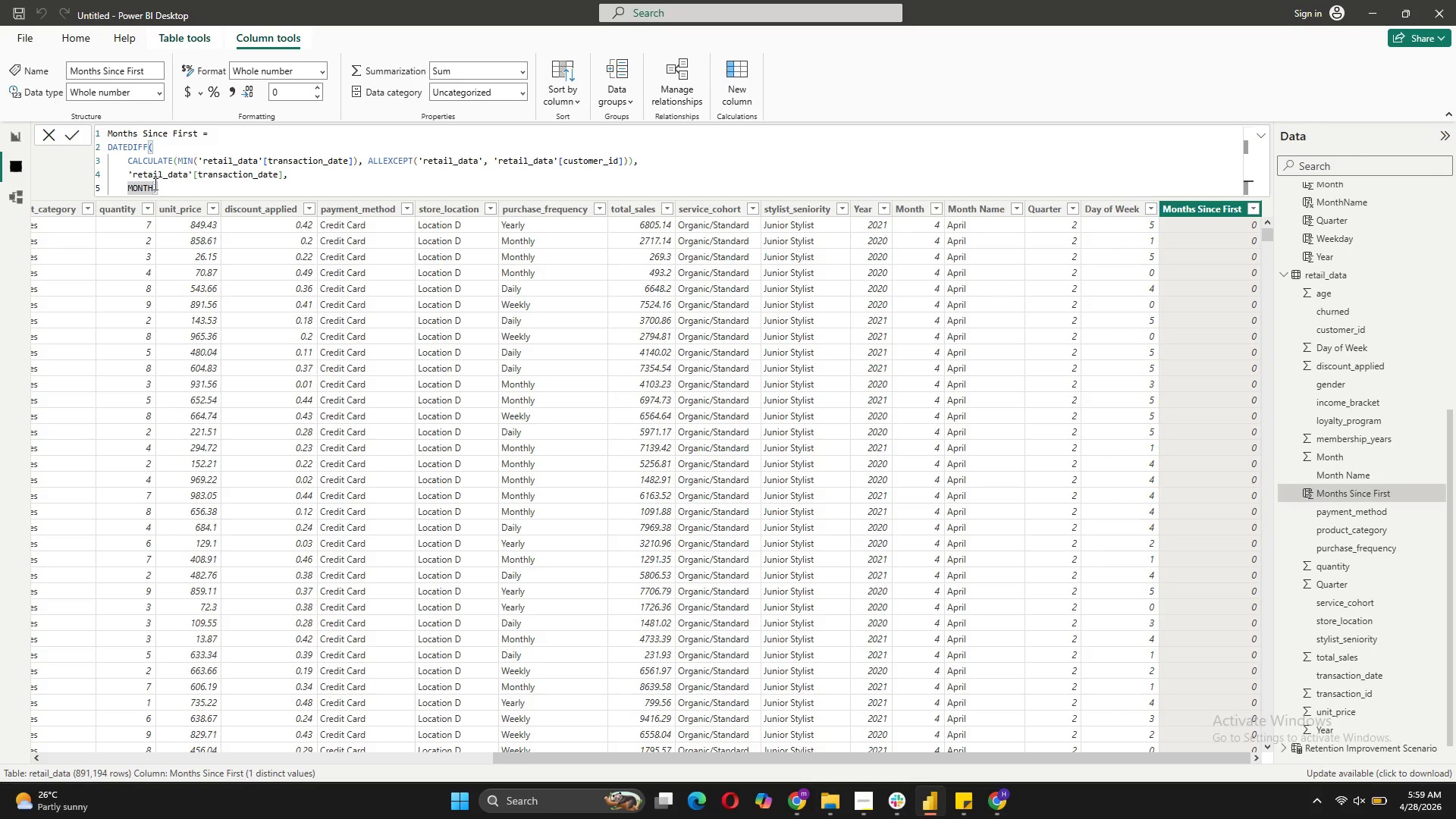 
key(Shift+ShiftRight)
 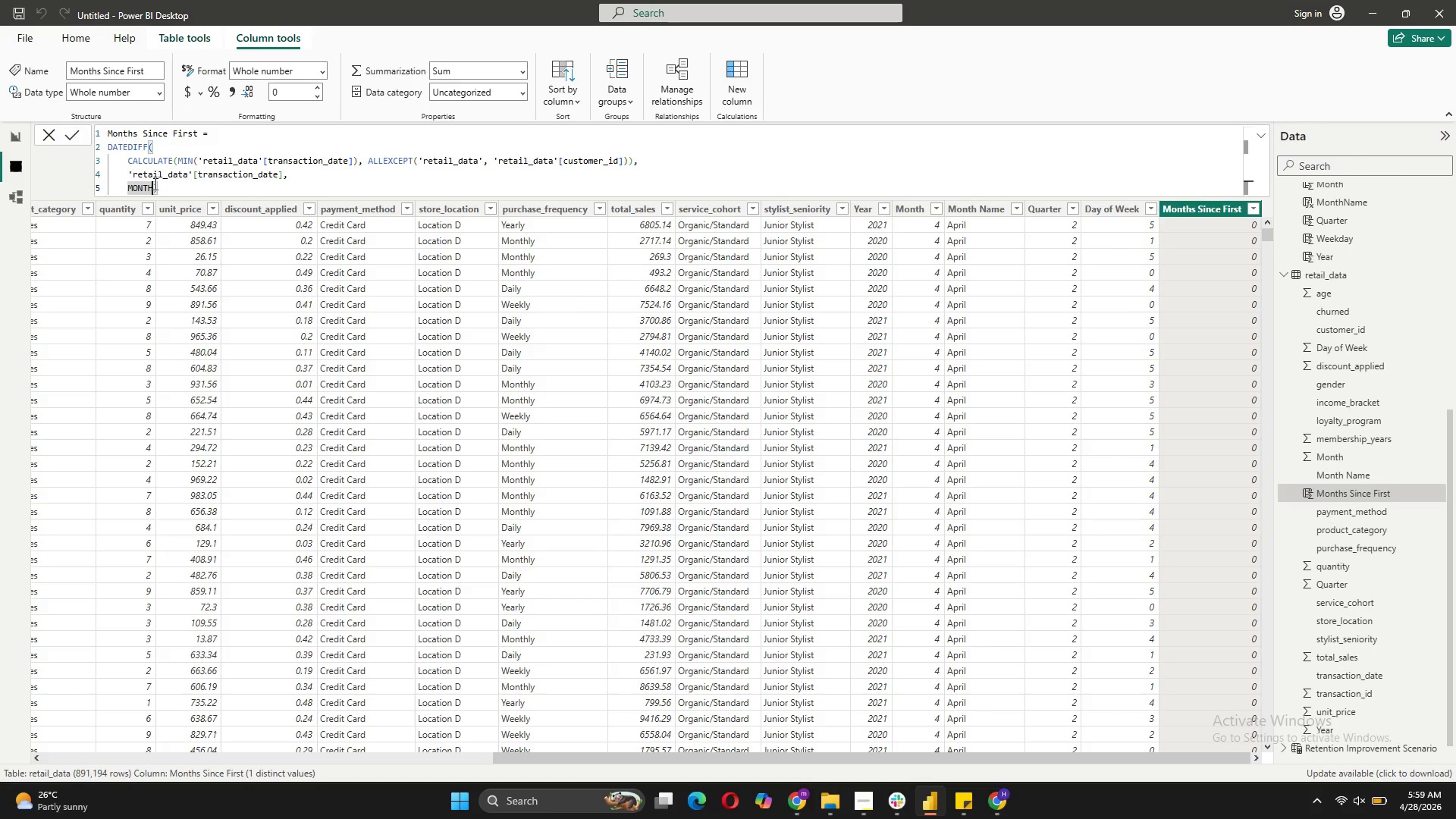 
key(Shift+Enter)
 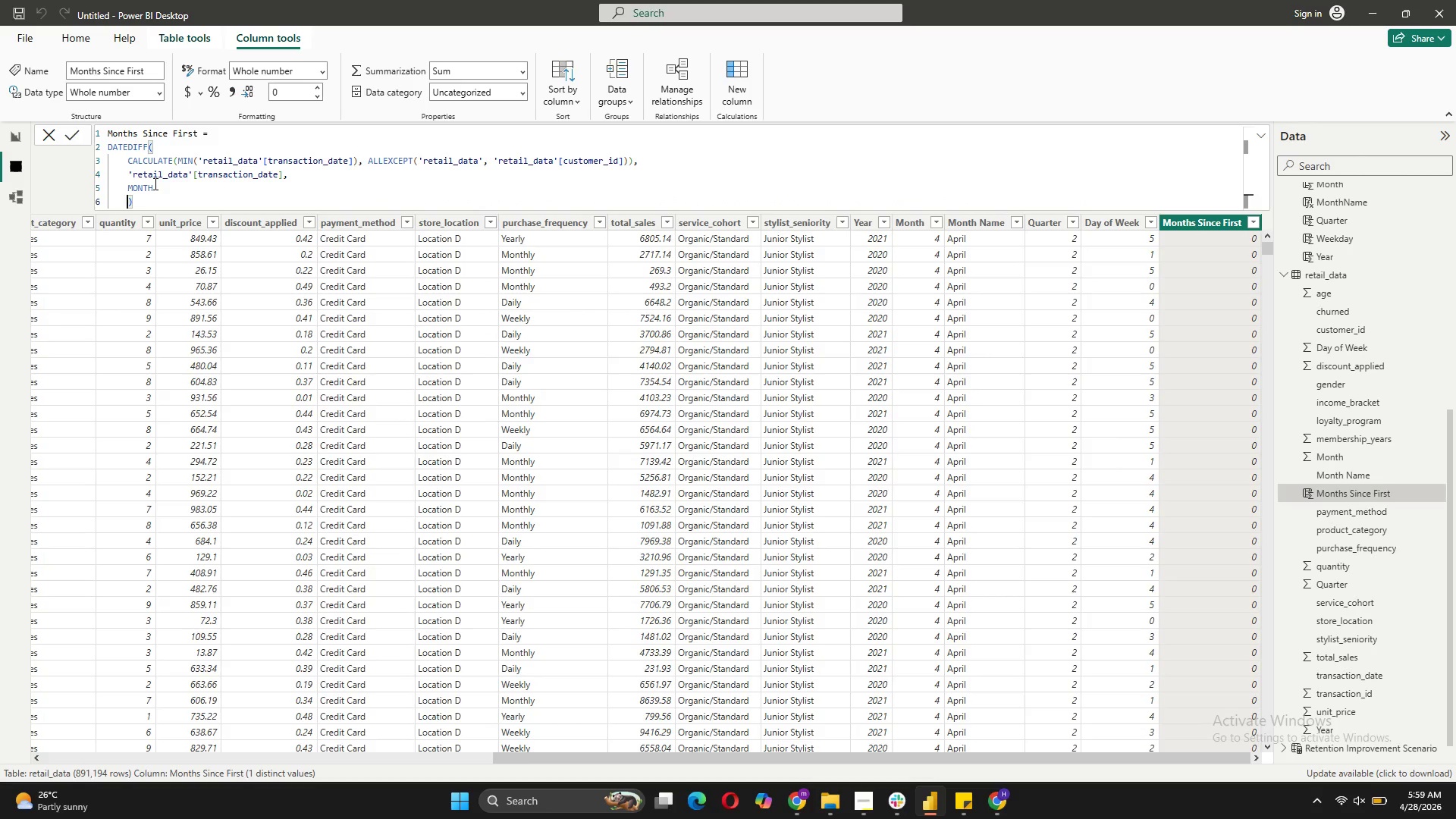 
key(Backspace)
 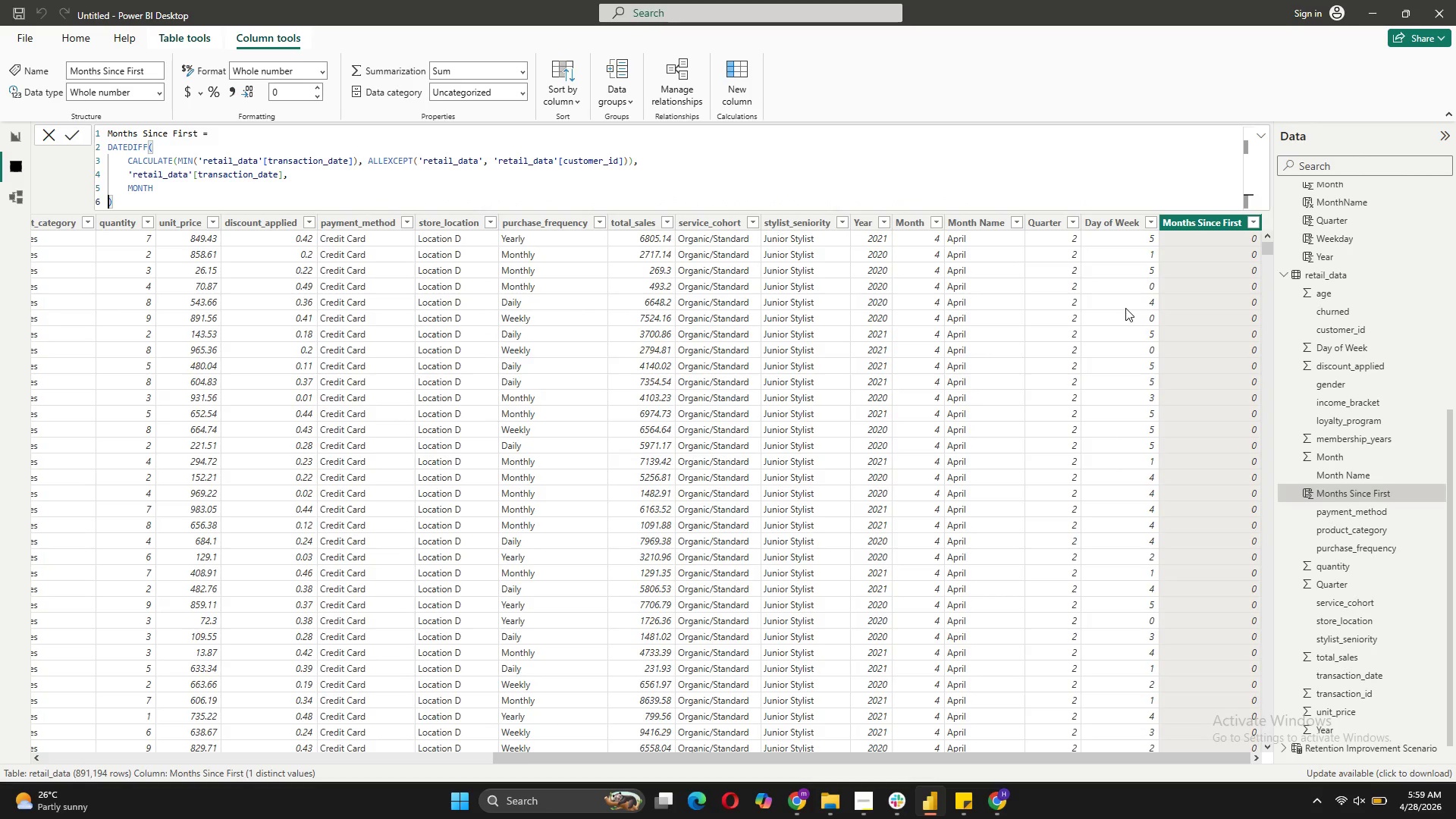 
mouse_move([1169, 239])
 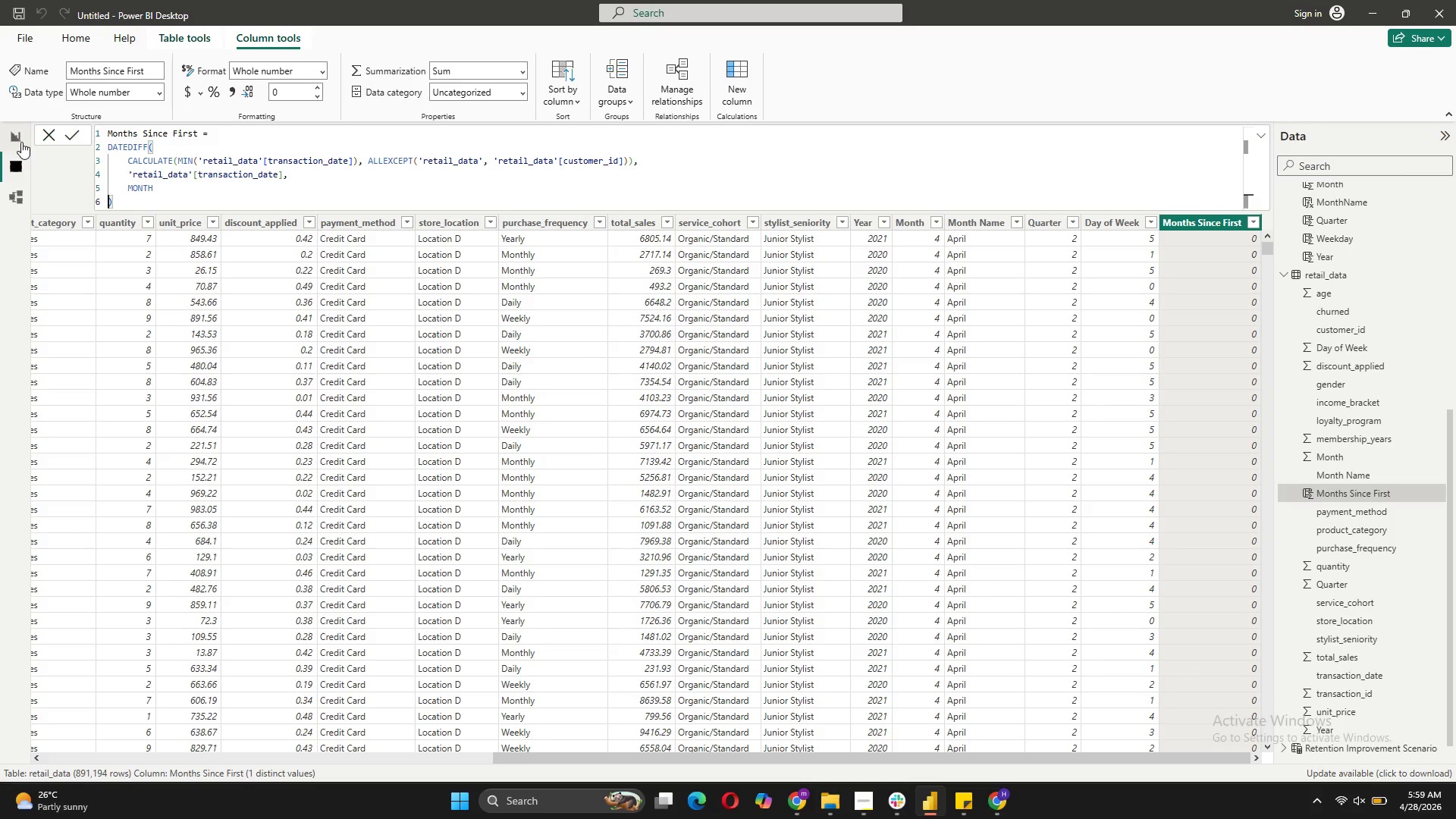 
left_click([21, 132])
 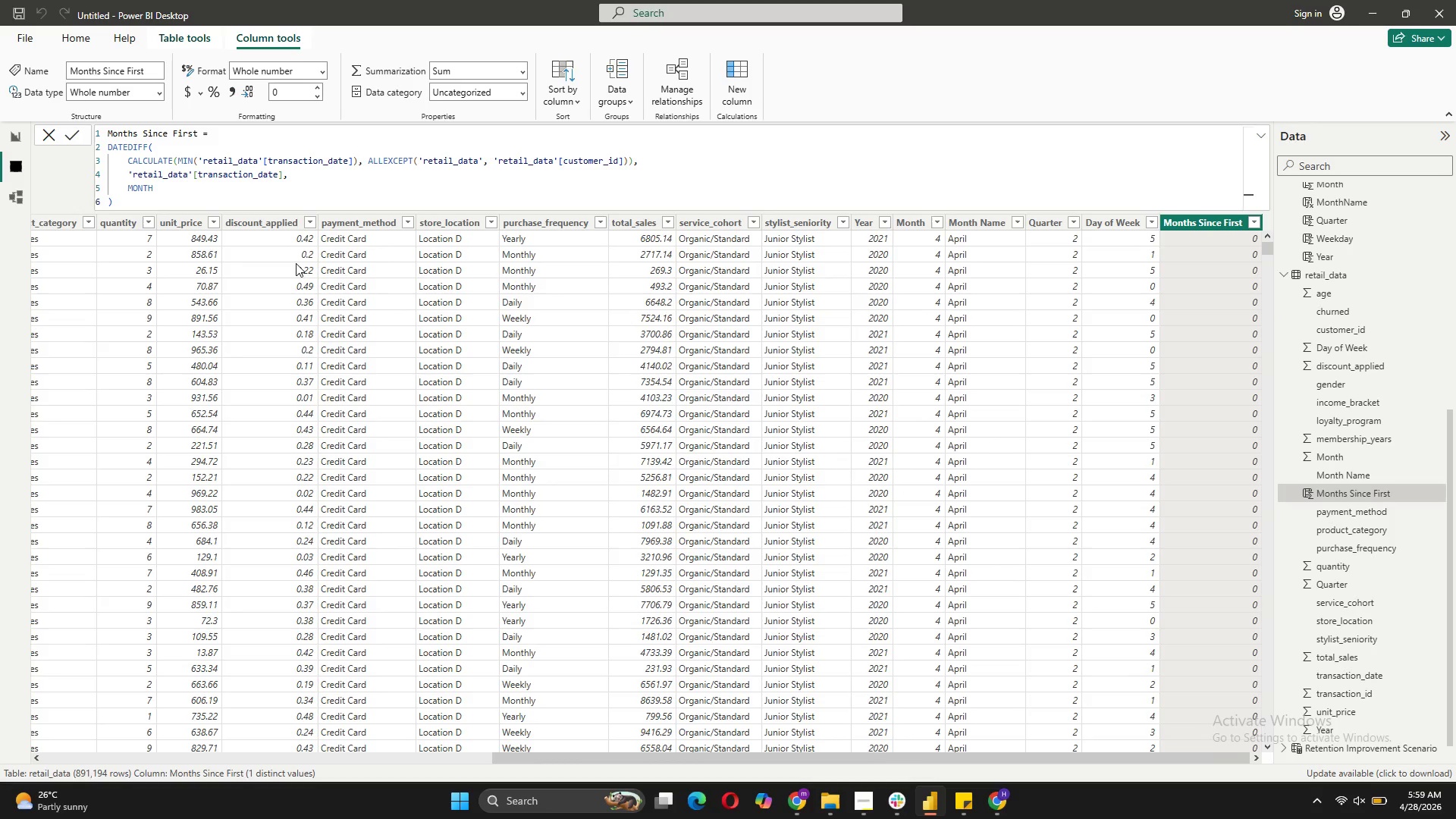 
left_click([27, 199])
 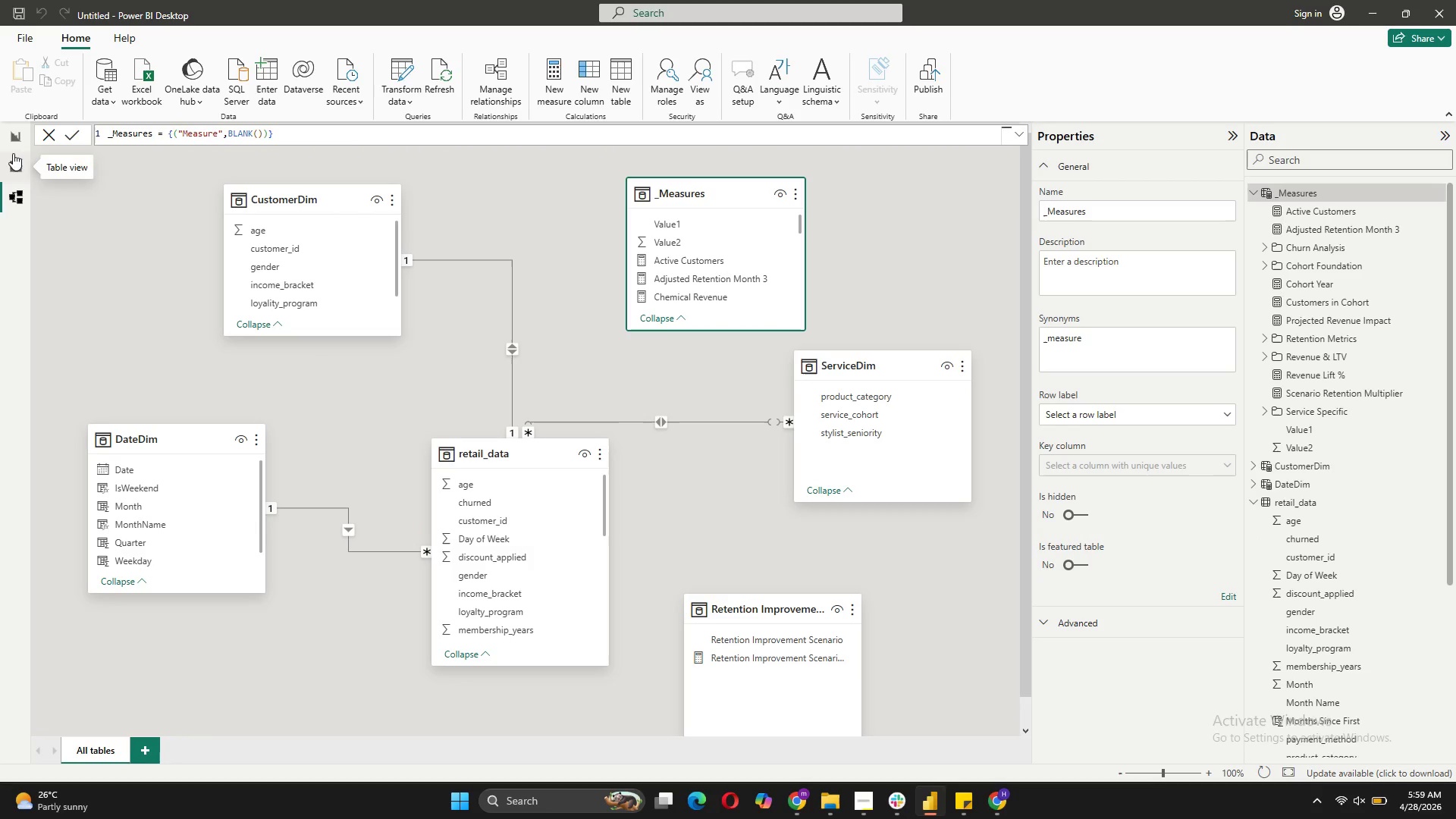 
left_click([17, 136])
 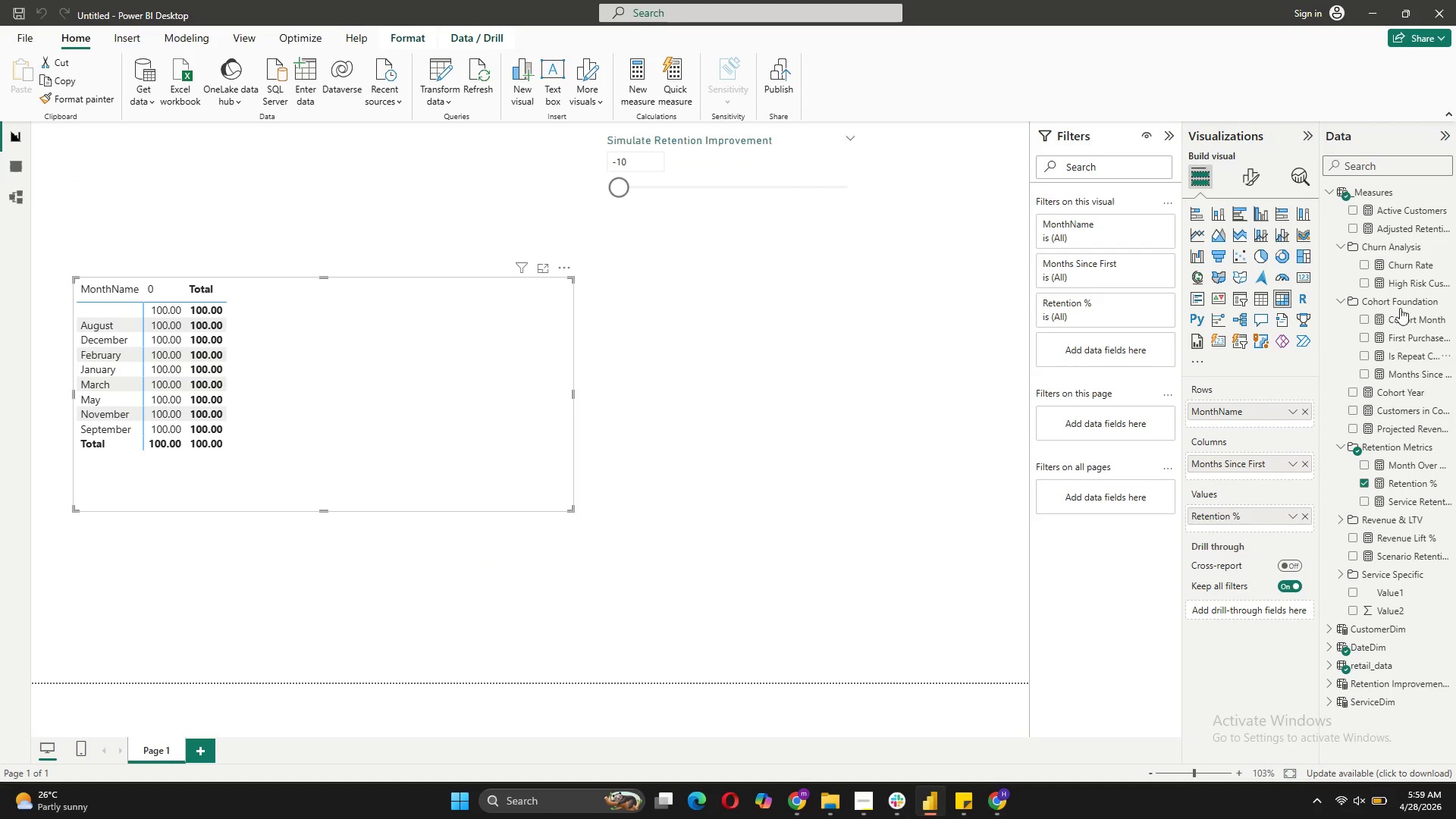 
wait(5.42)
 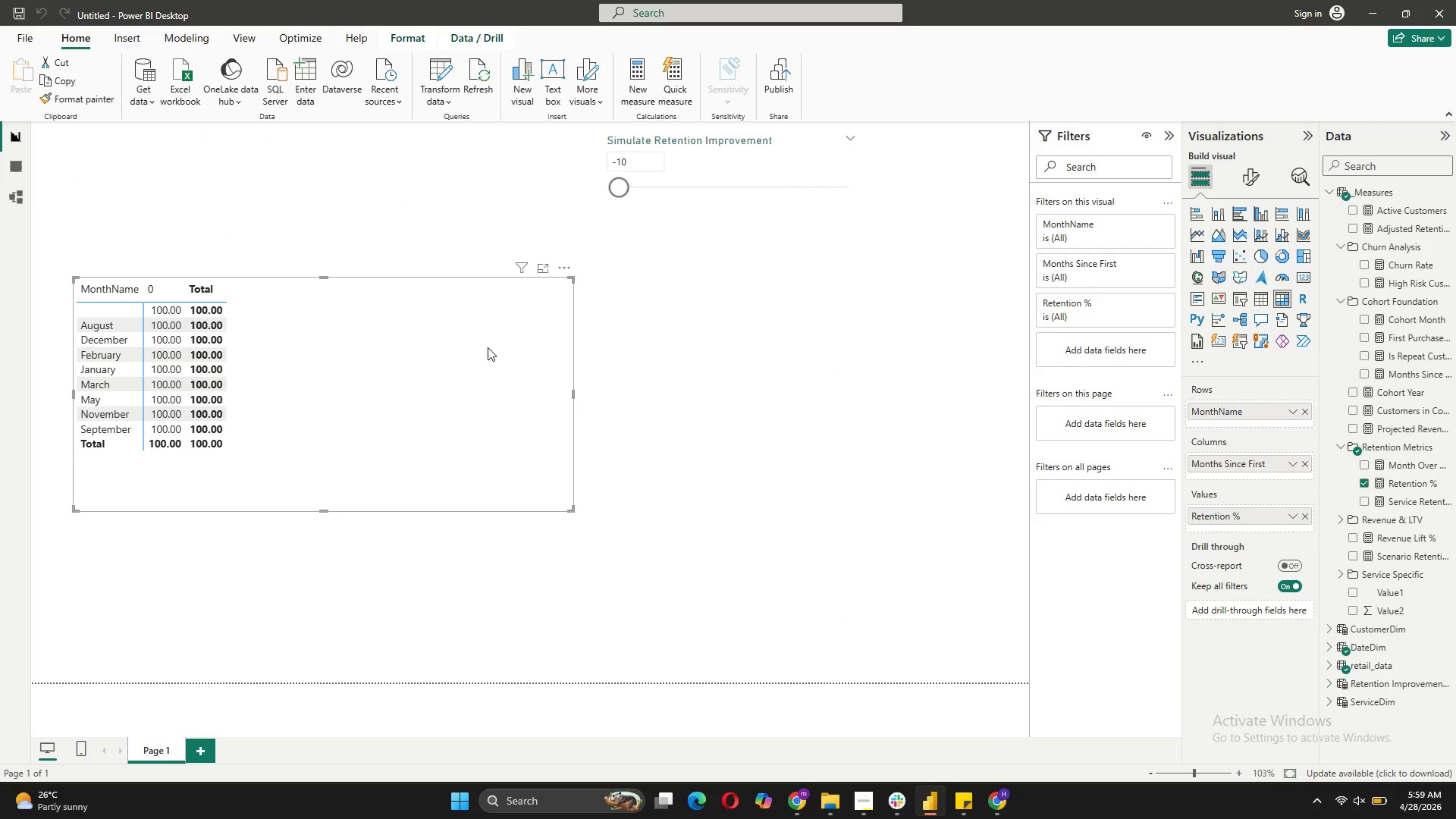 
left_click([1413, 482])
 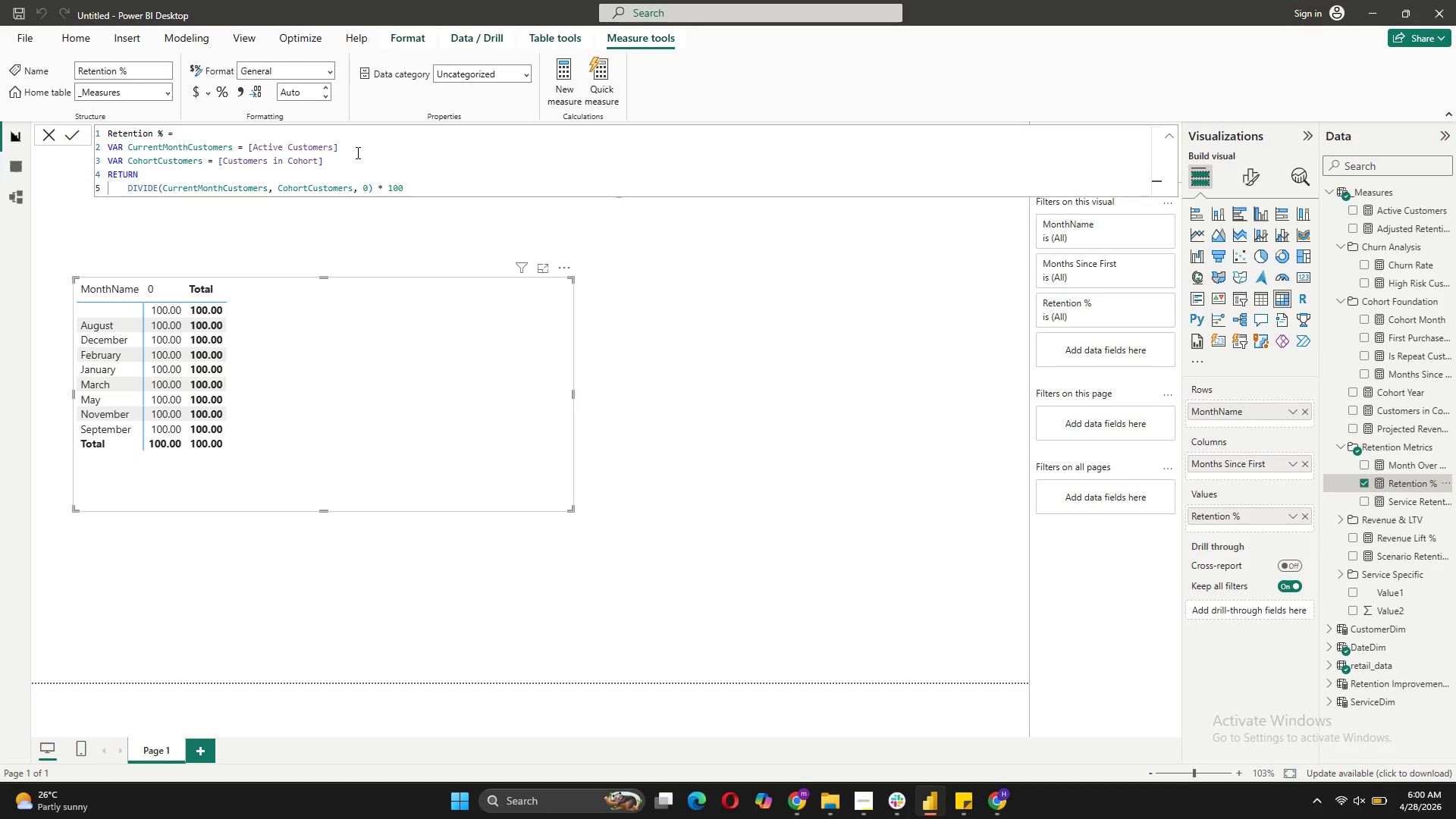 
wait(15.45)
 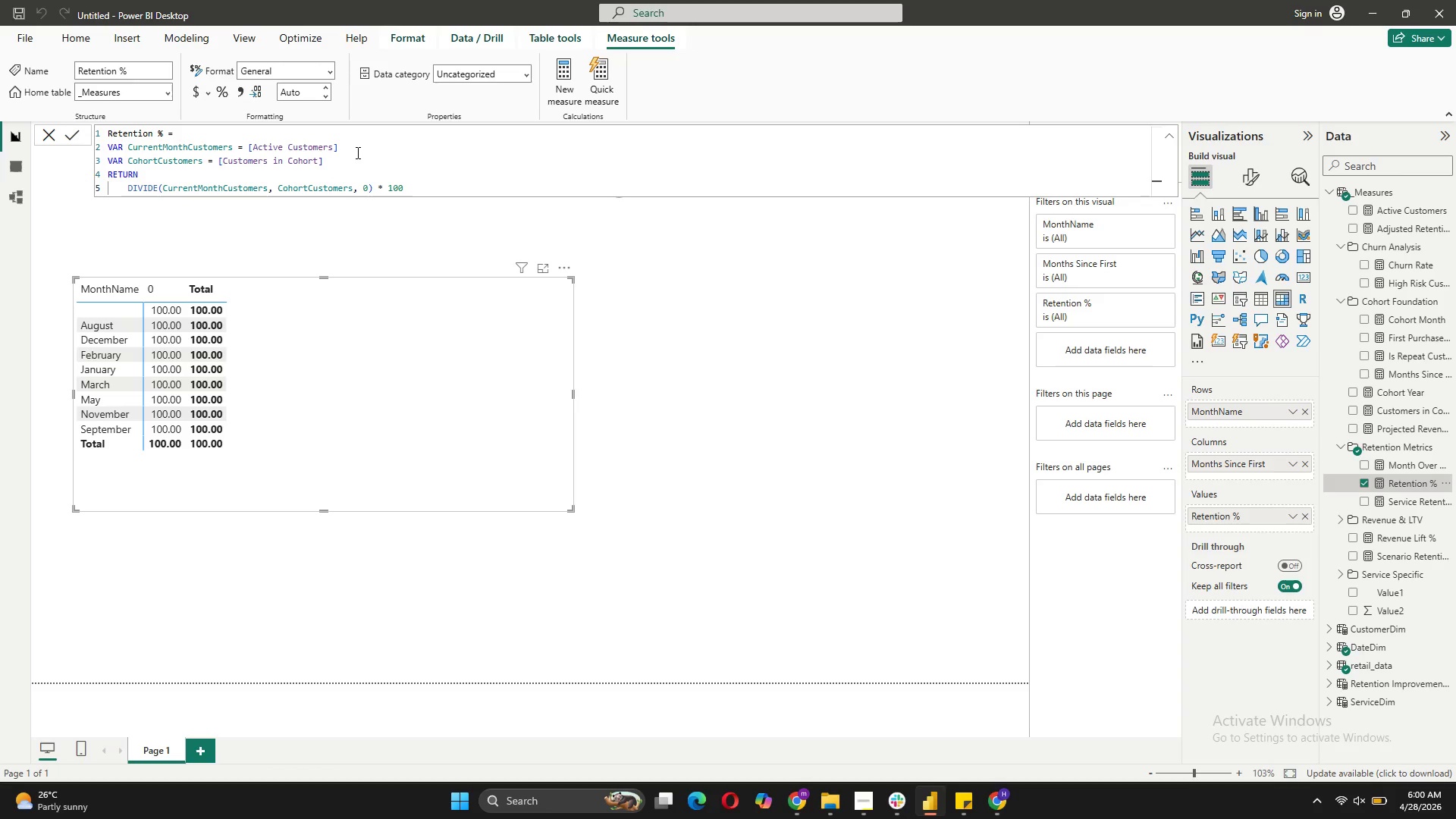 
left_click([1367, 407])
 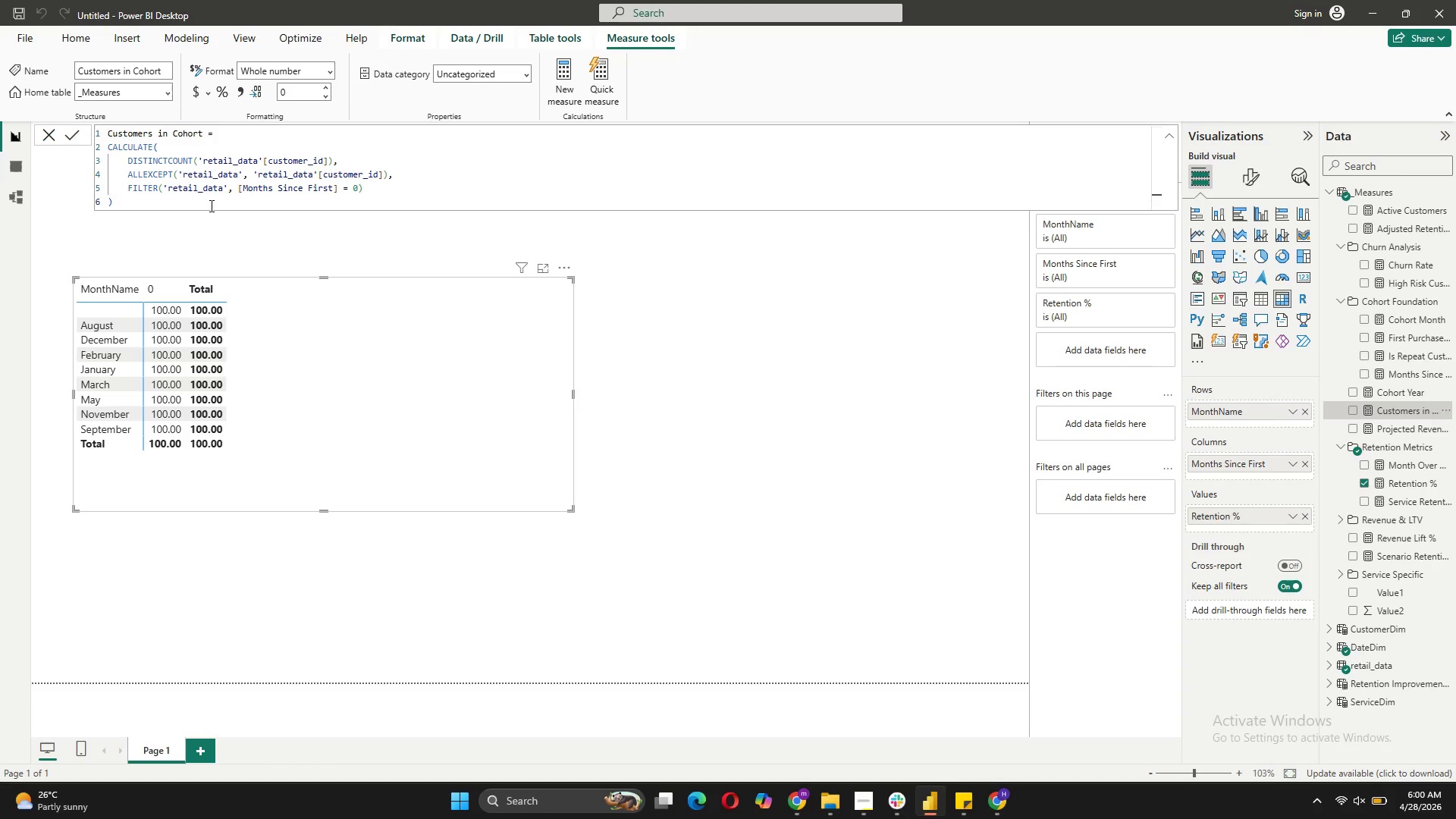 
wait(13.03)
 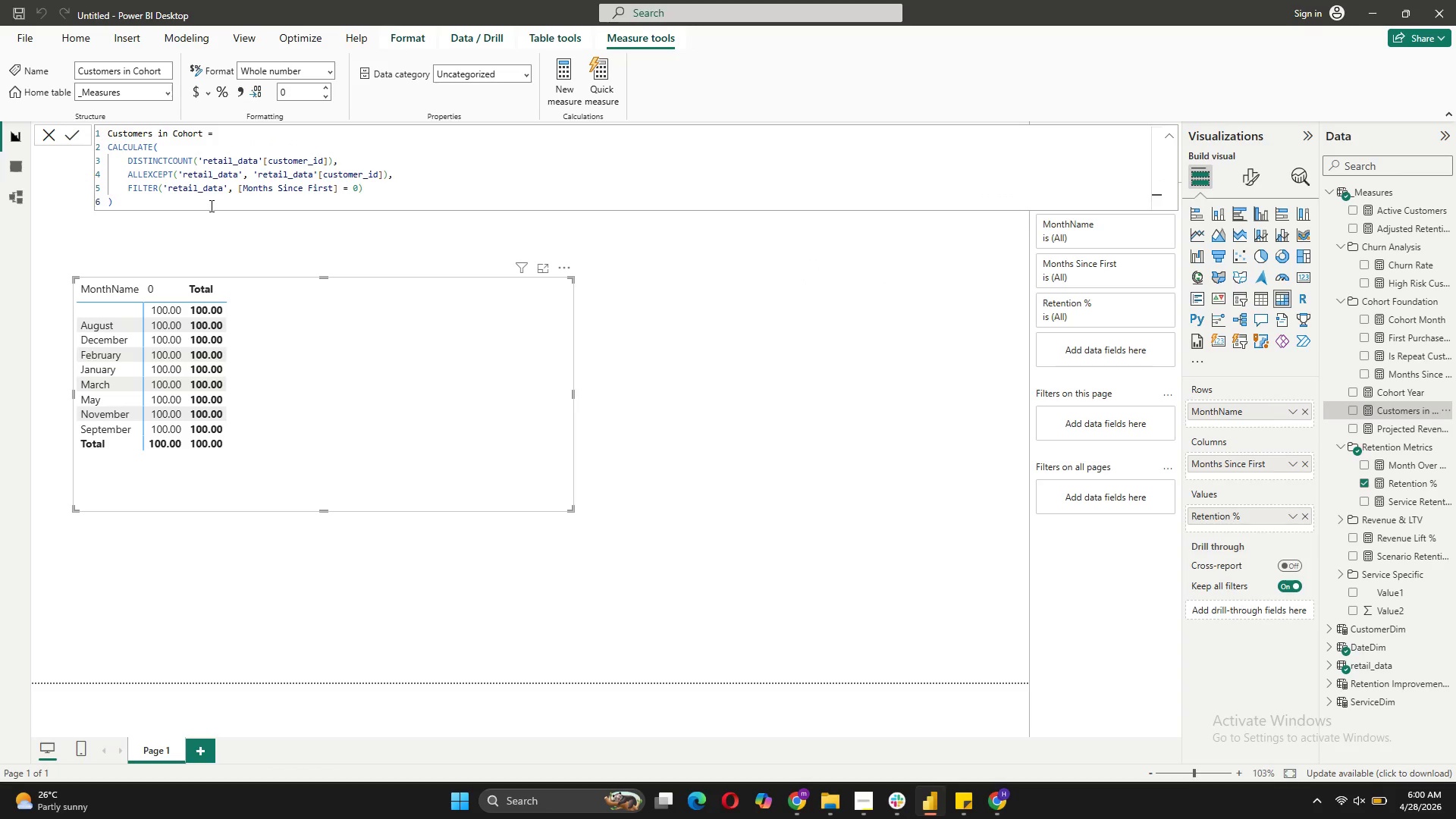 
left_click([1375, 370])
 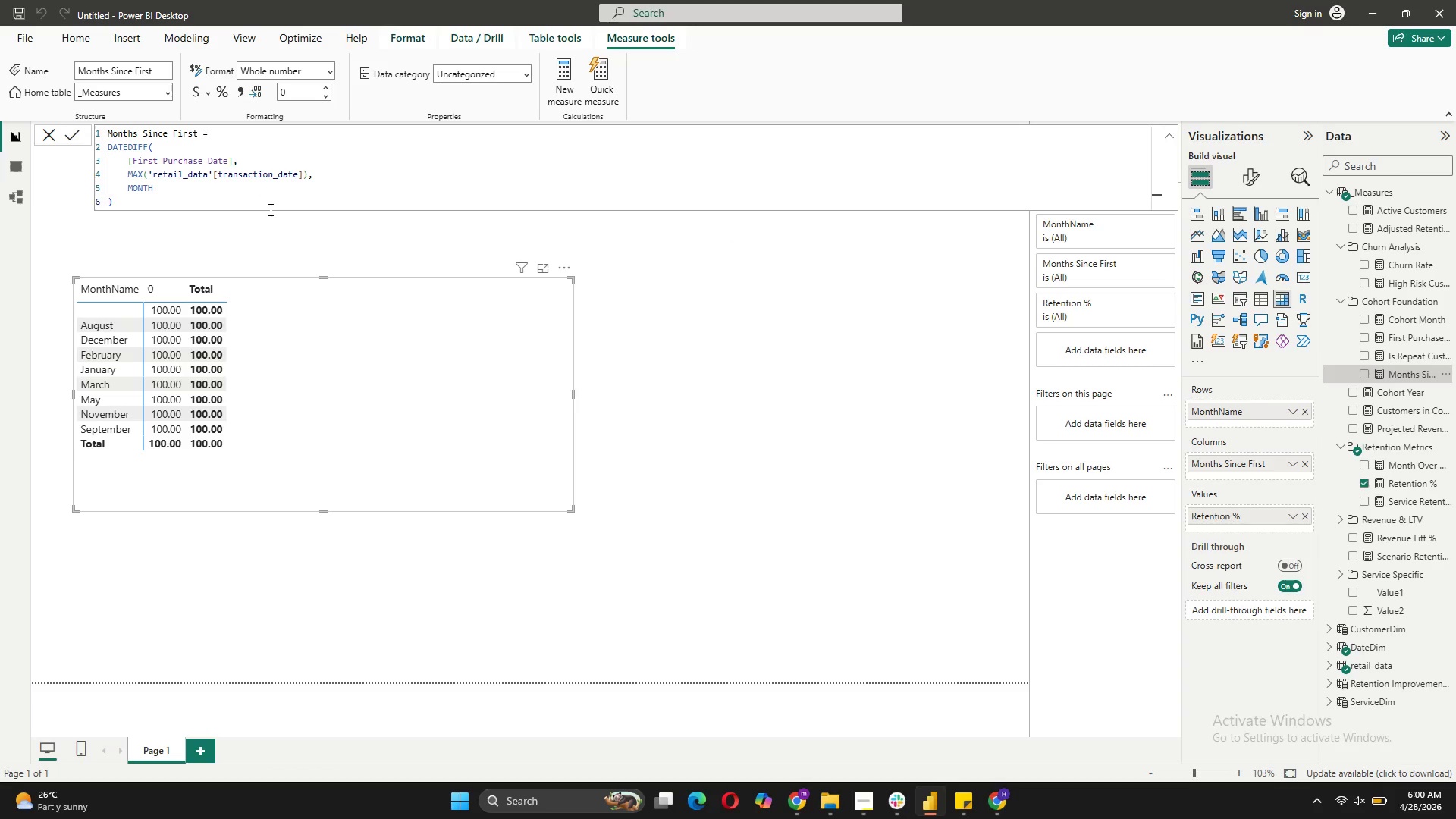 
wait(9.84)
 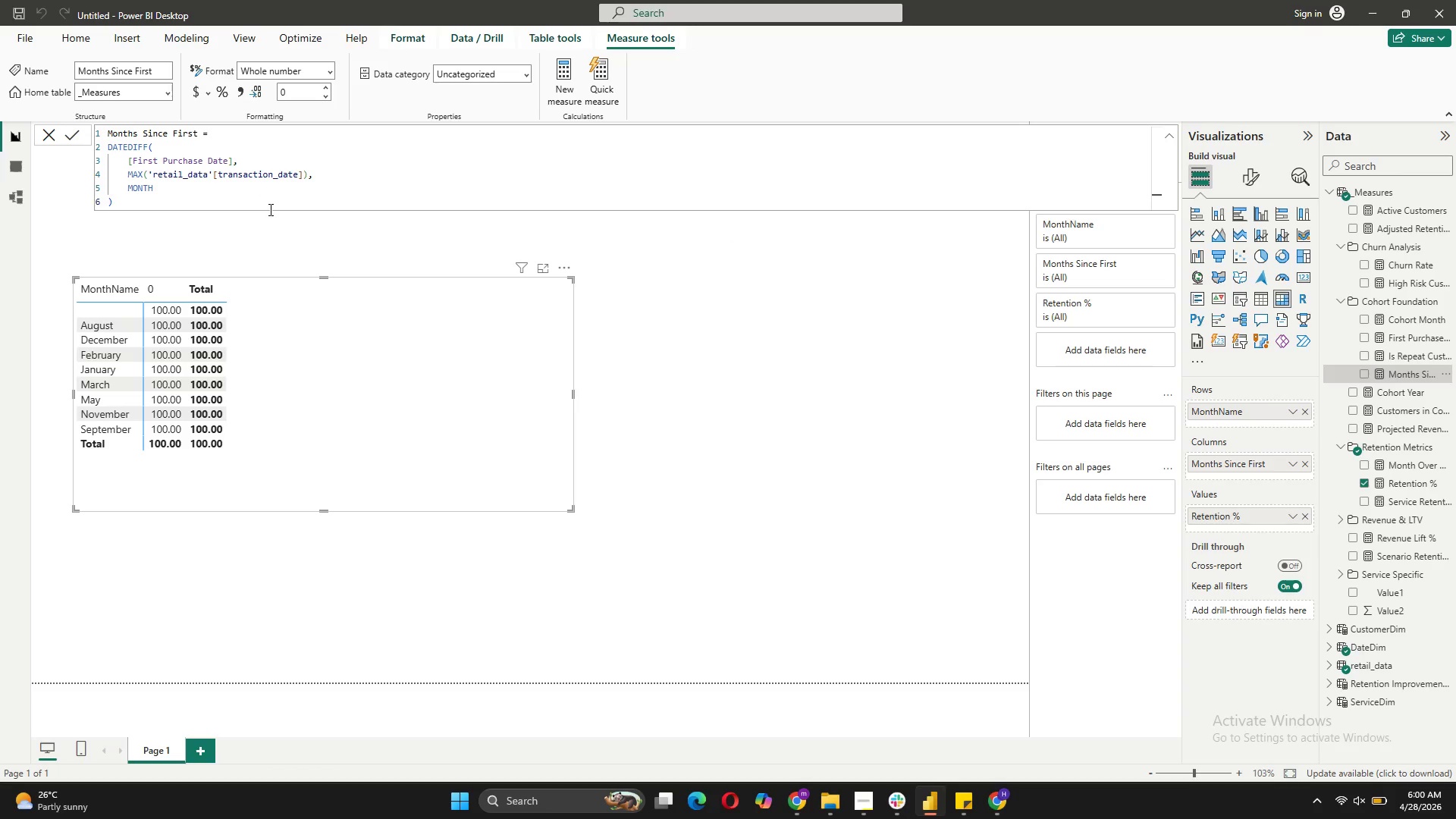 
left_click([1383, 341])
 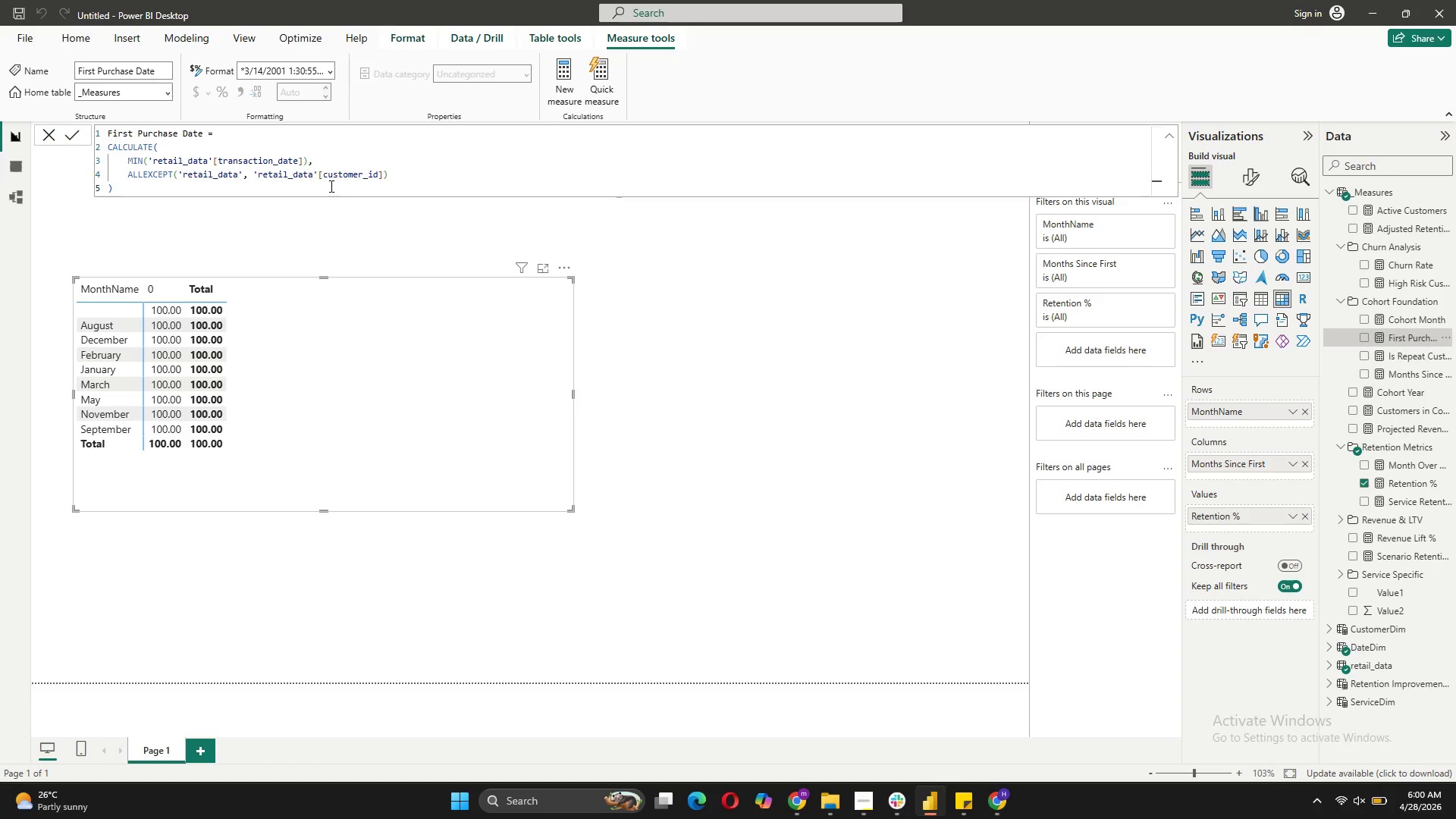 
wait(11.89)
 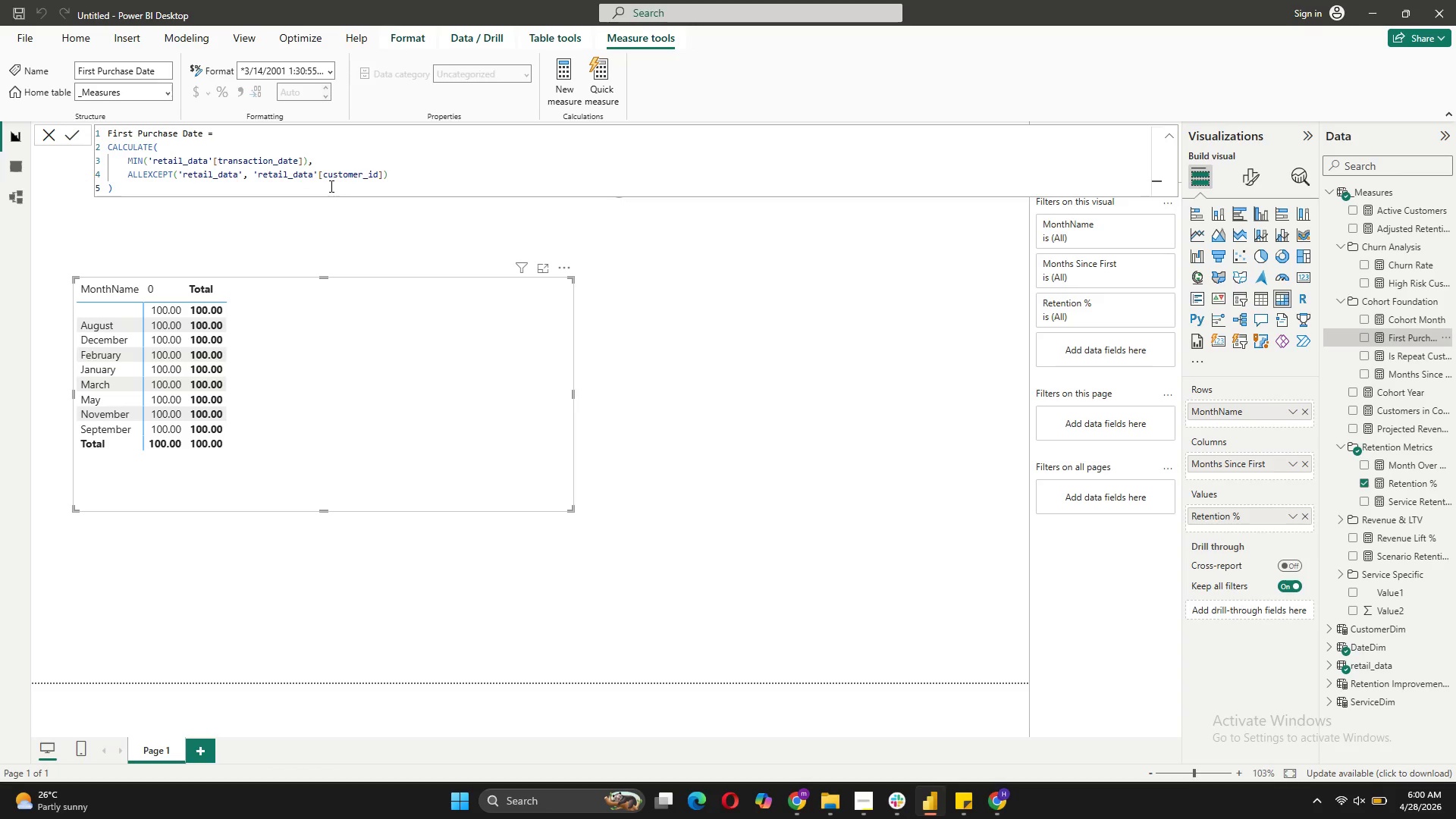 
left_click([1386, 374])
 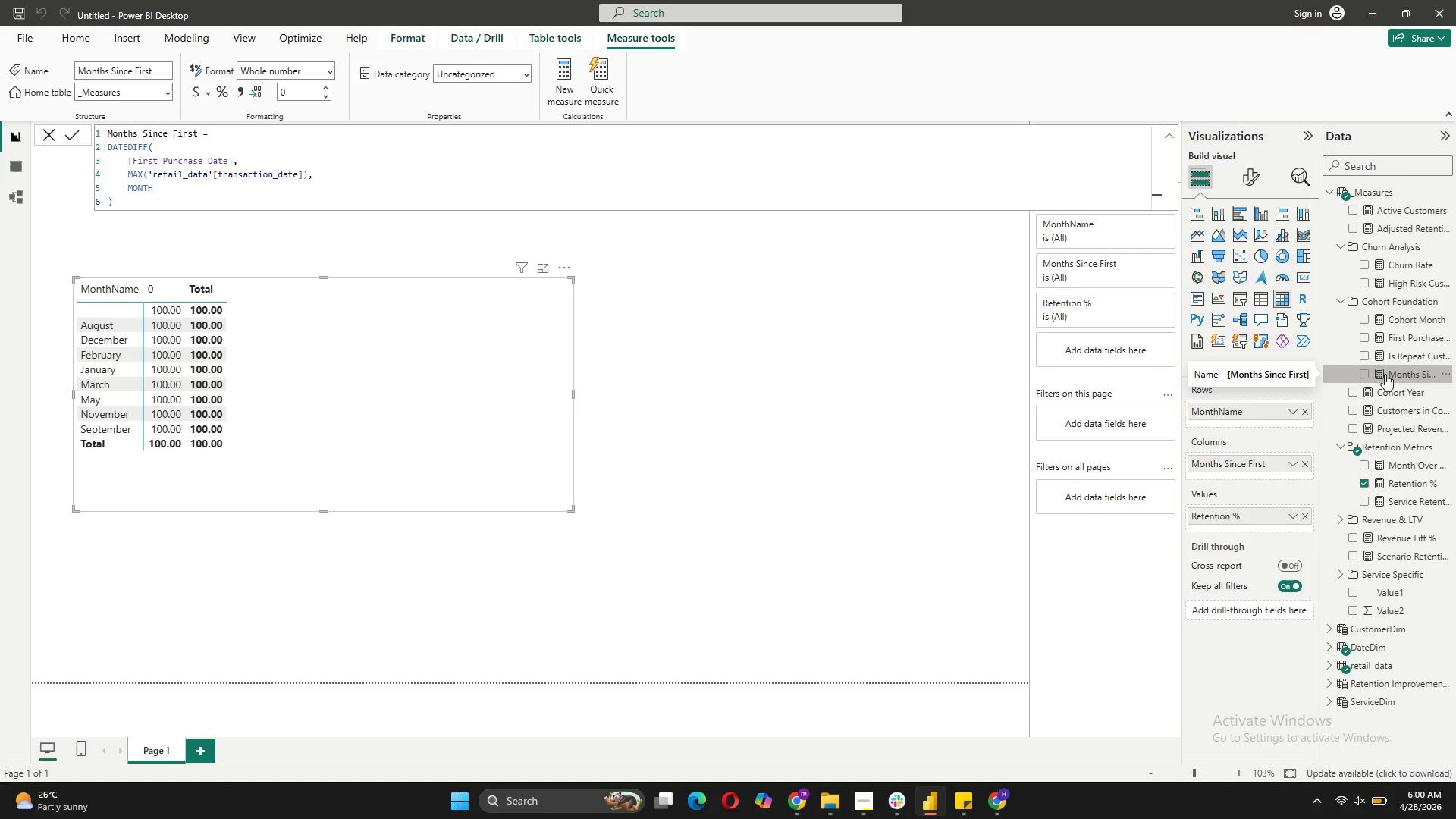 
wait(5.19)
 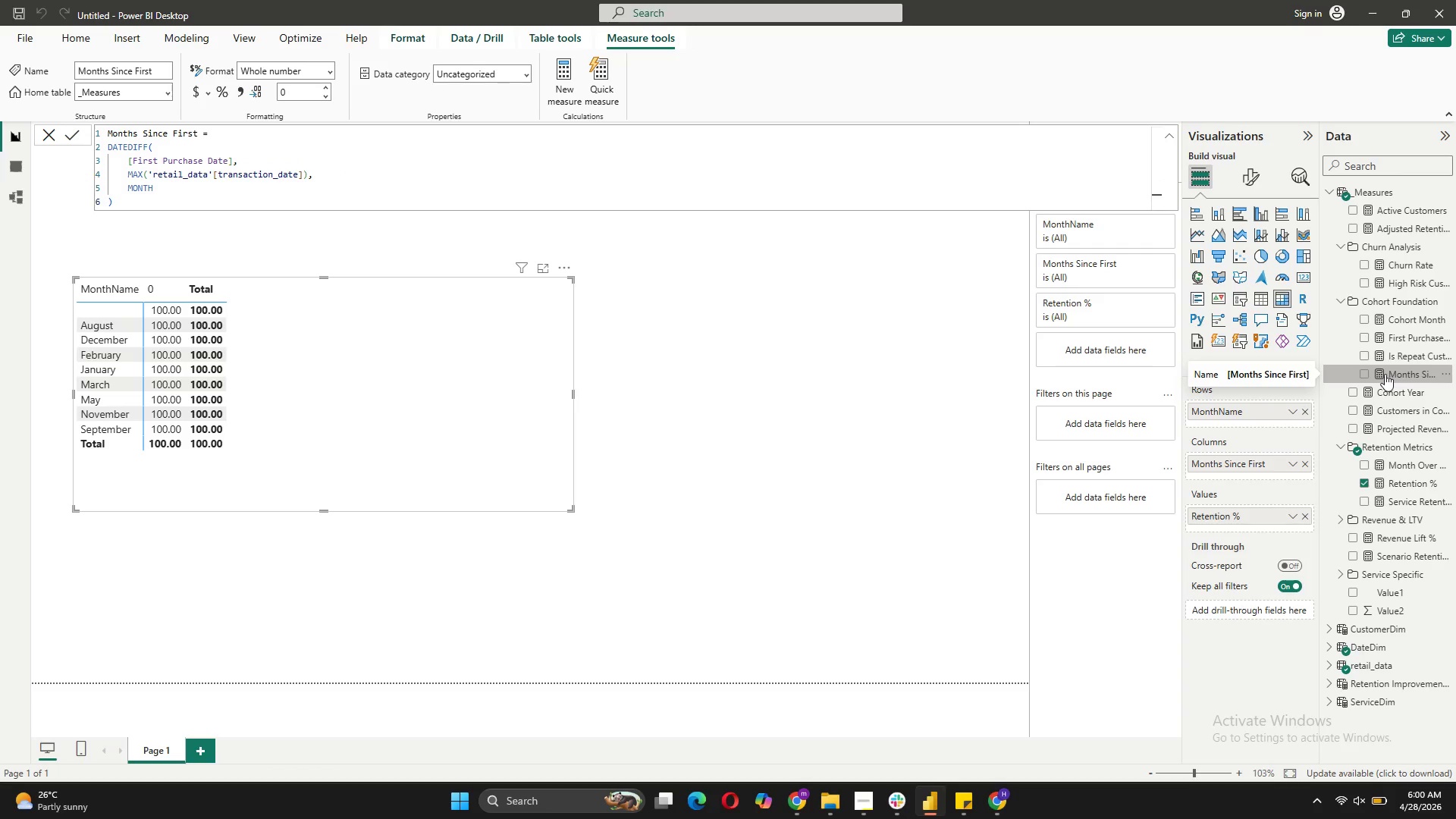 
left_click_drag(start_coordinate=[1385, 374], to_coordinate=[1248, 522])
 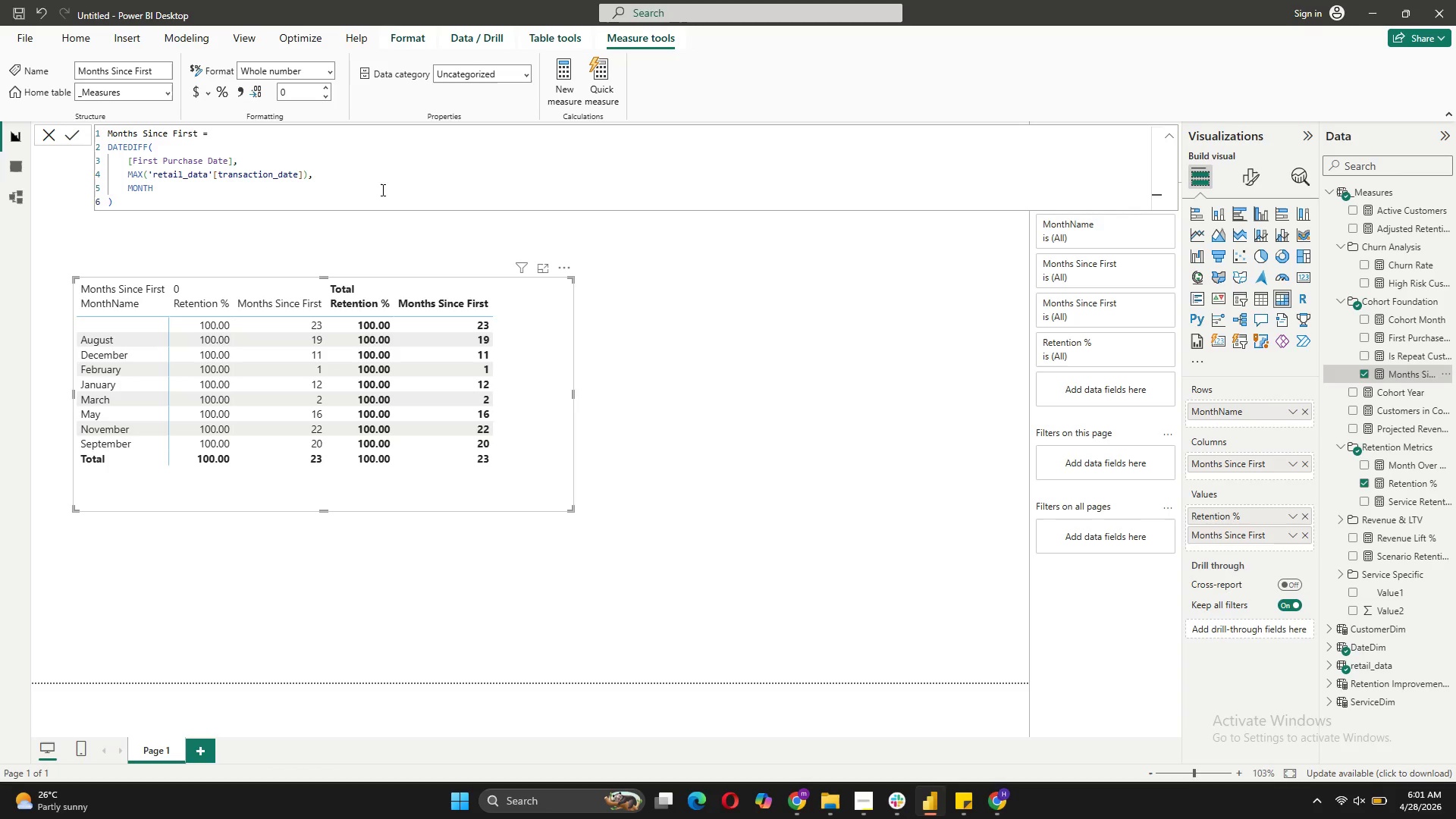 
wait(22.03)
 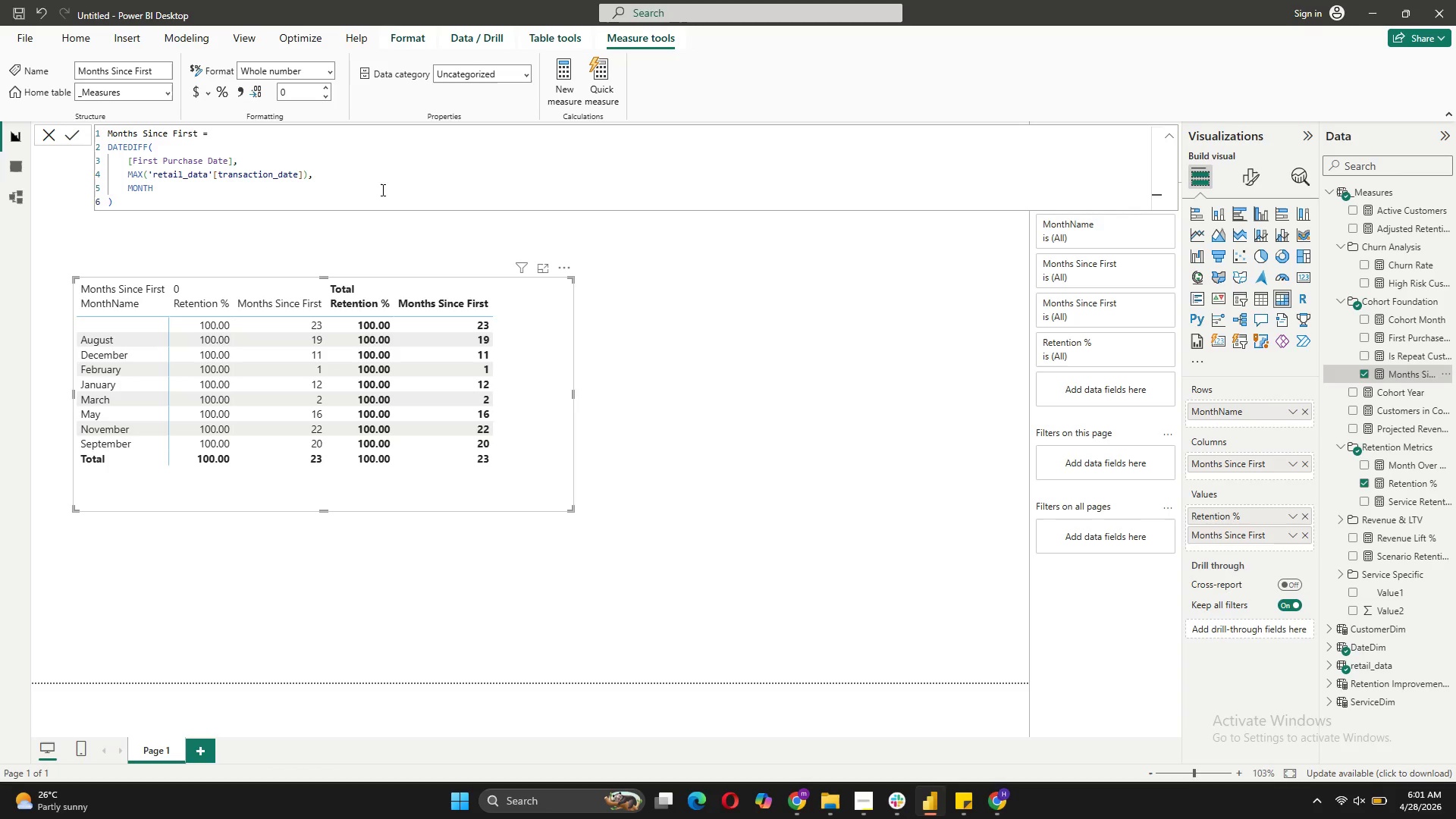 
left_click([1385, 371])
 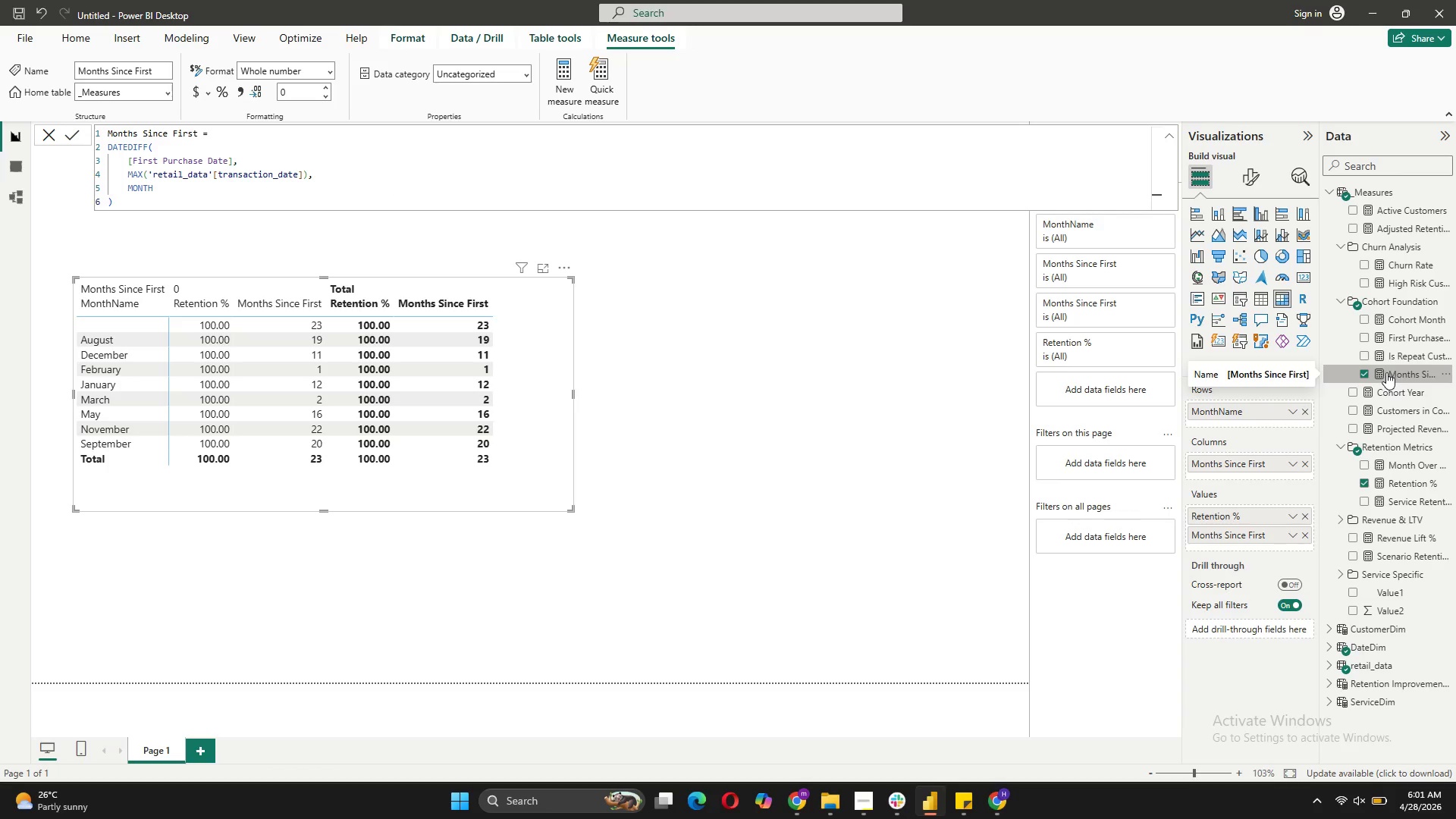 
left_click([1385, 372])
 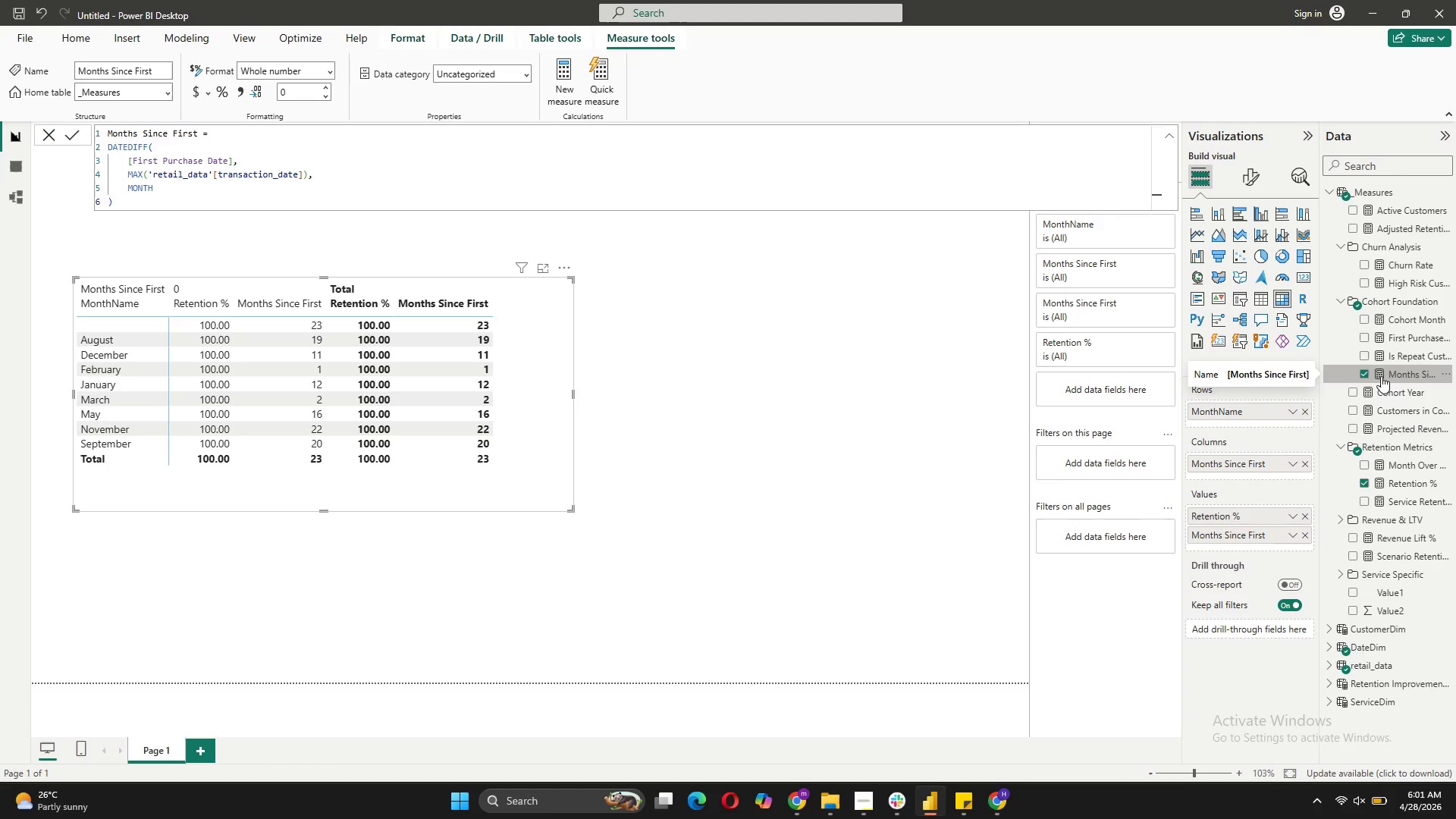 
left_click([1381, 376])
 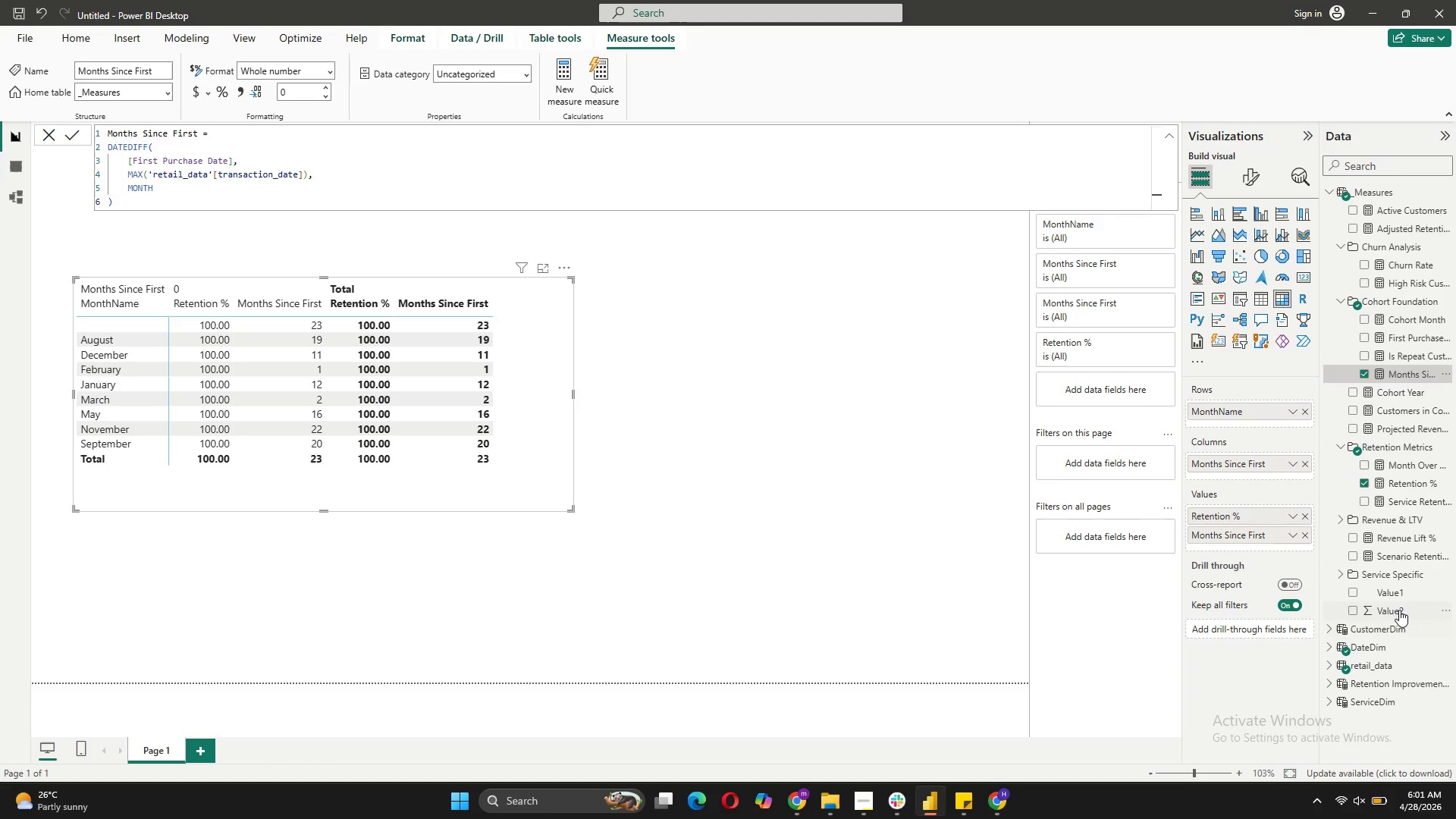 
wait(6.59)
 